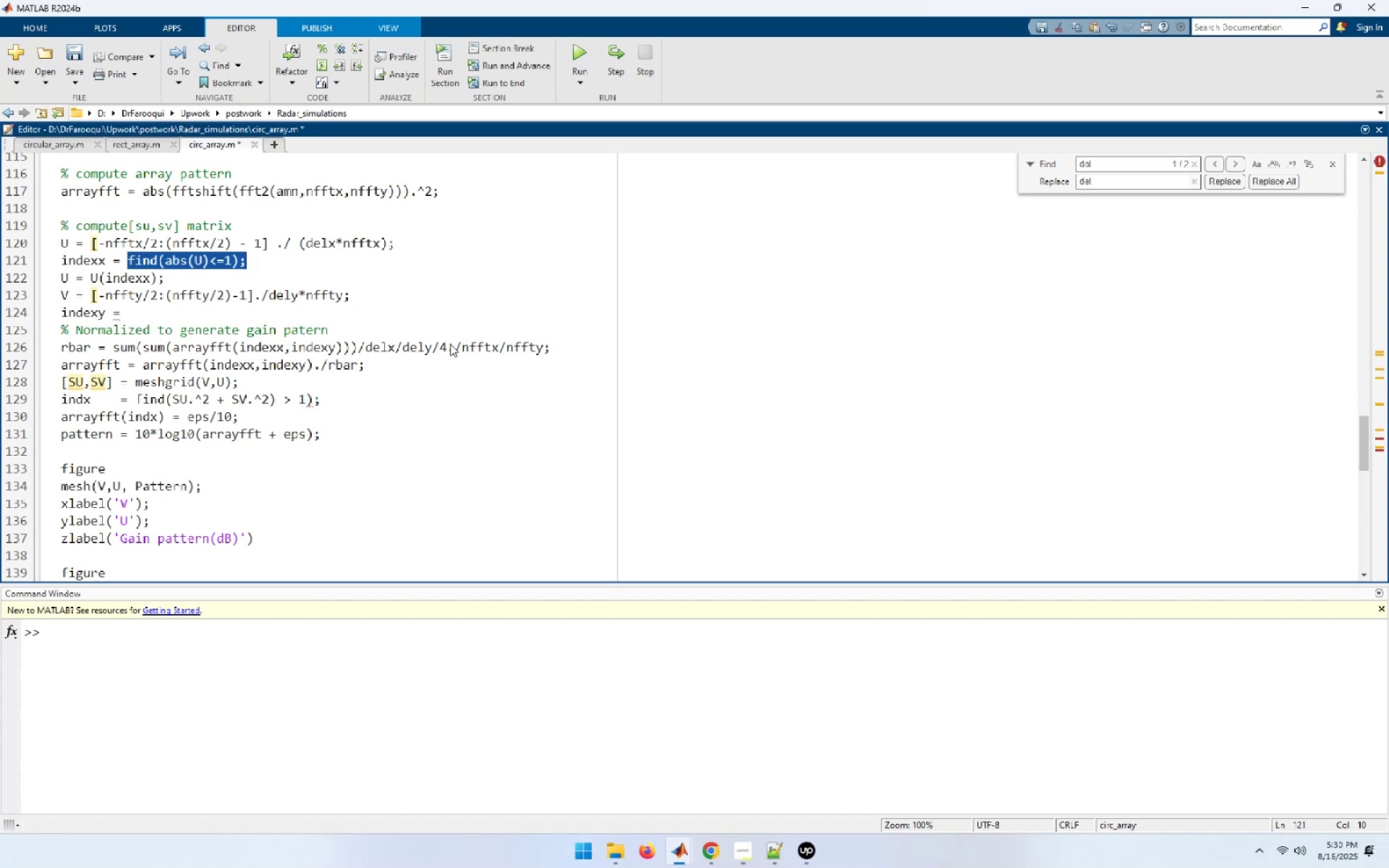 
key(Control+C)
 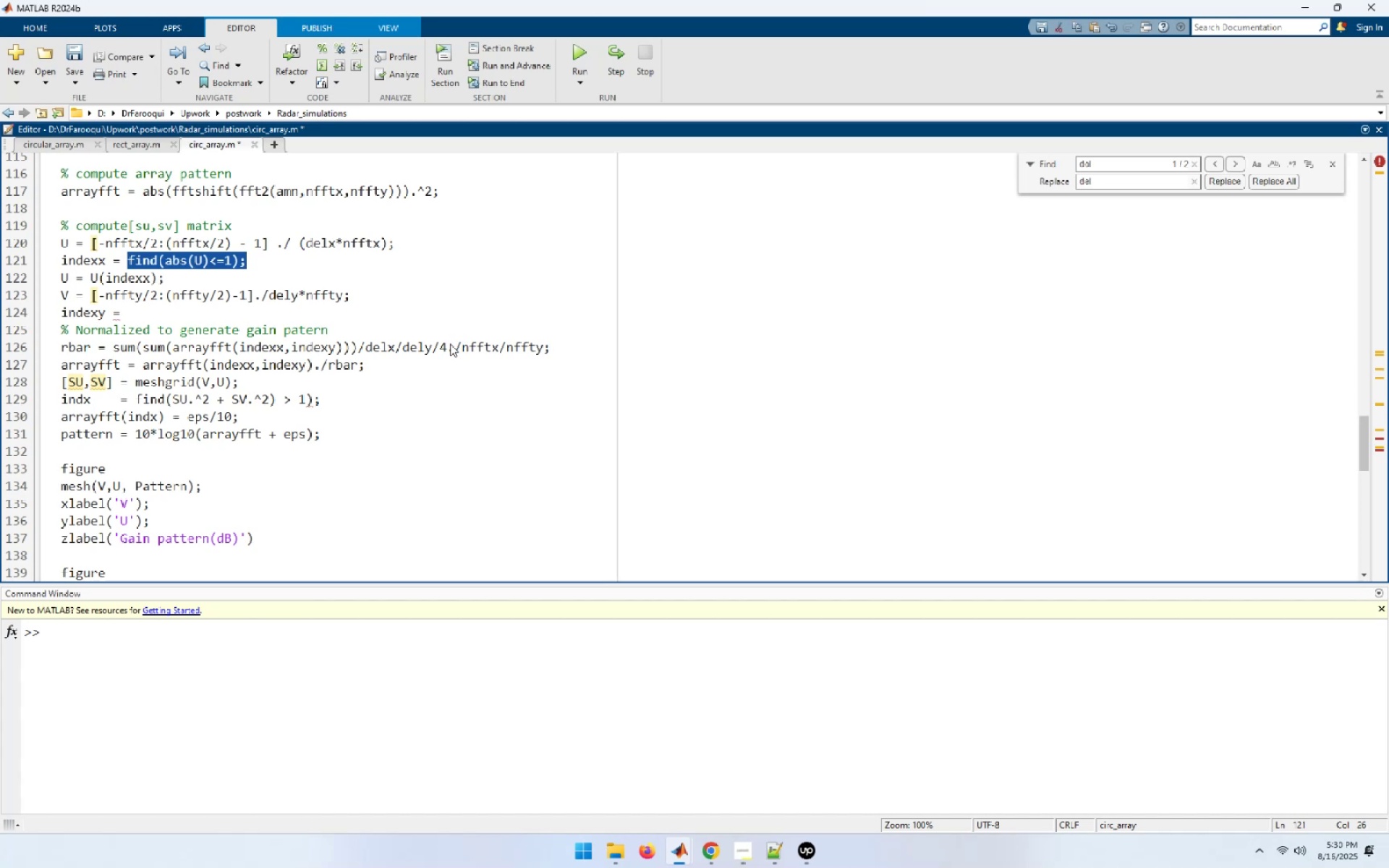 
key(ArrowDown)
 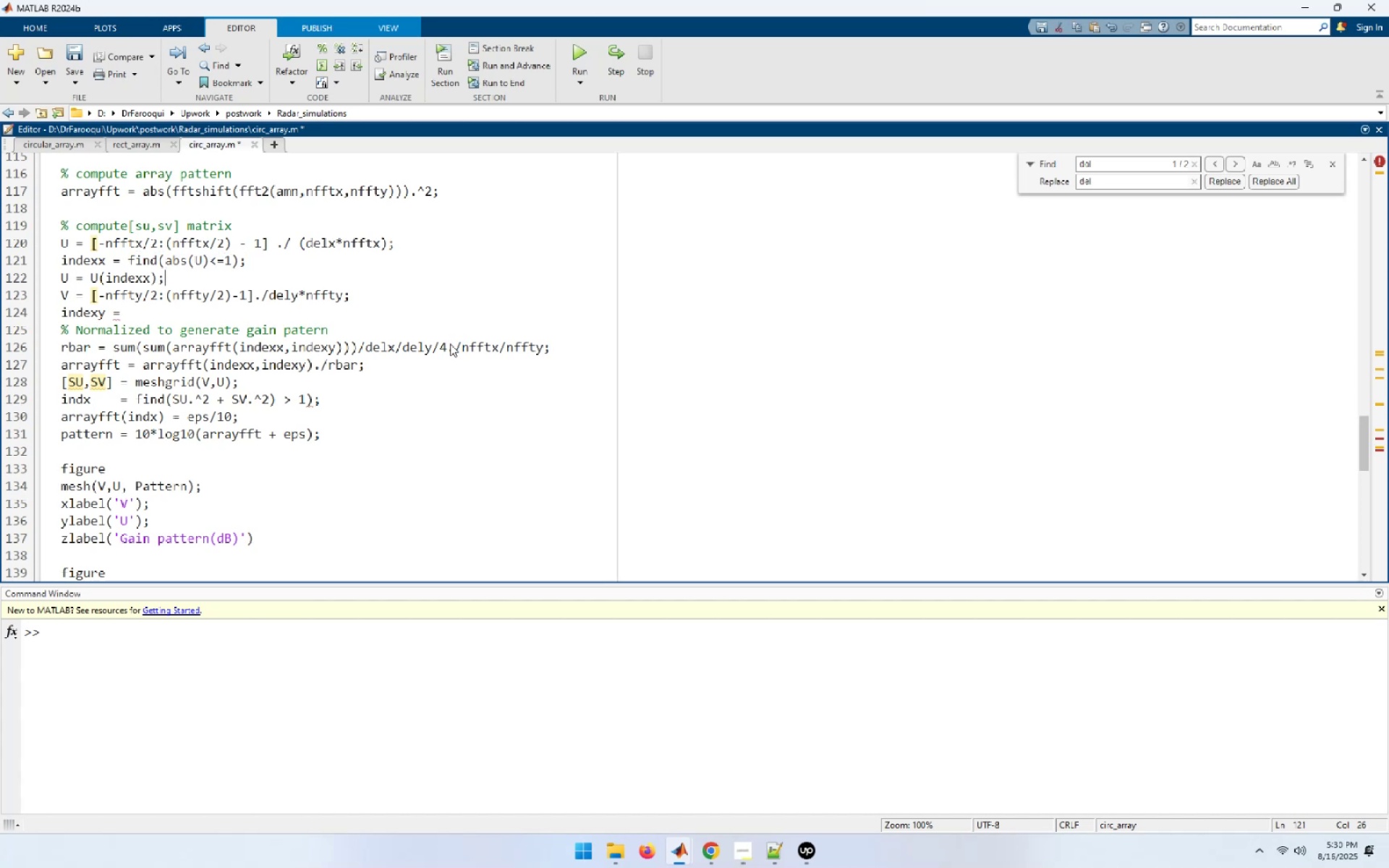 
key(ArrowDown)
 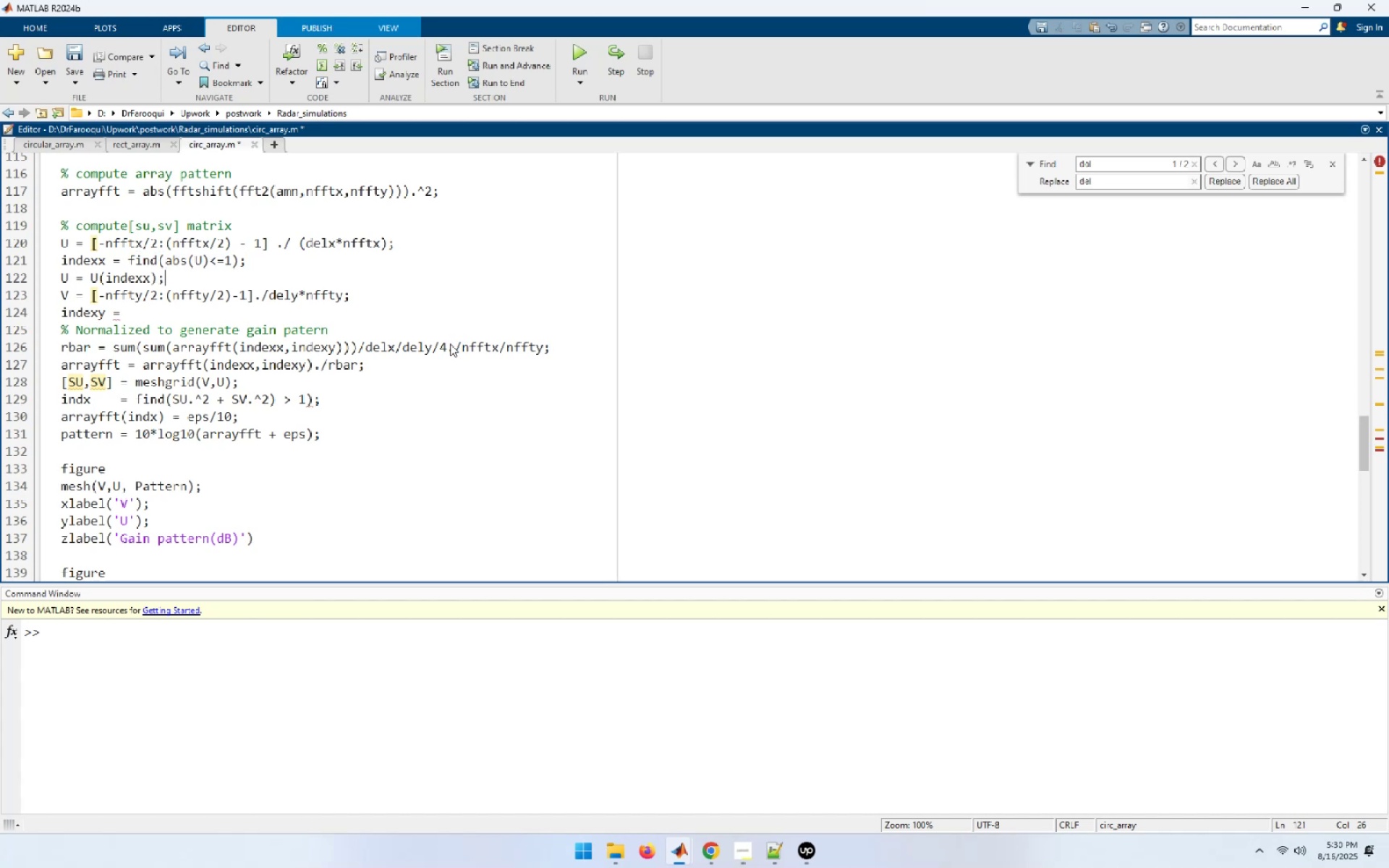 
key(ArrowDown)
 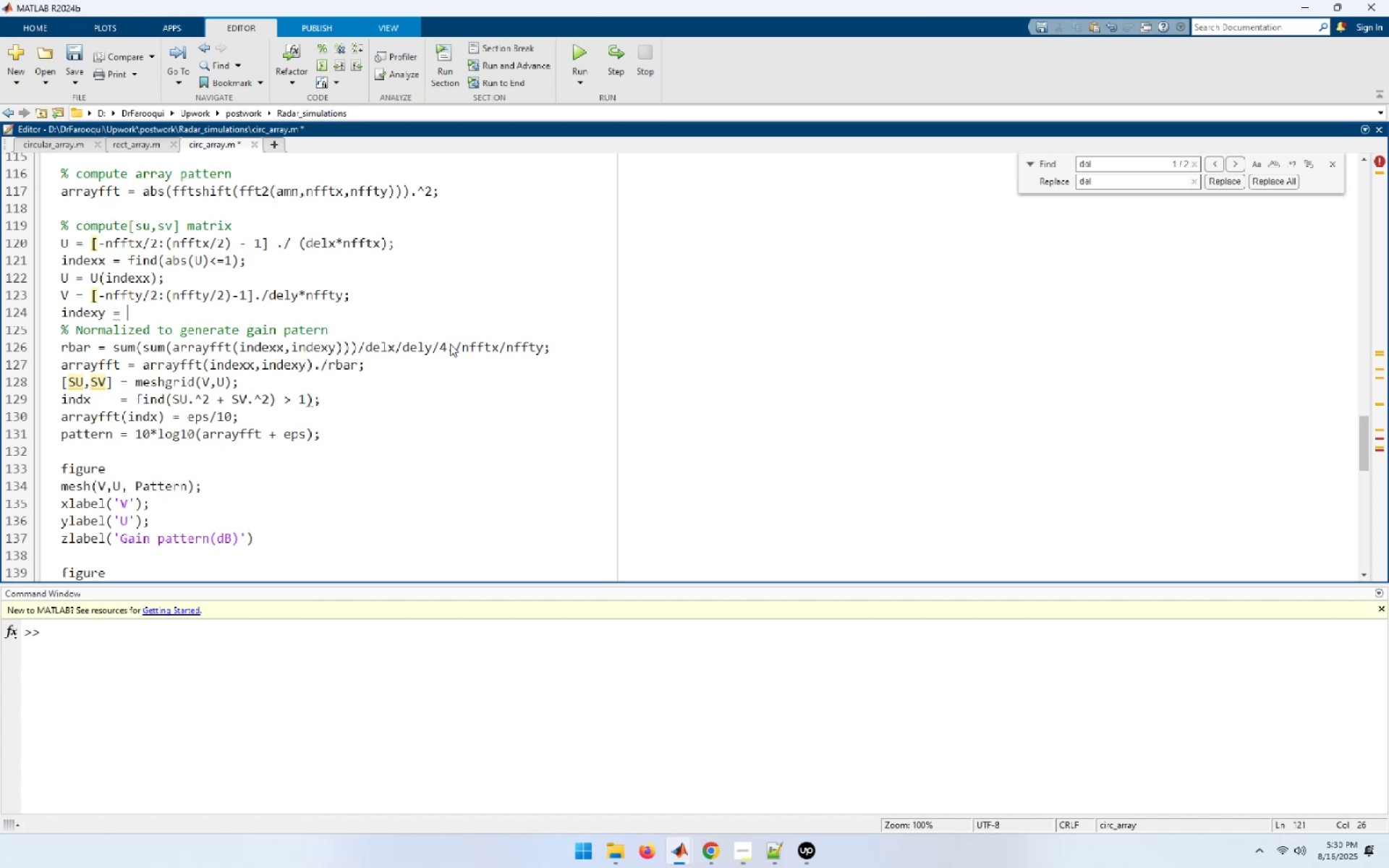 
key(Control+ControlLeft)
 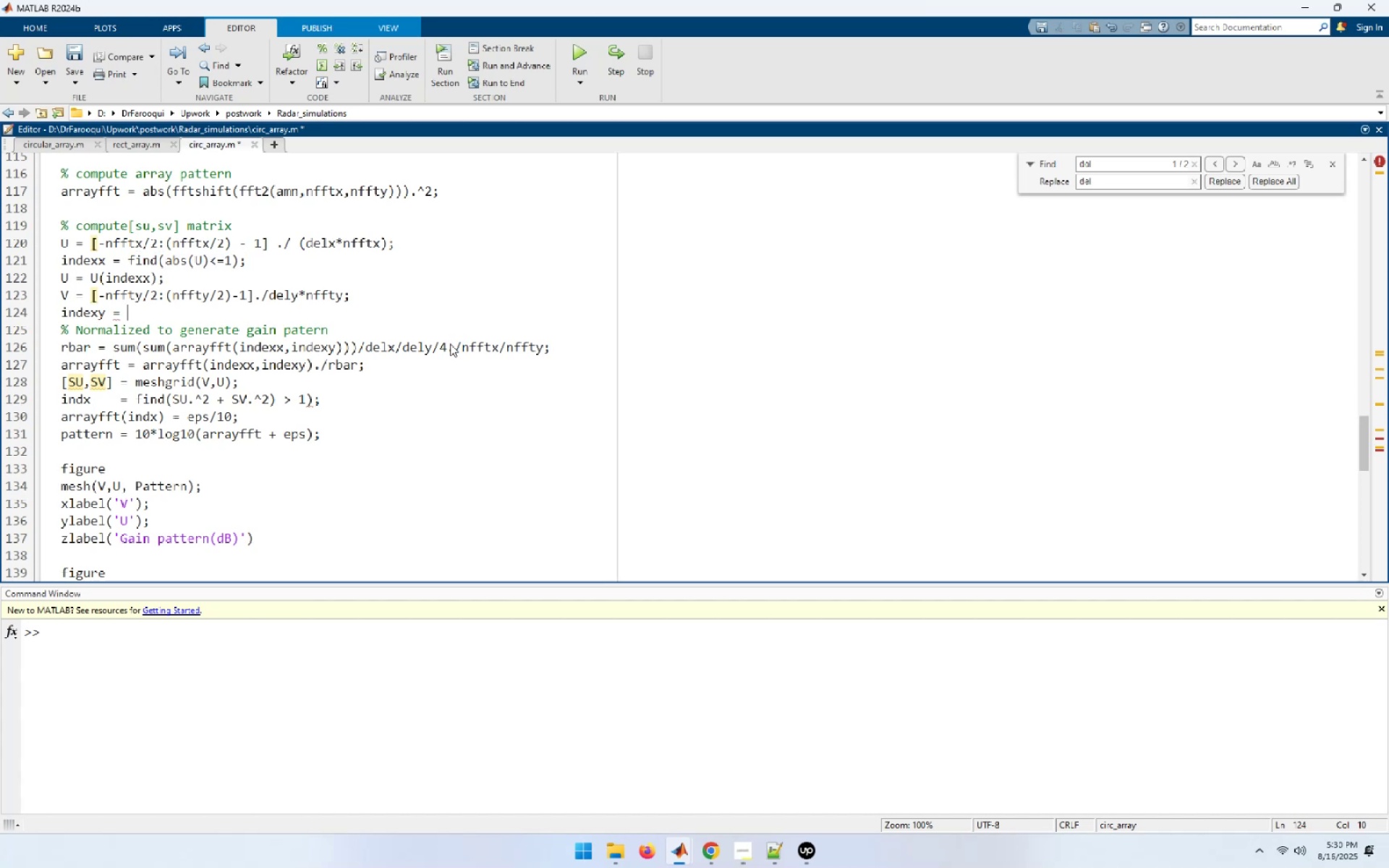 
key(Control+V)
 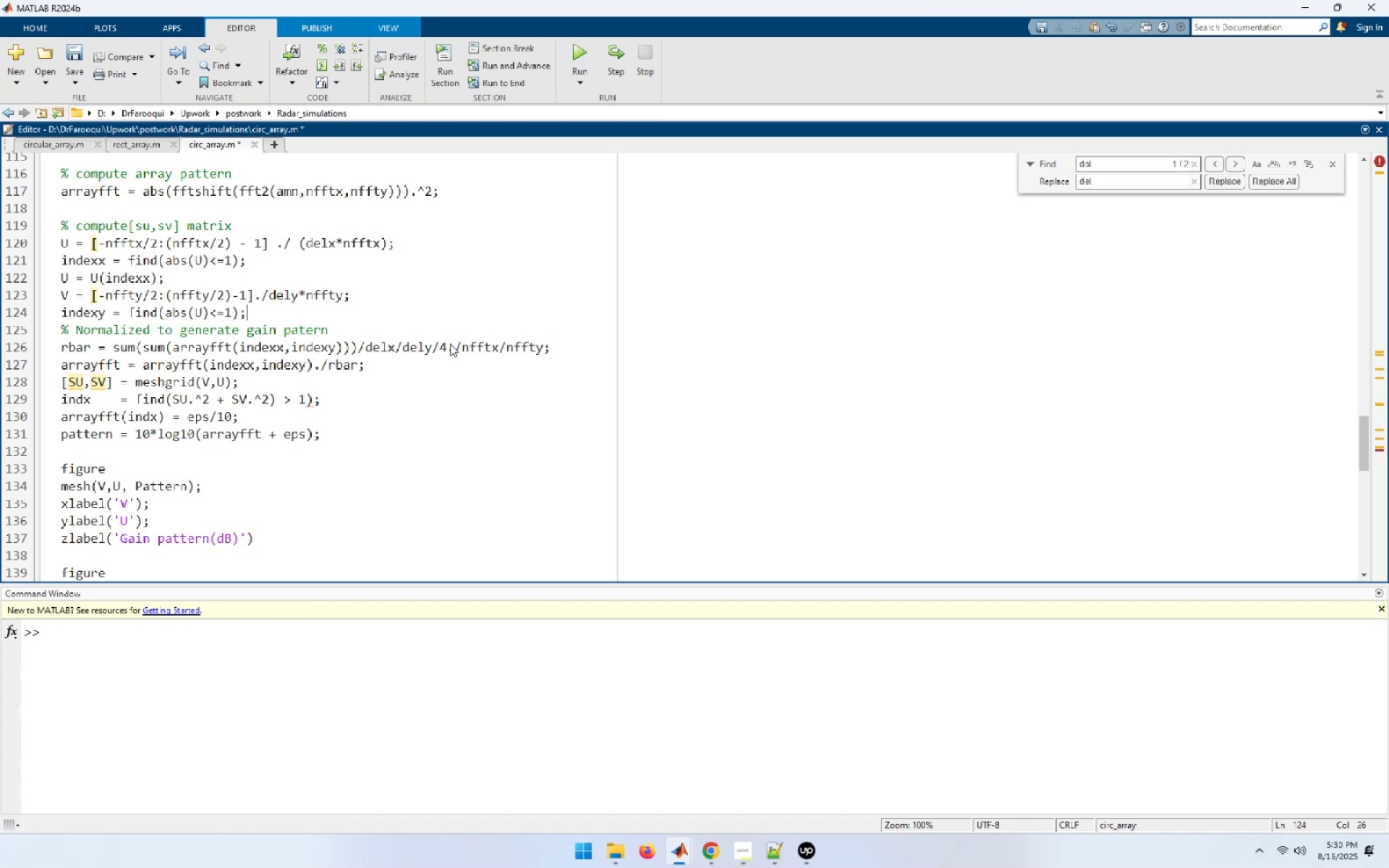 
wait(5.34)
 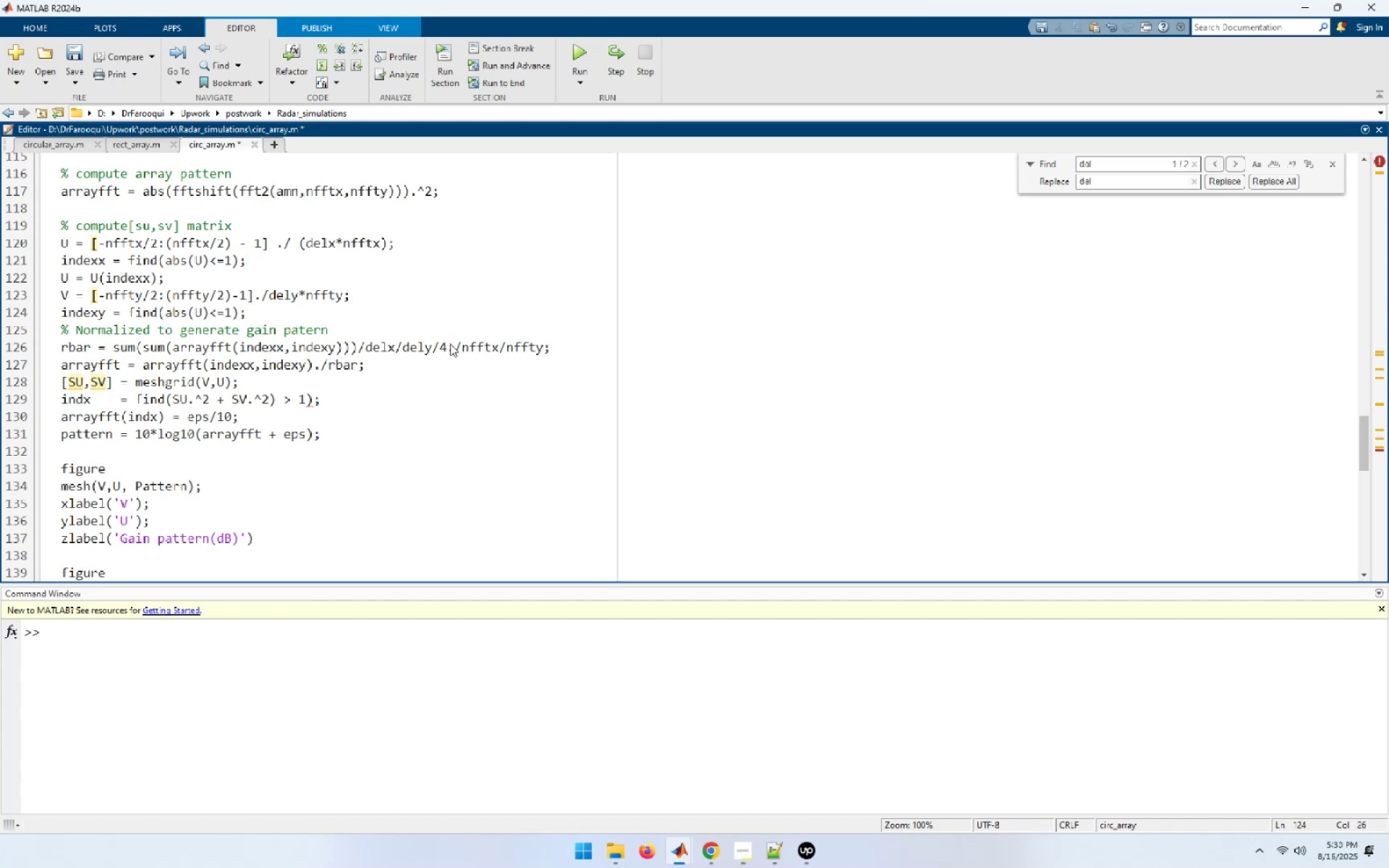 
hold_key(key=ArrowLeft, duration=0.58)
 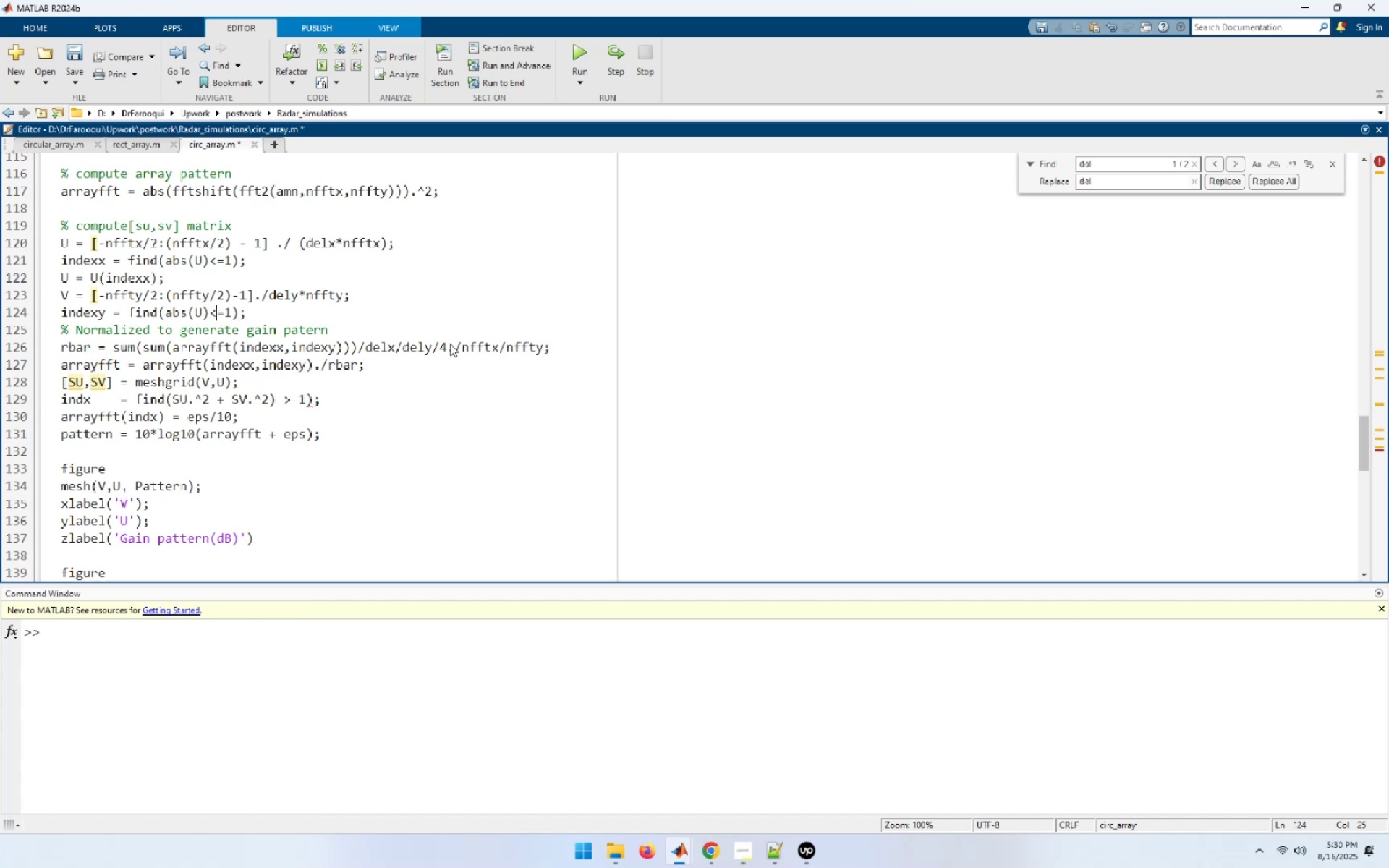 
key(ArrowLeft)
 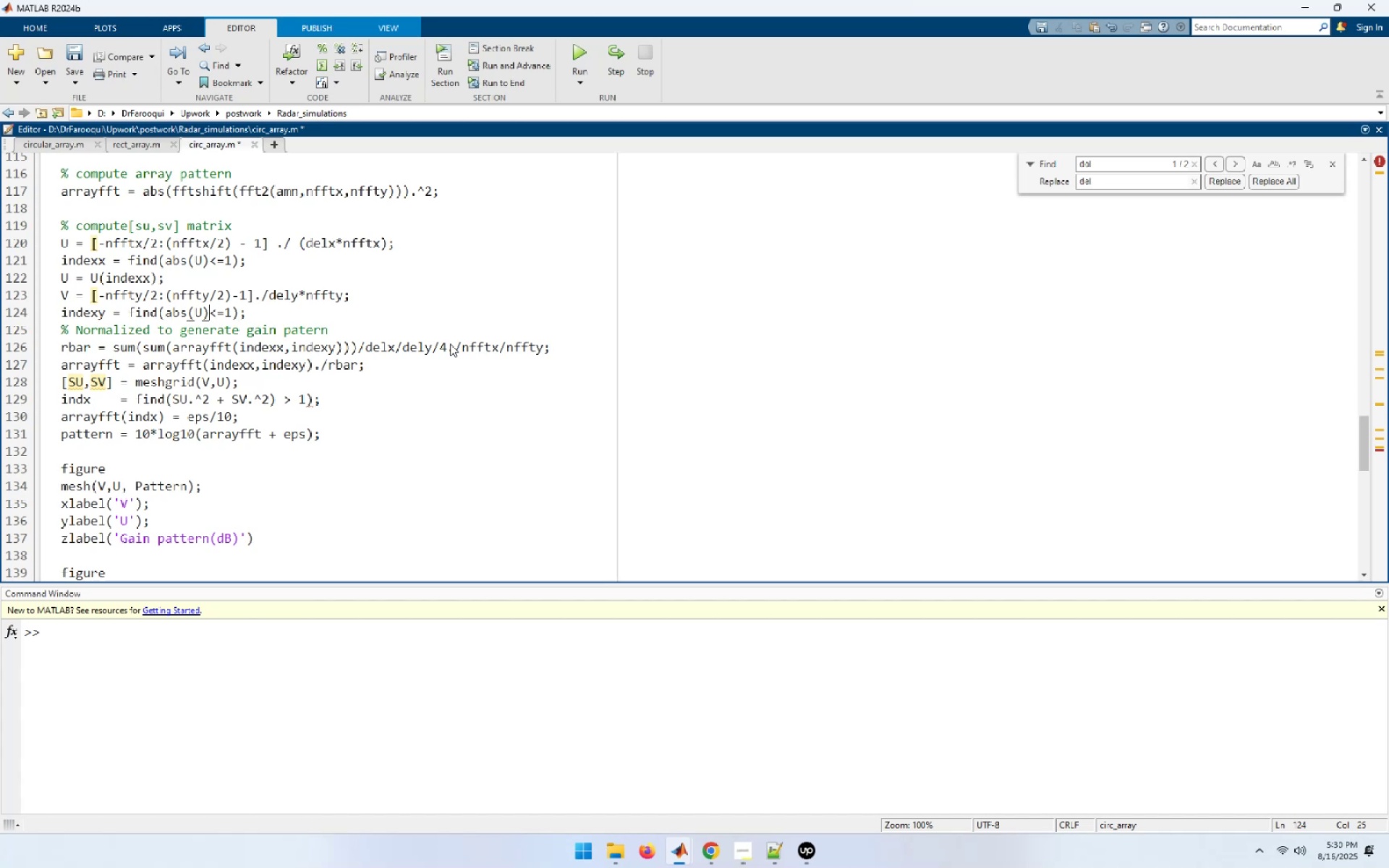 
key(ArrowLeft)
 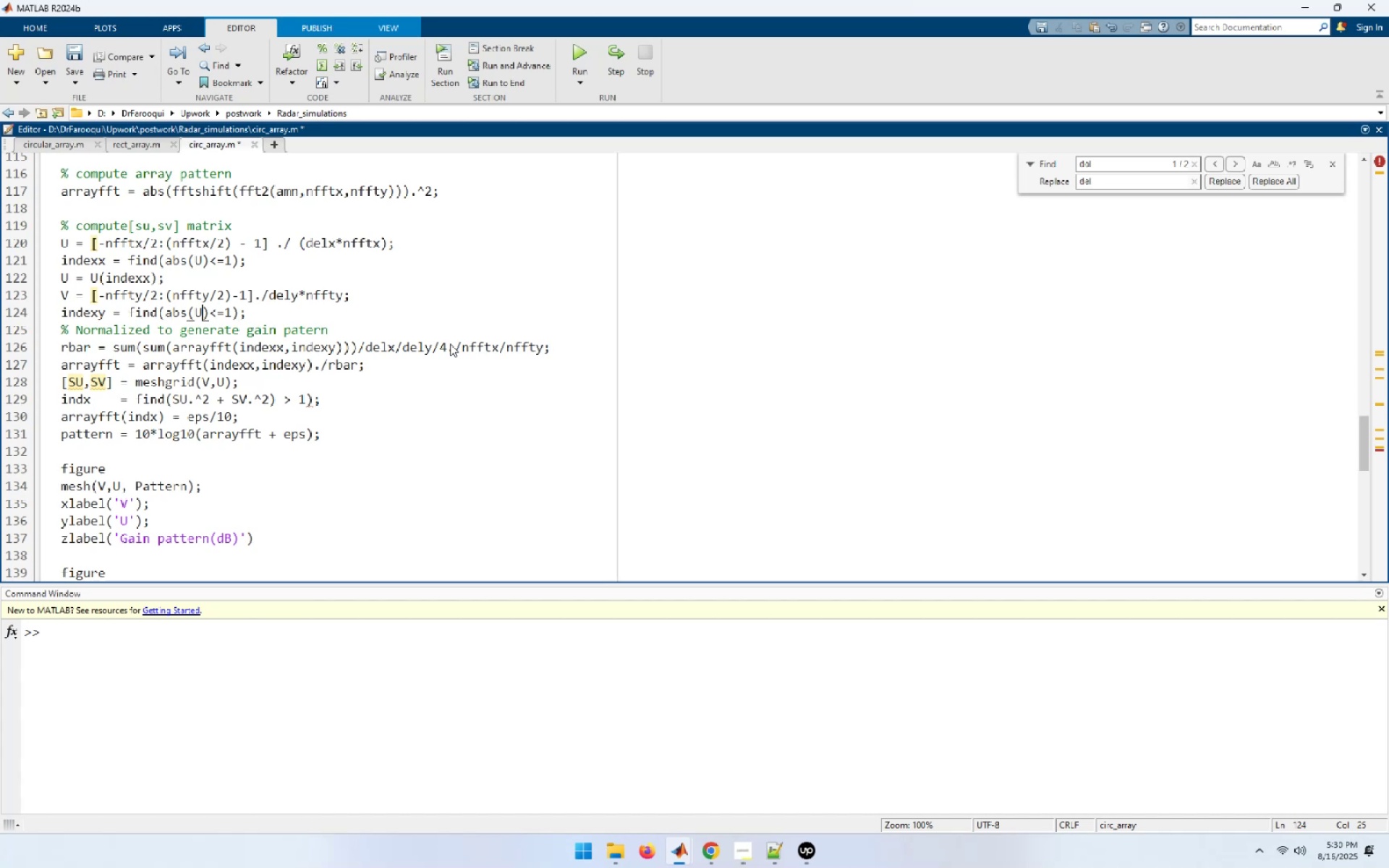 
key(ArrowLeft)
 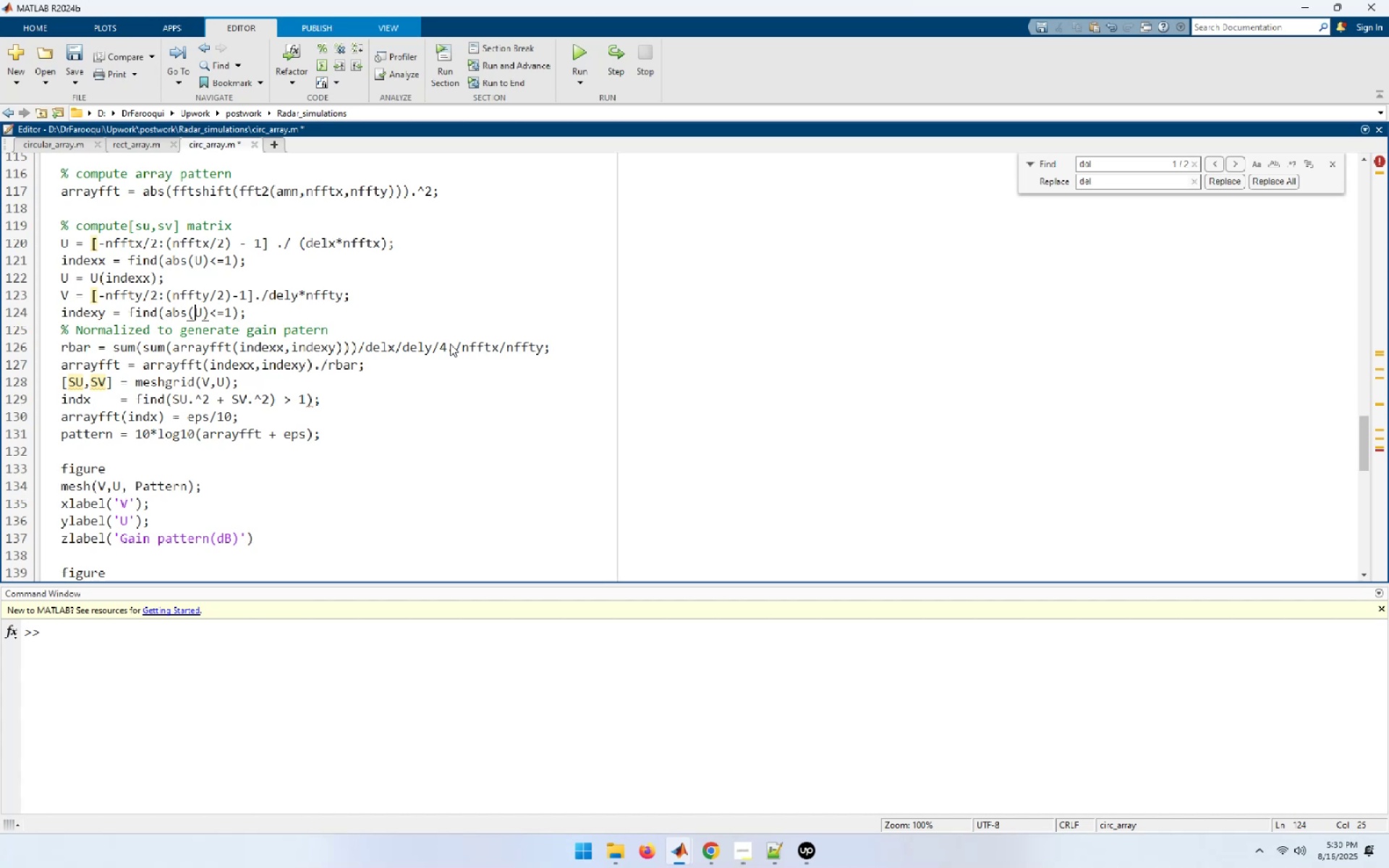 
key(Shift+ArrowRight)
 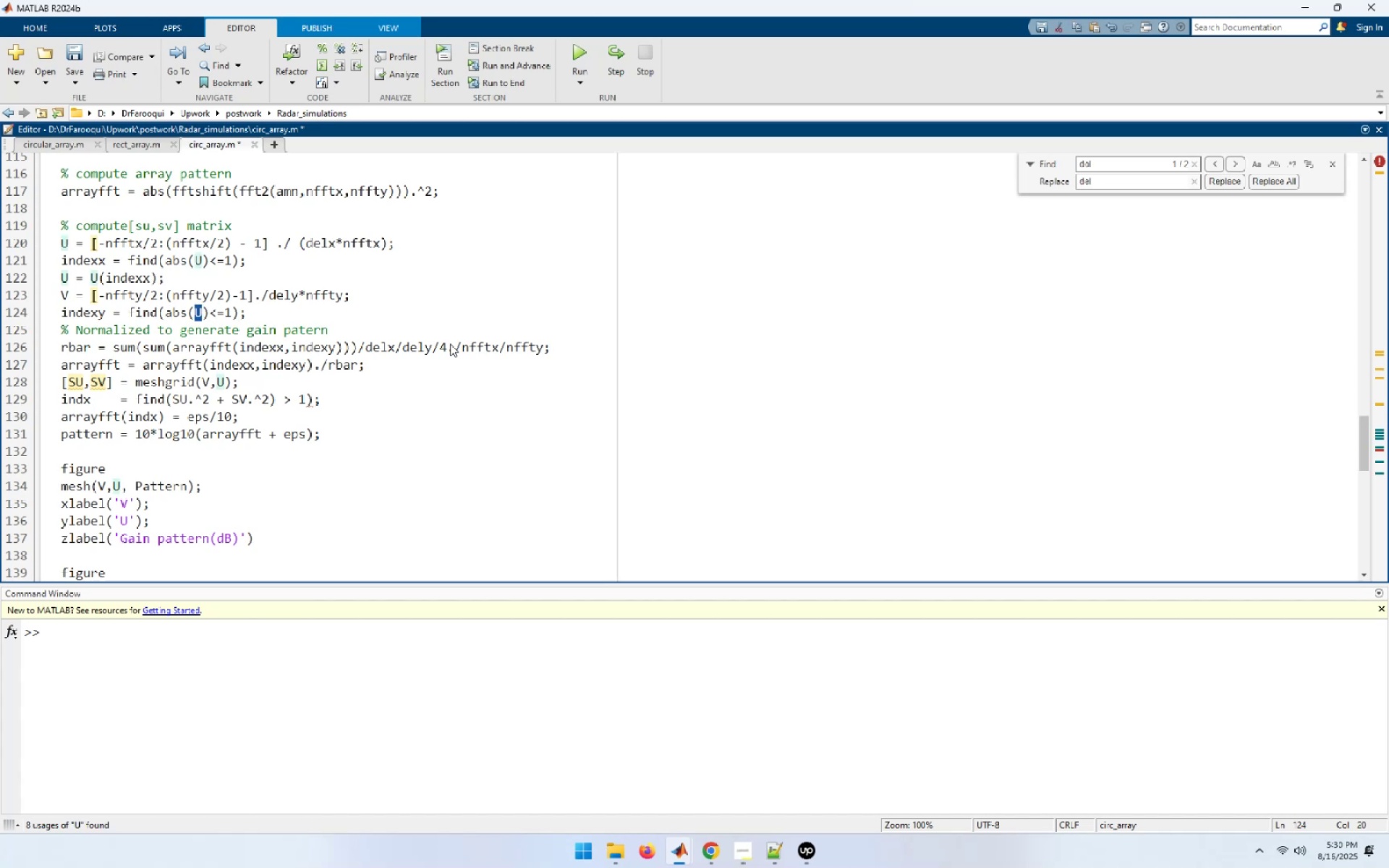 
key(Shift+V)
 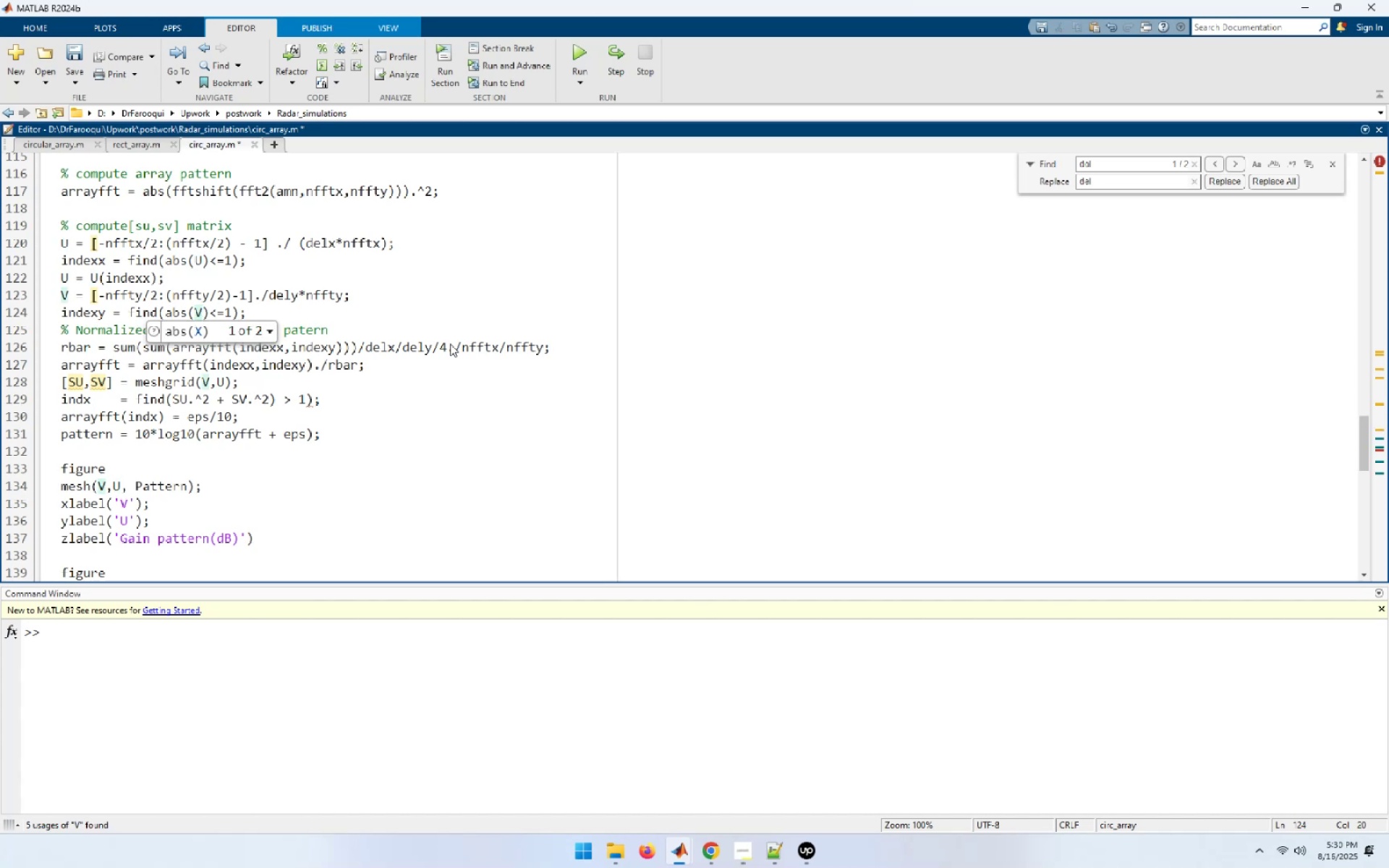 
key(End)
 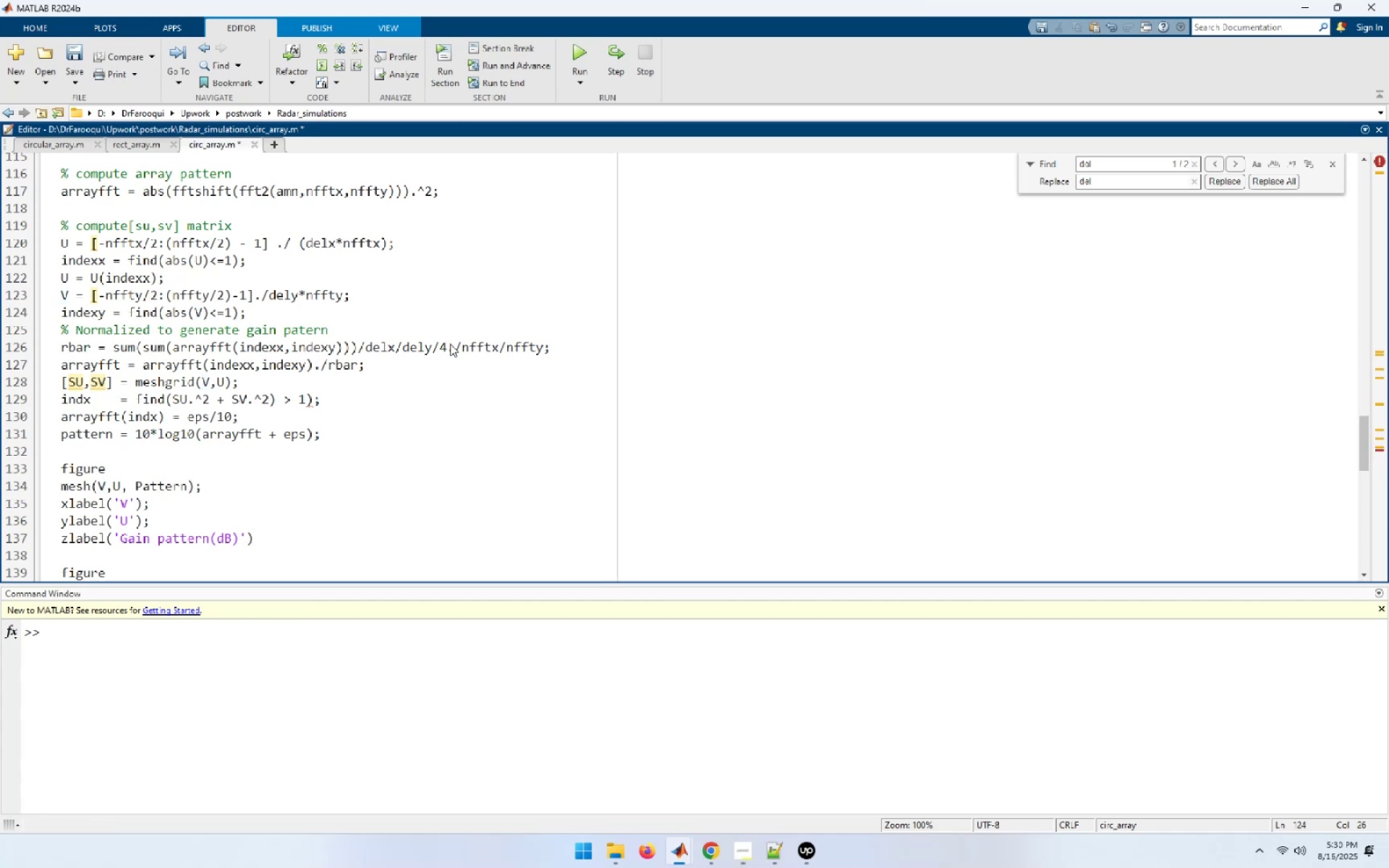 
key(ArrowDown)
 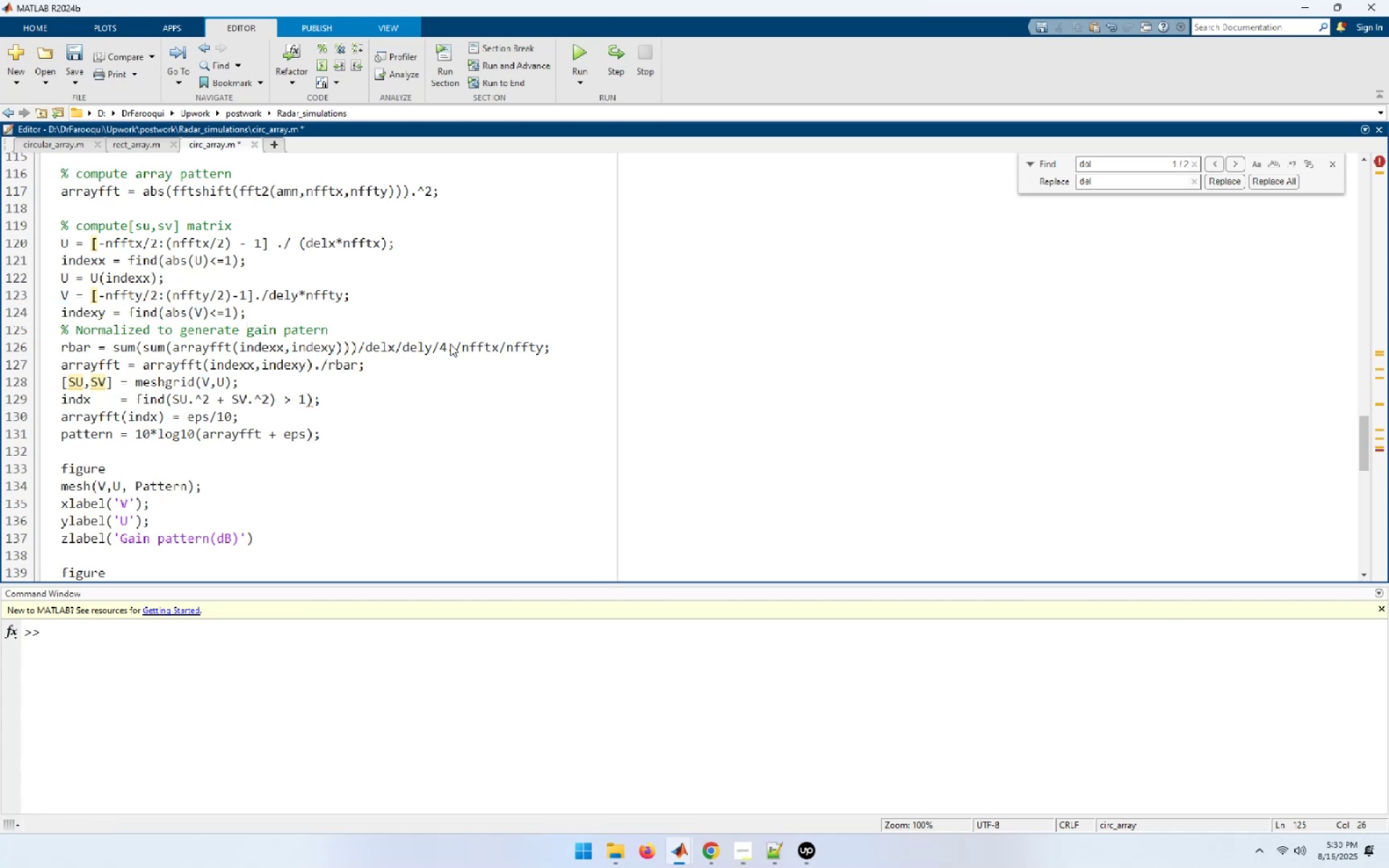 
key(ArrowUp)
 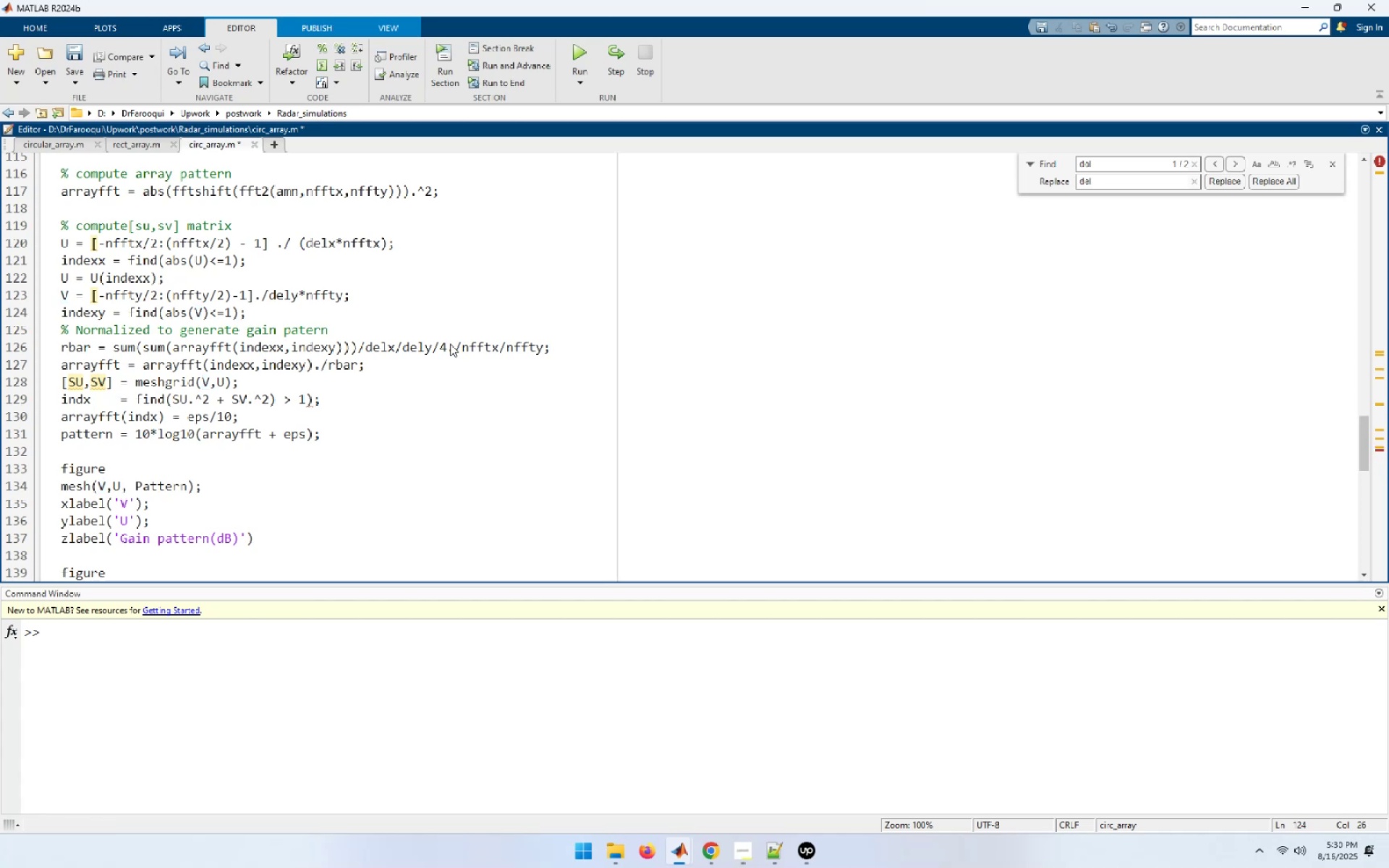 
wait(9.63)
 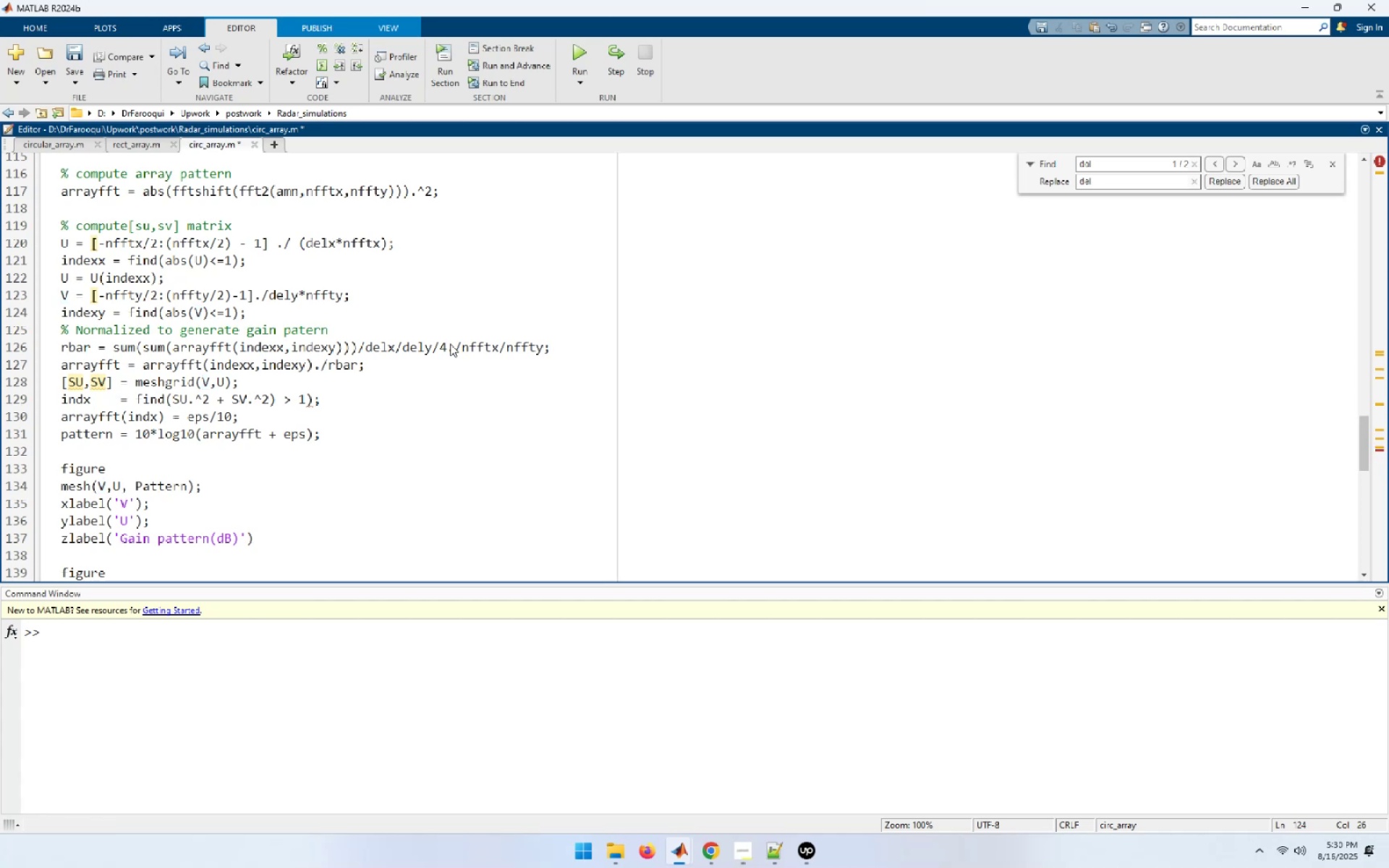 
key(ArrowUp)
 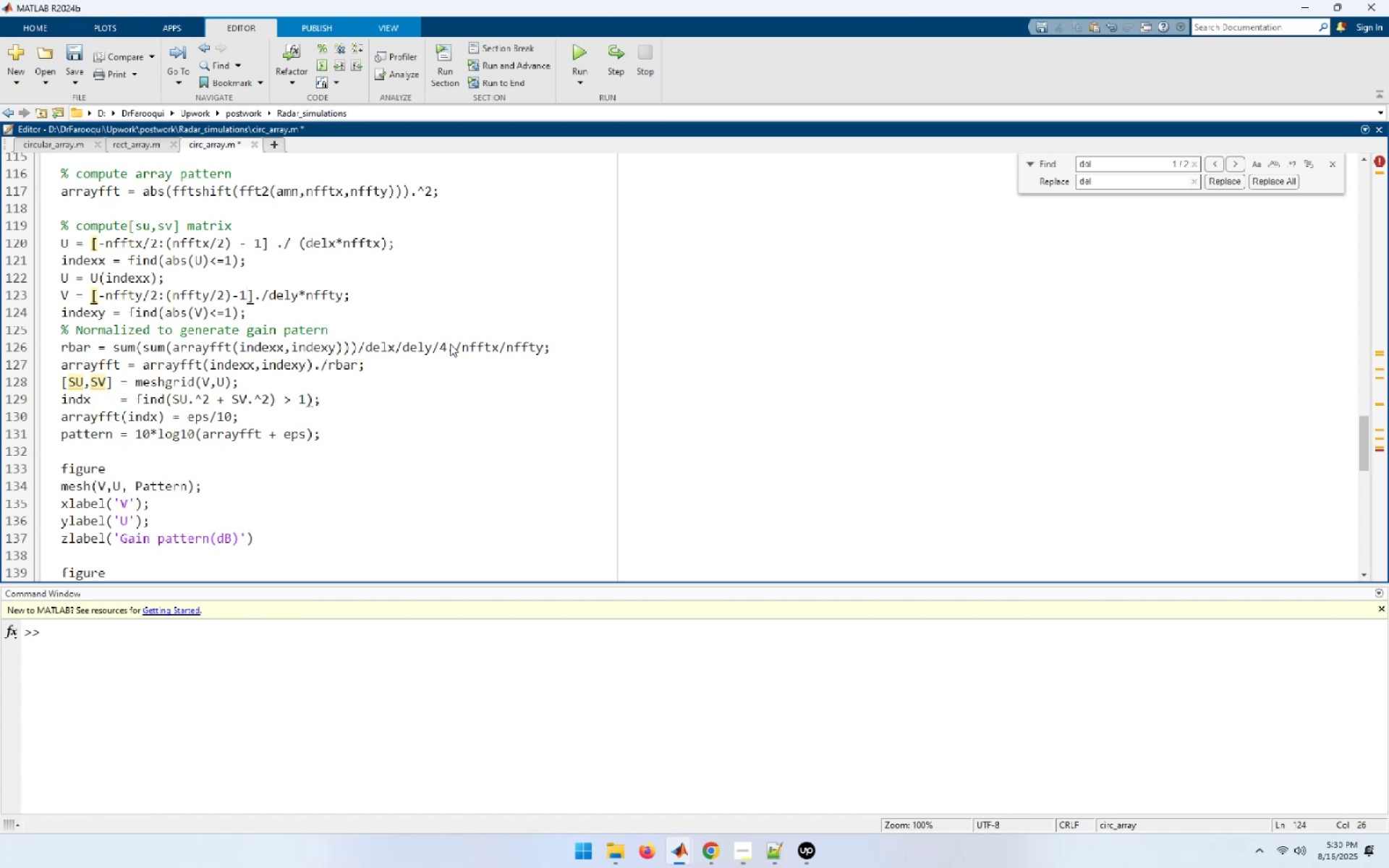 
key(ArrowUp)
 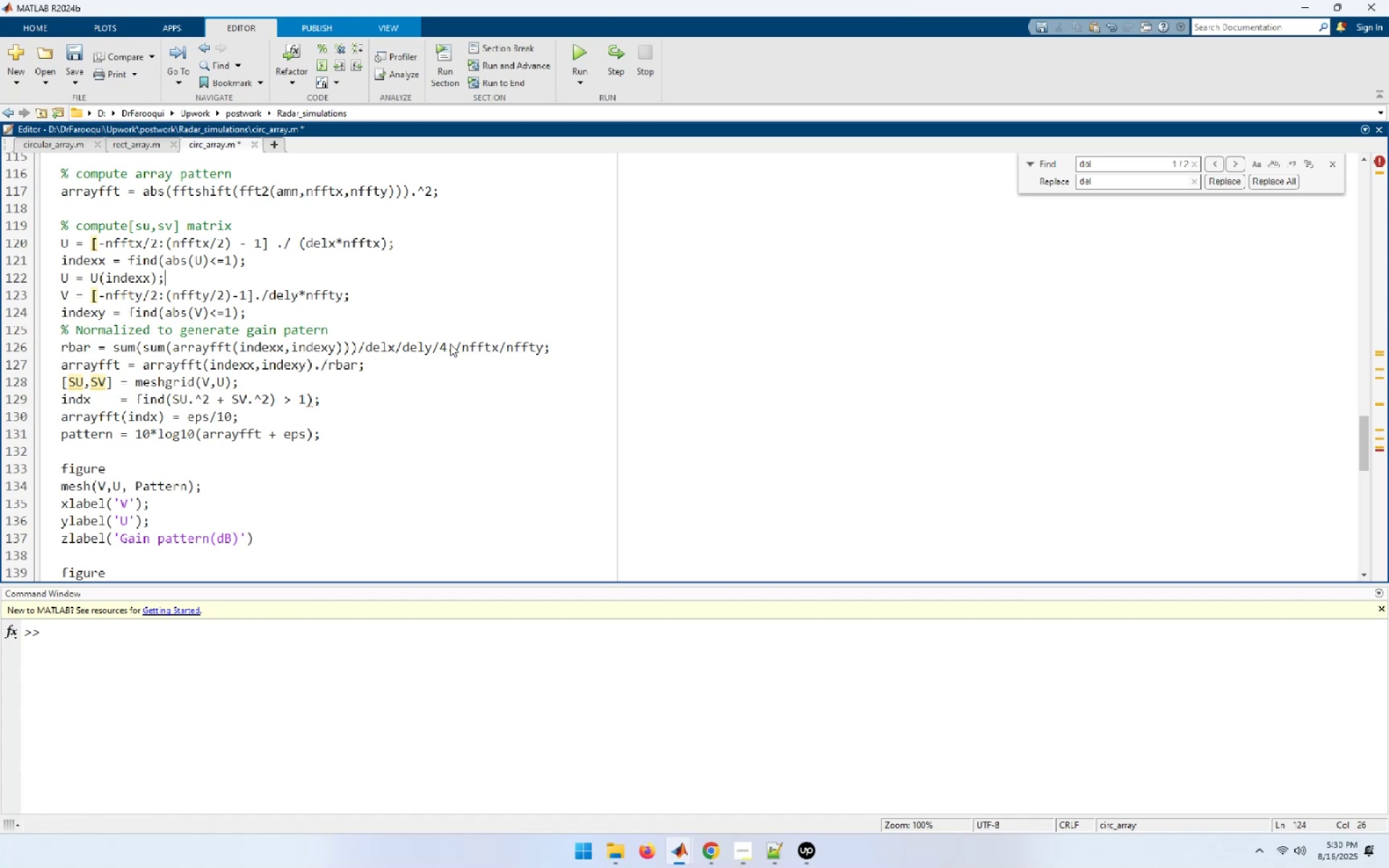 
key(Home)
 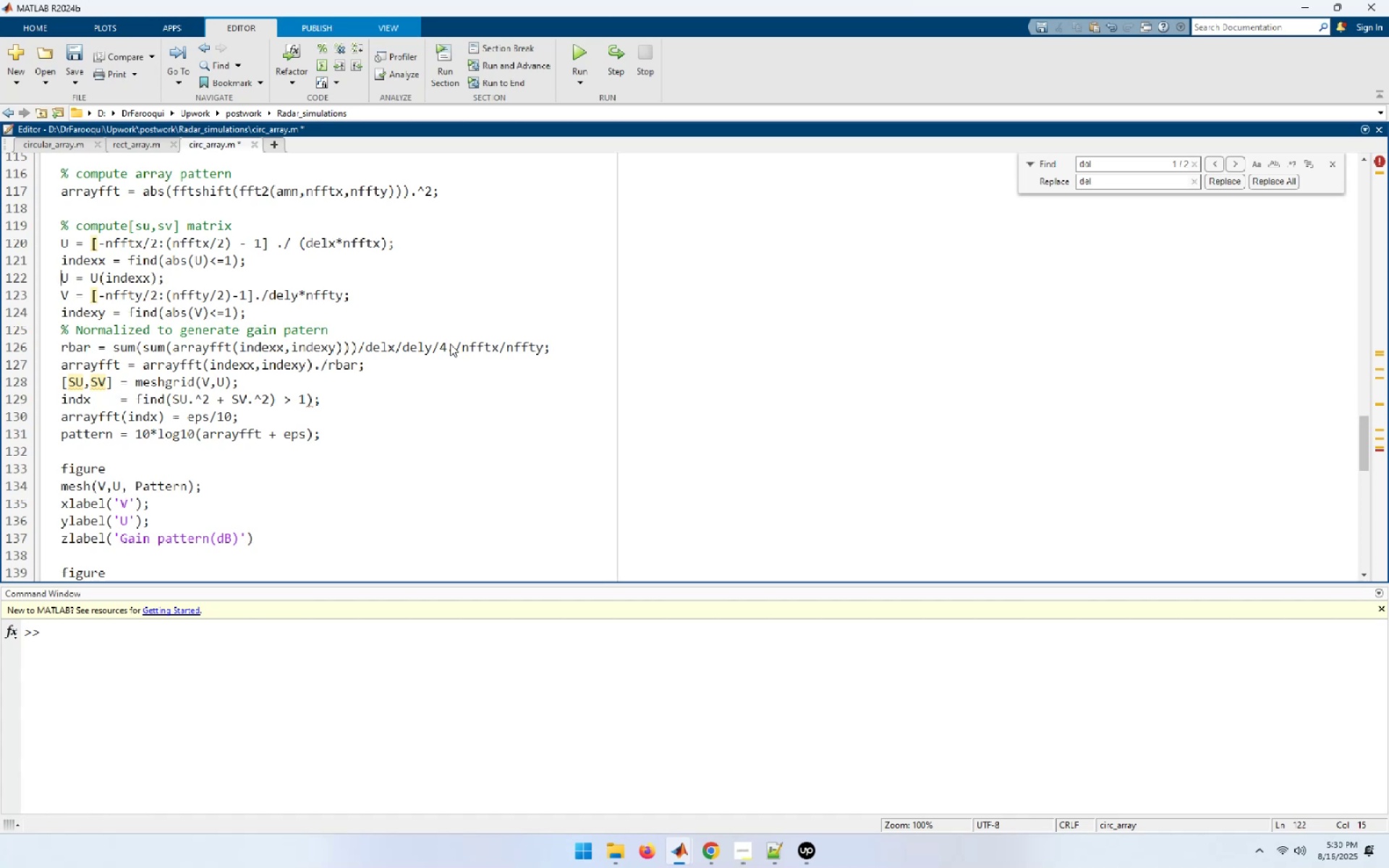 
key(Shift+End)
 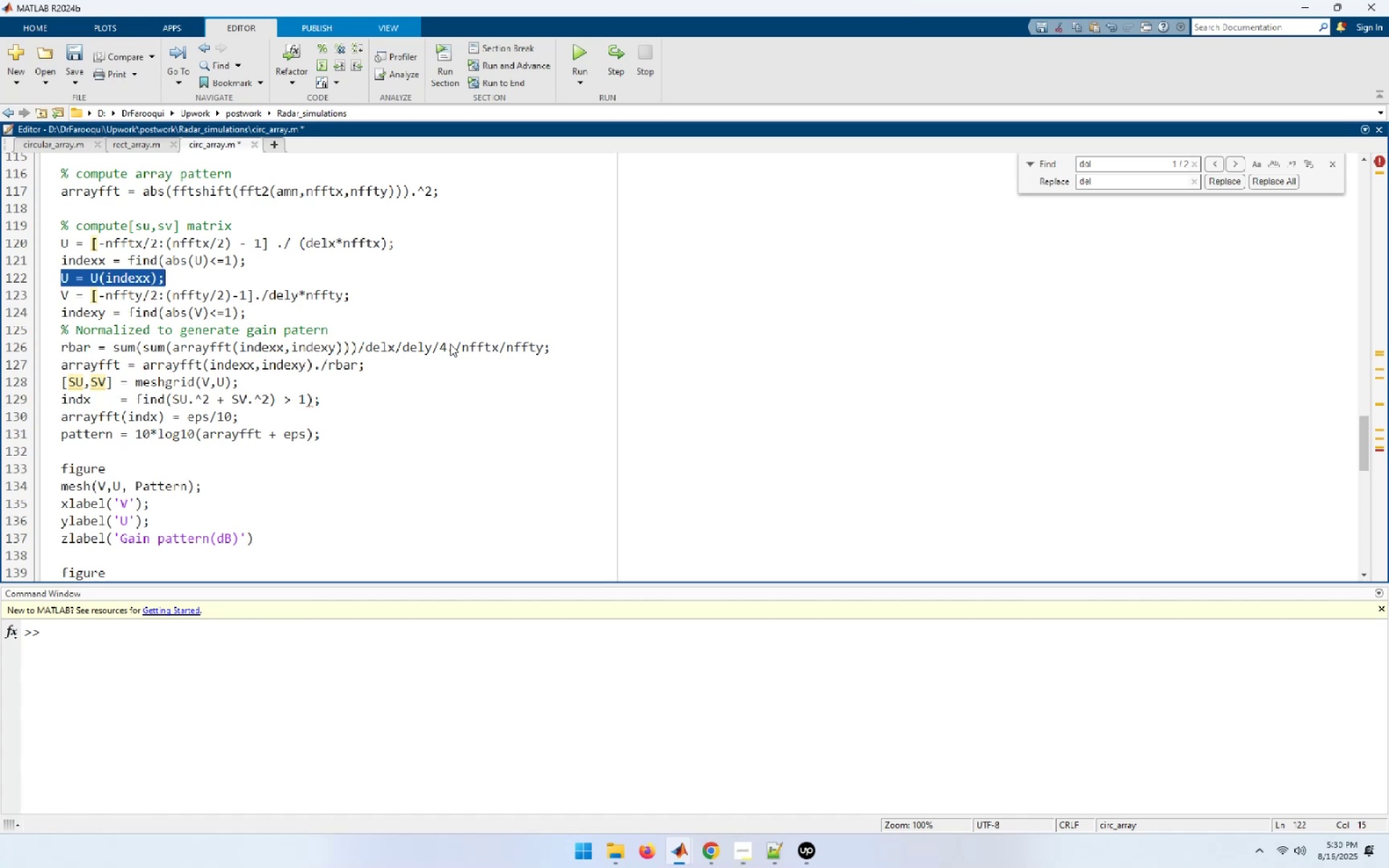 
key(Control+C)
 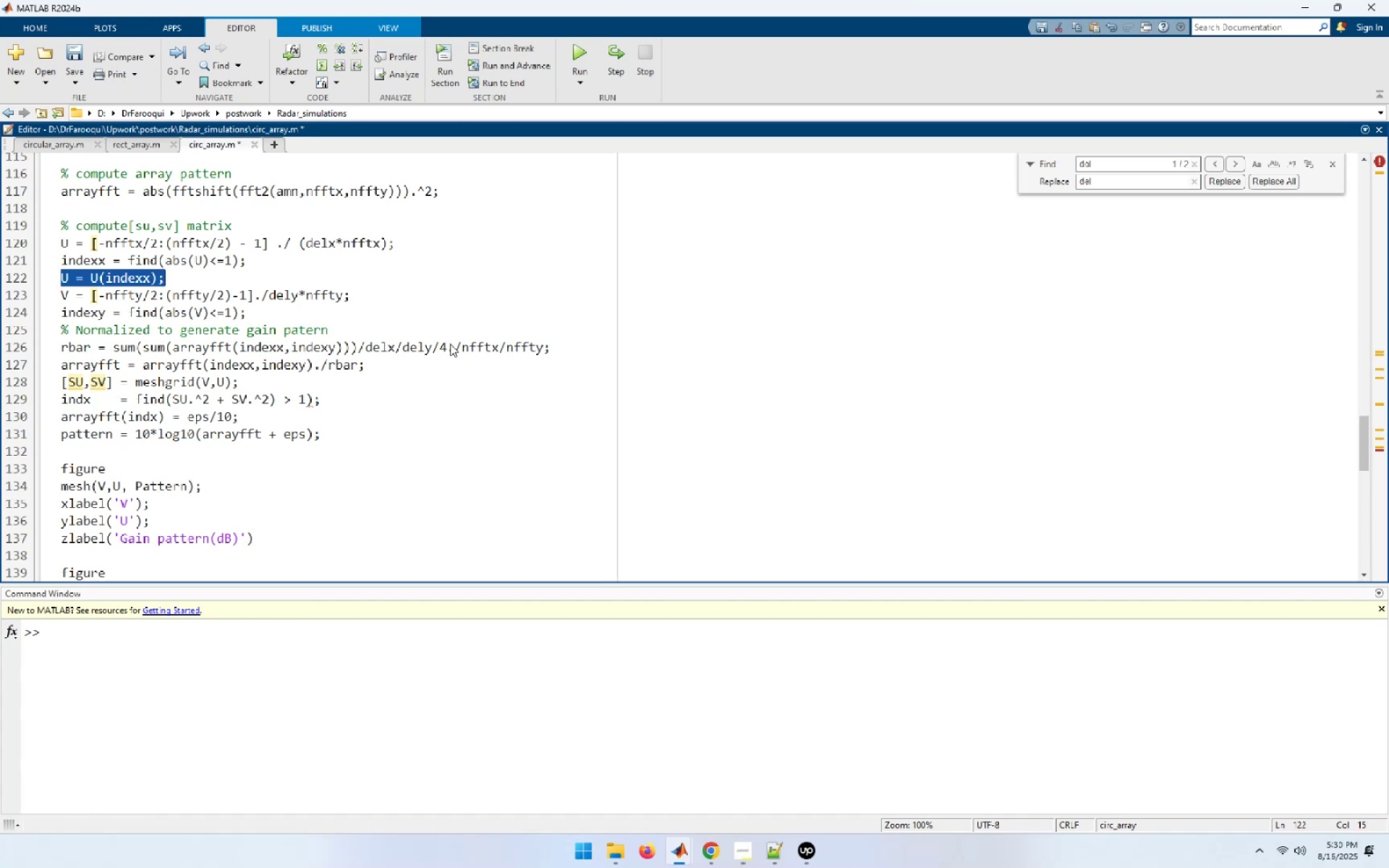 
key(ArrowDown)
 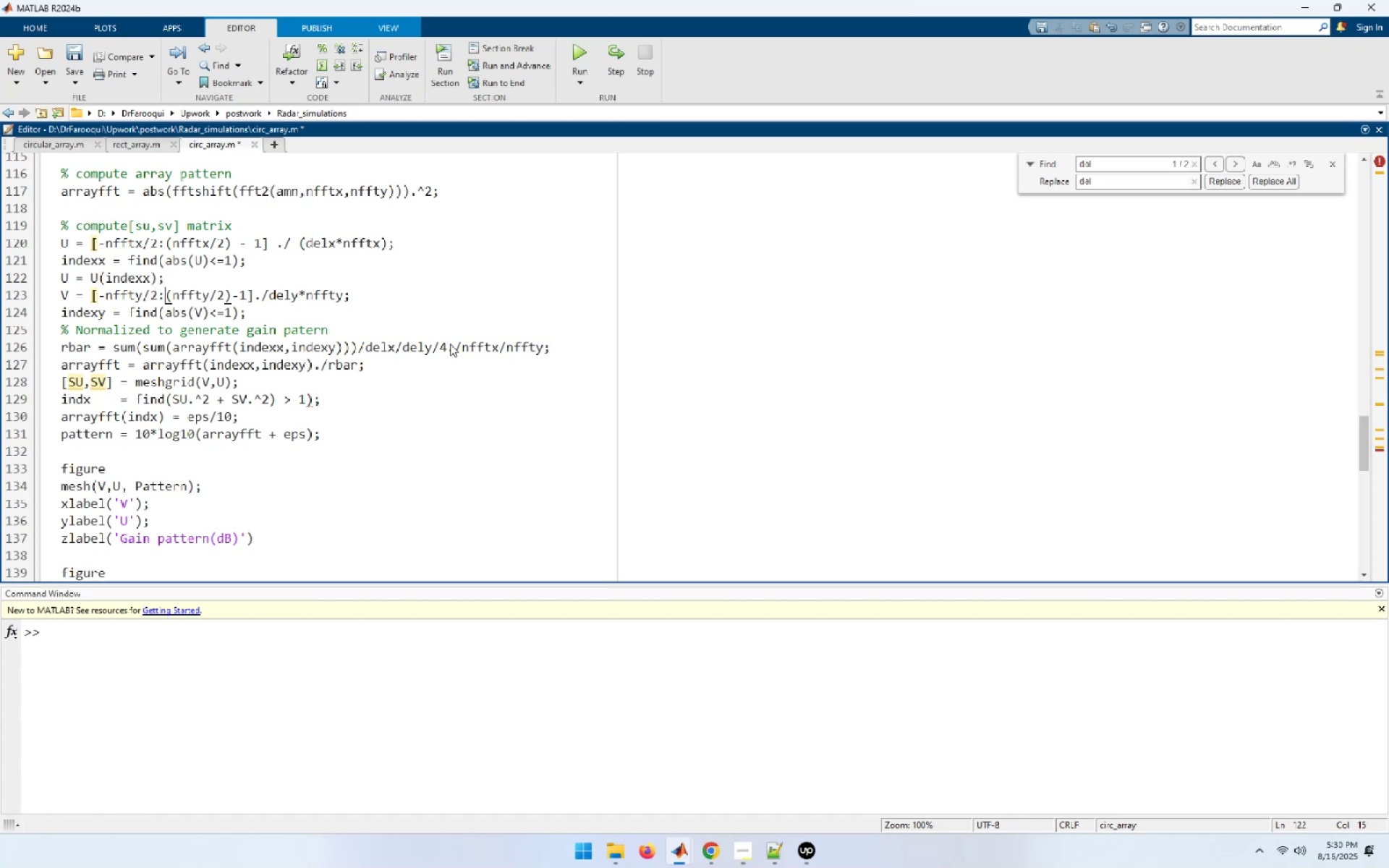 
key(ArrowDown)
 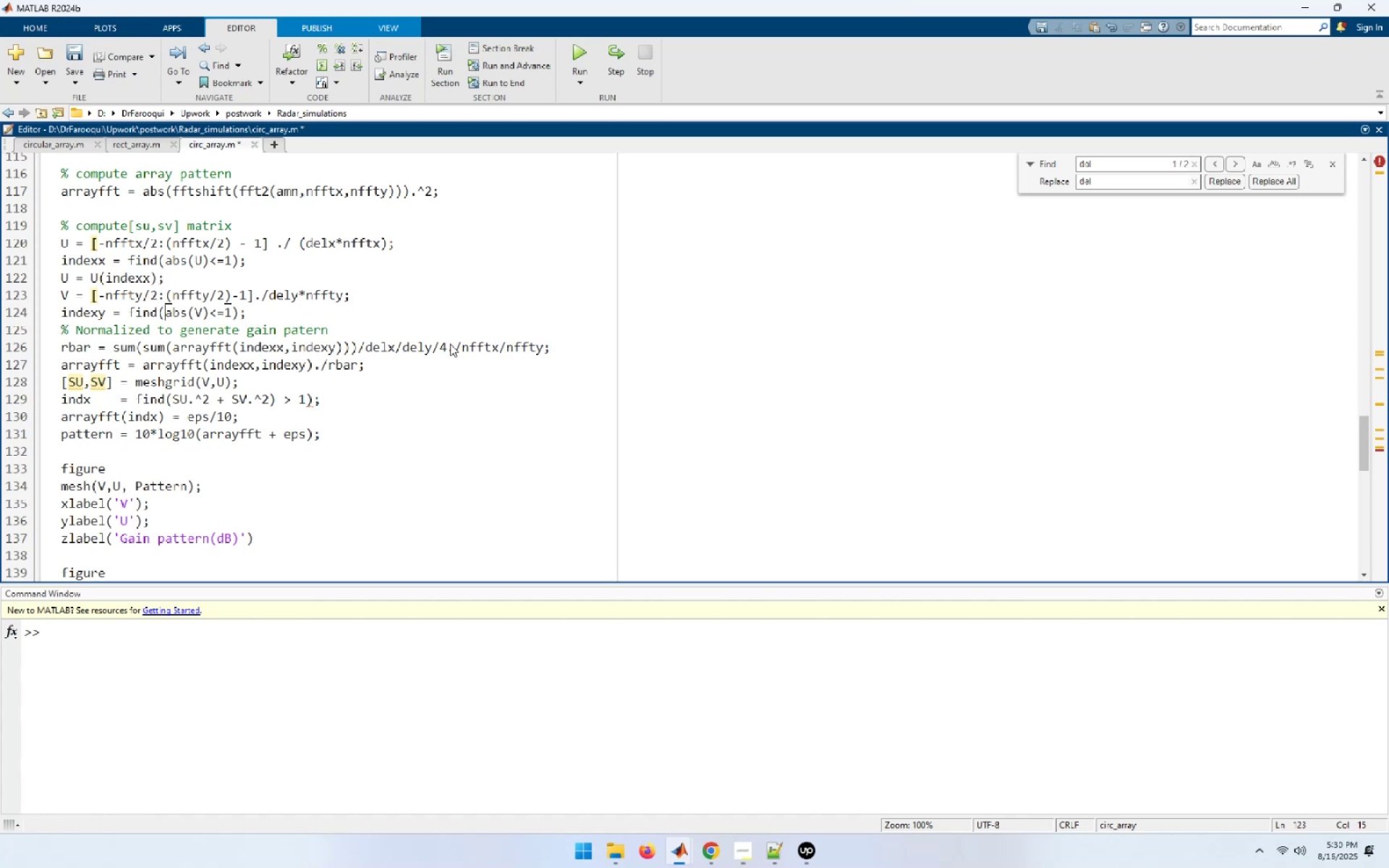 
key(ArrowDown)
 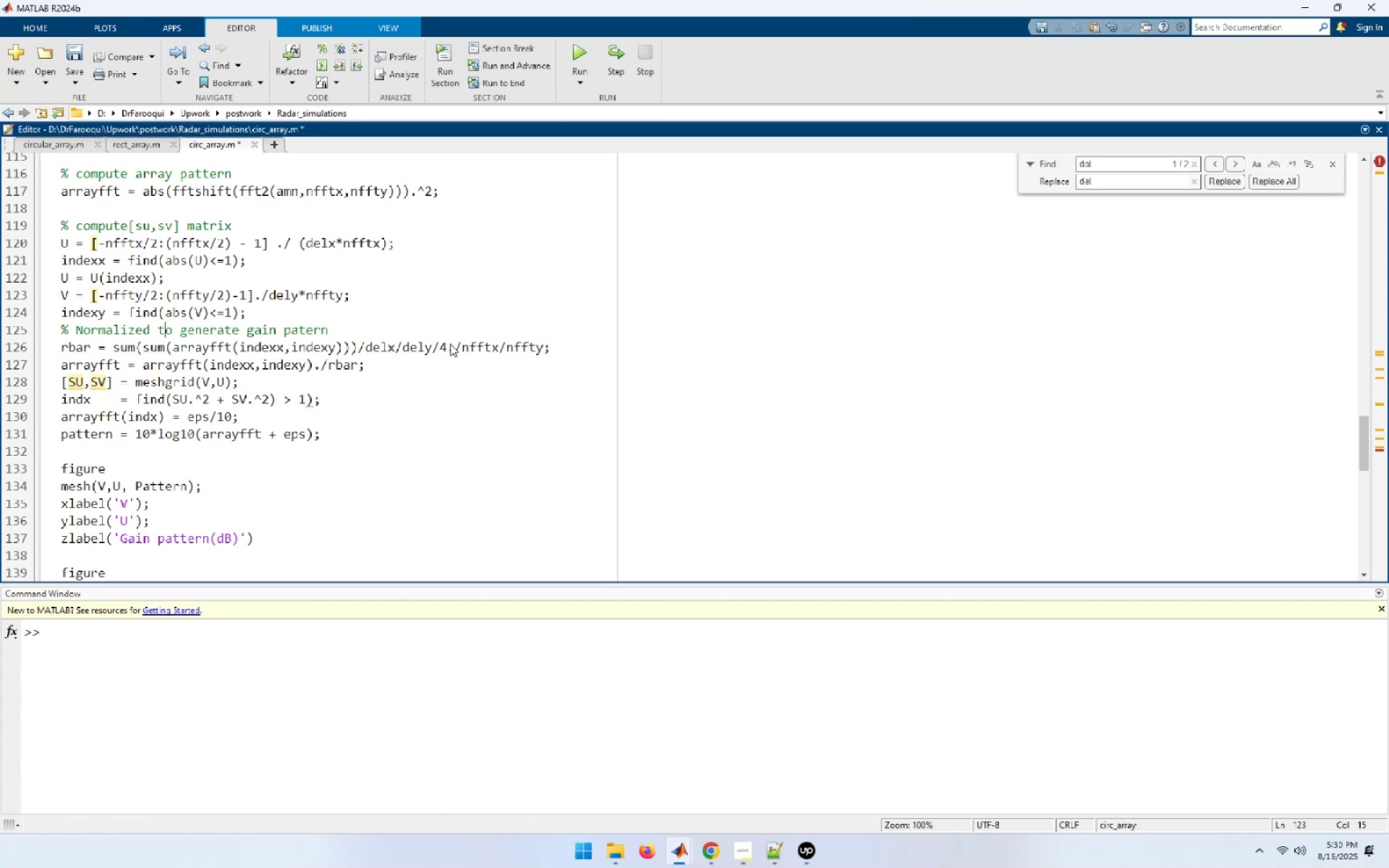 
key(ArrowDown)
 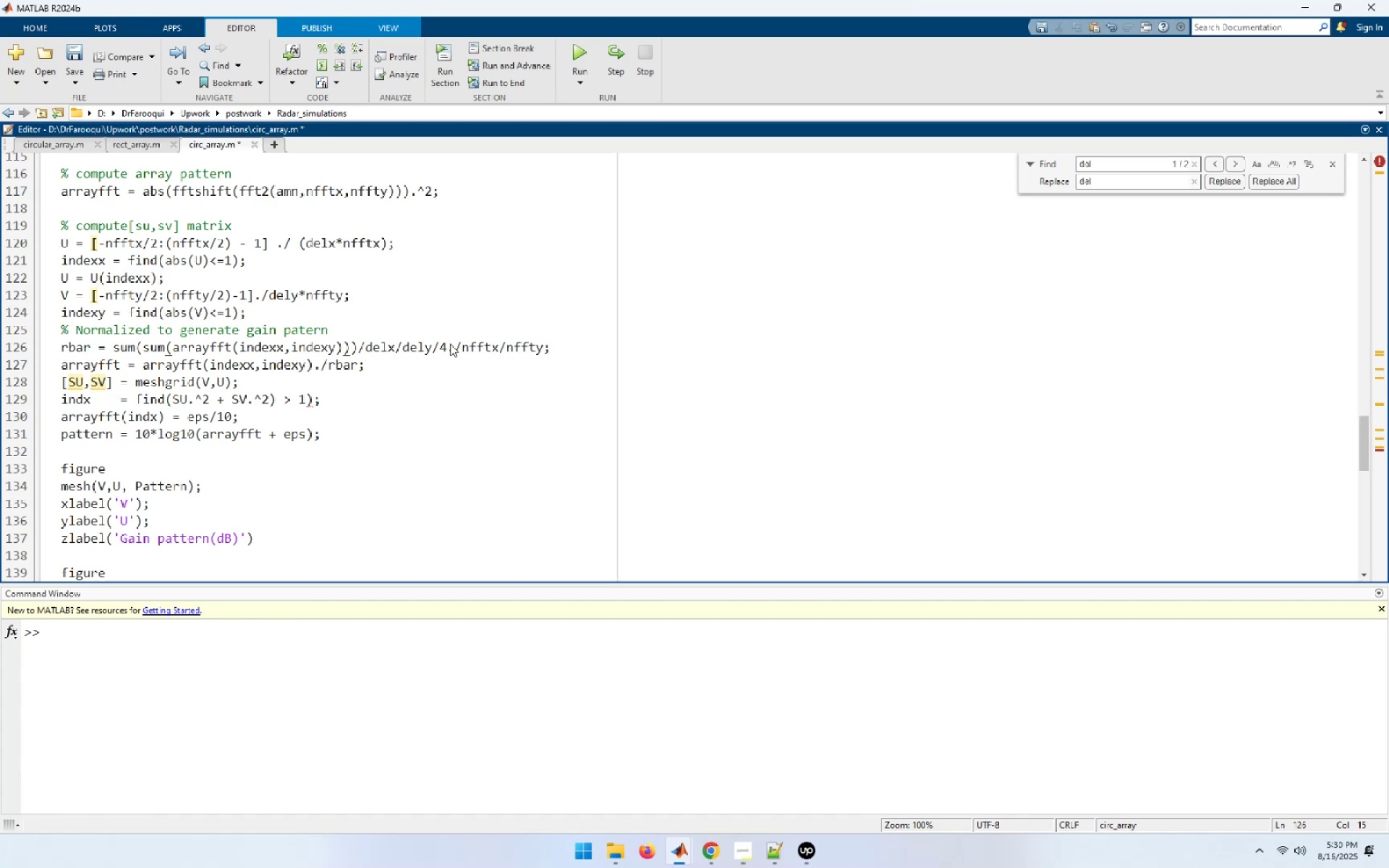 
key(ArrowUp)
 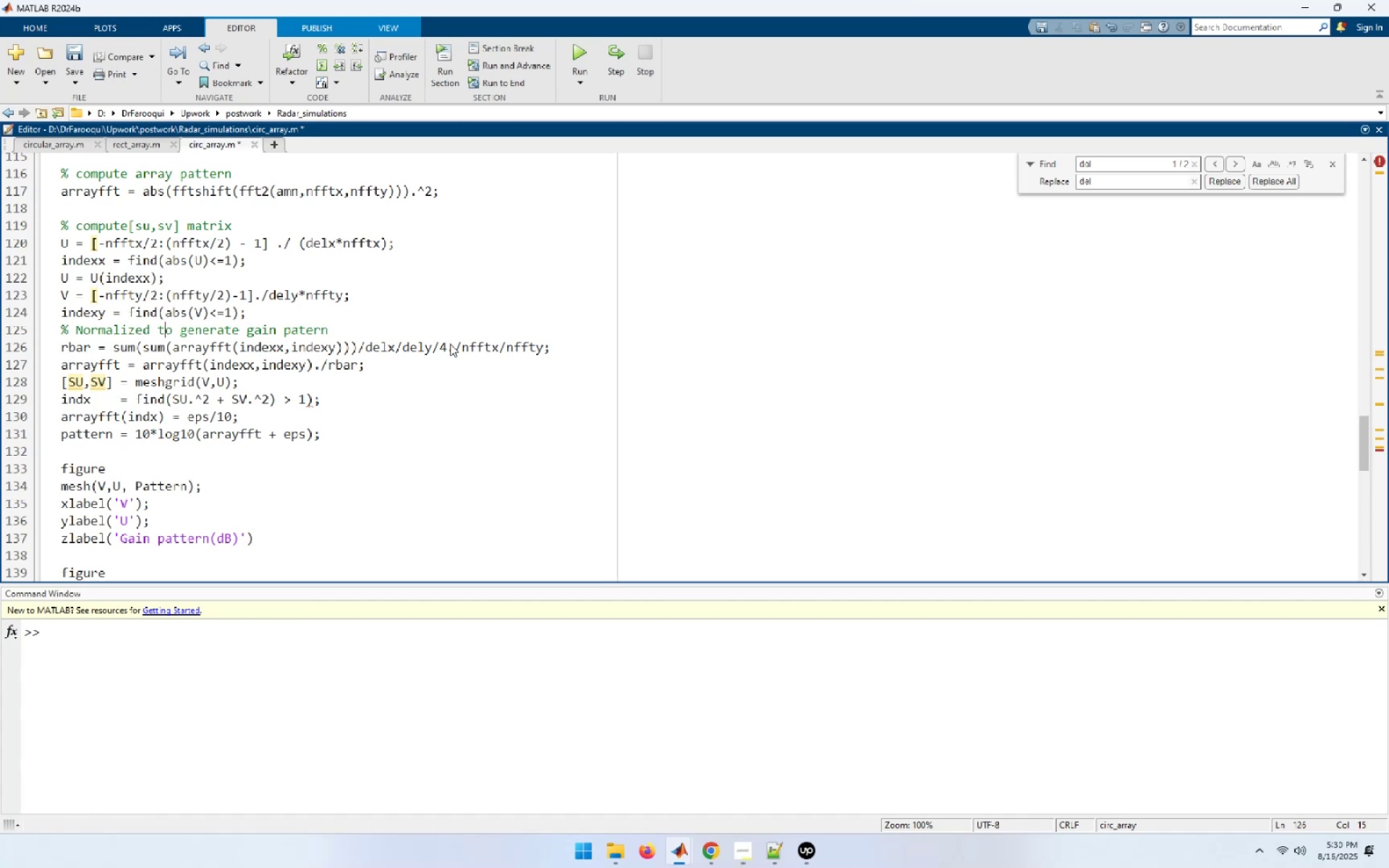 
key(ArrowUp)
 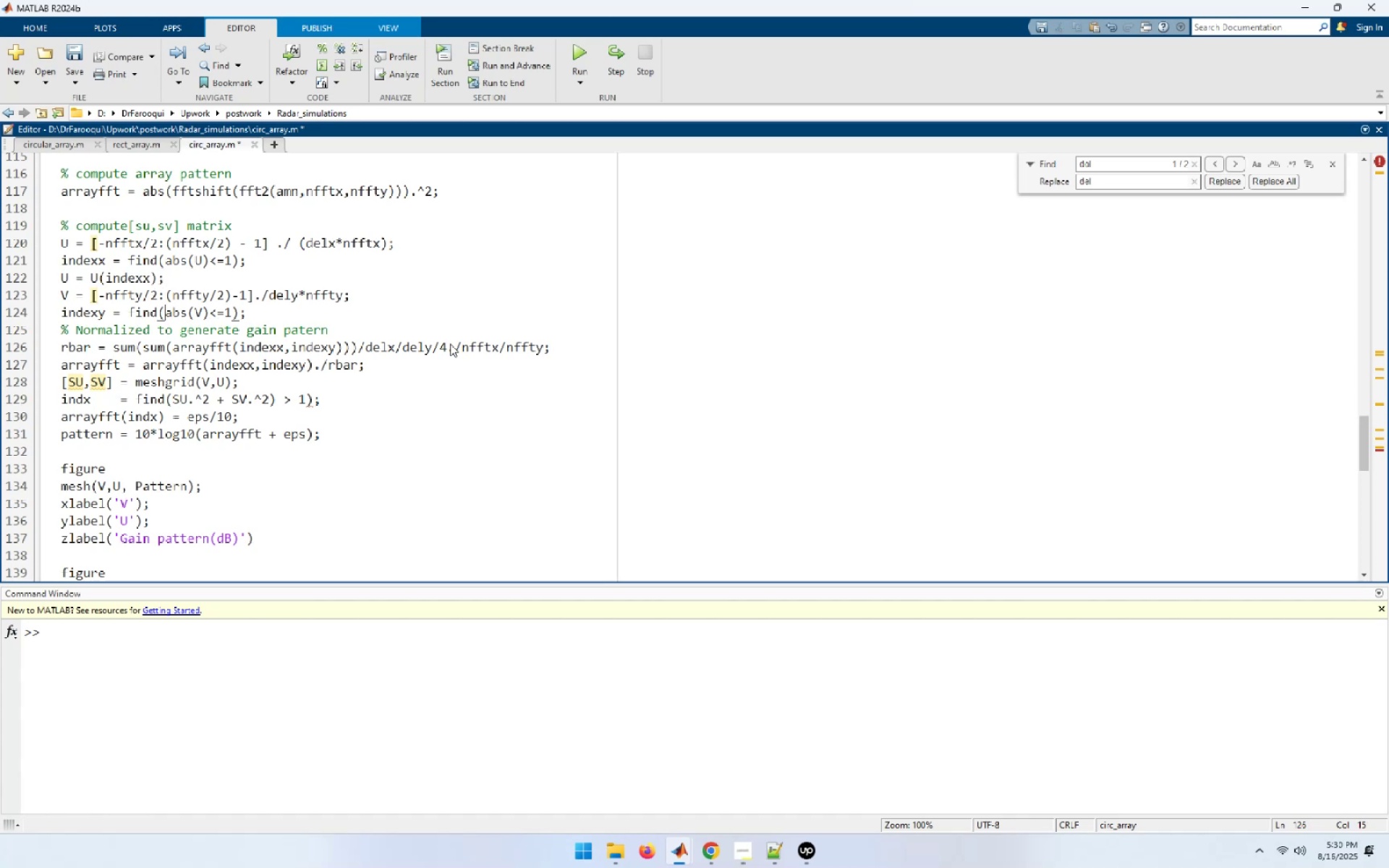 
key(End)
 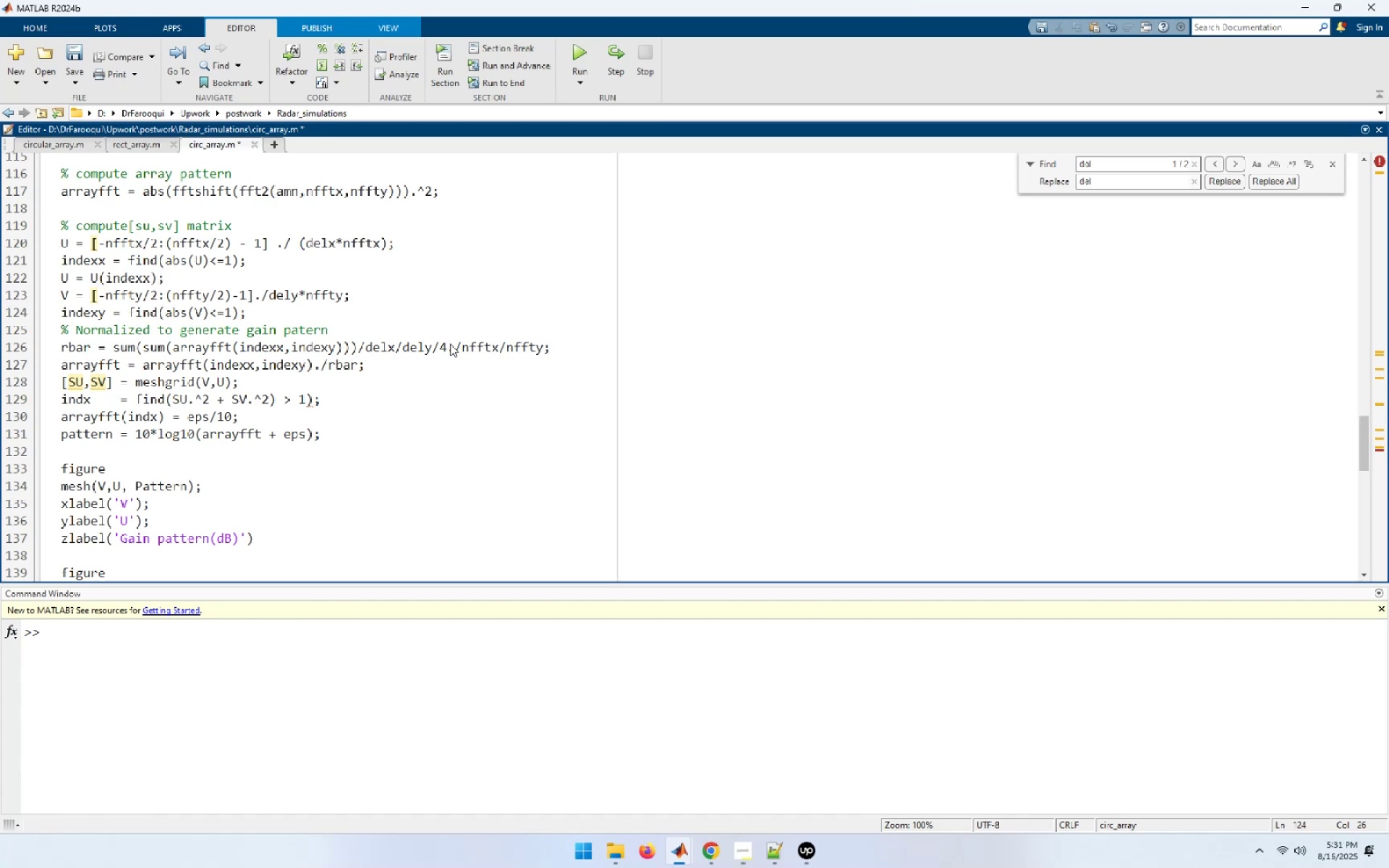 
key(NumpadEnter)
 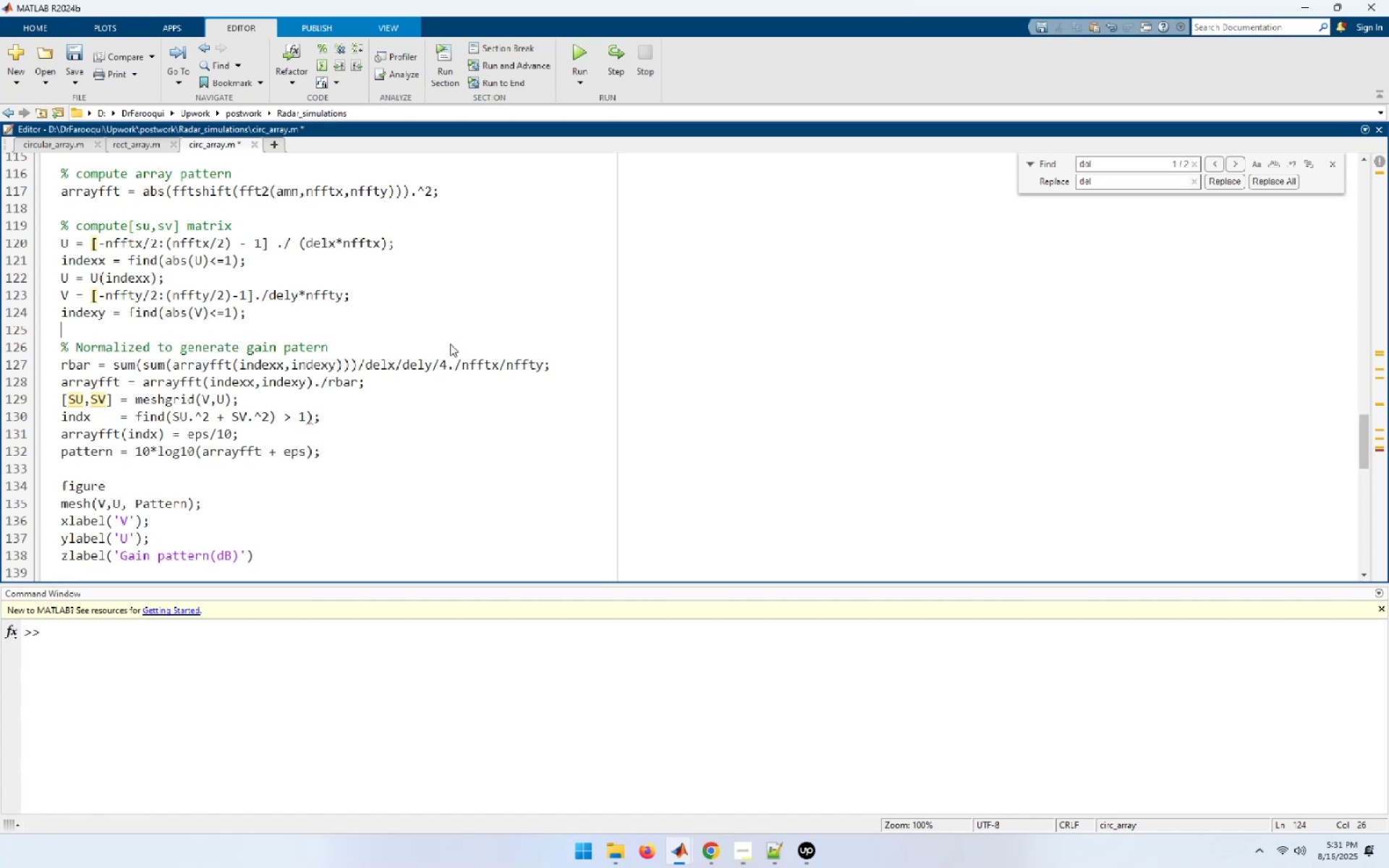 
key(Control+ControlLeft)
 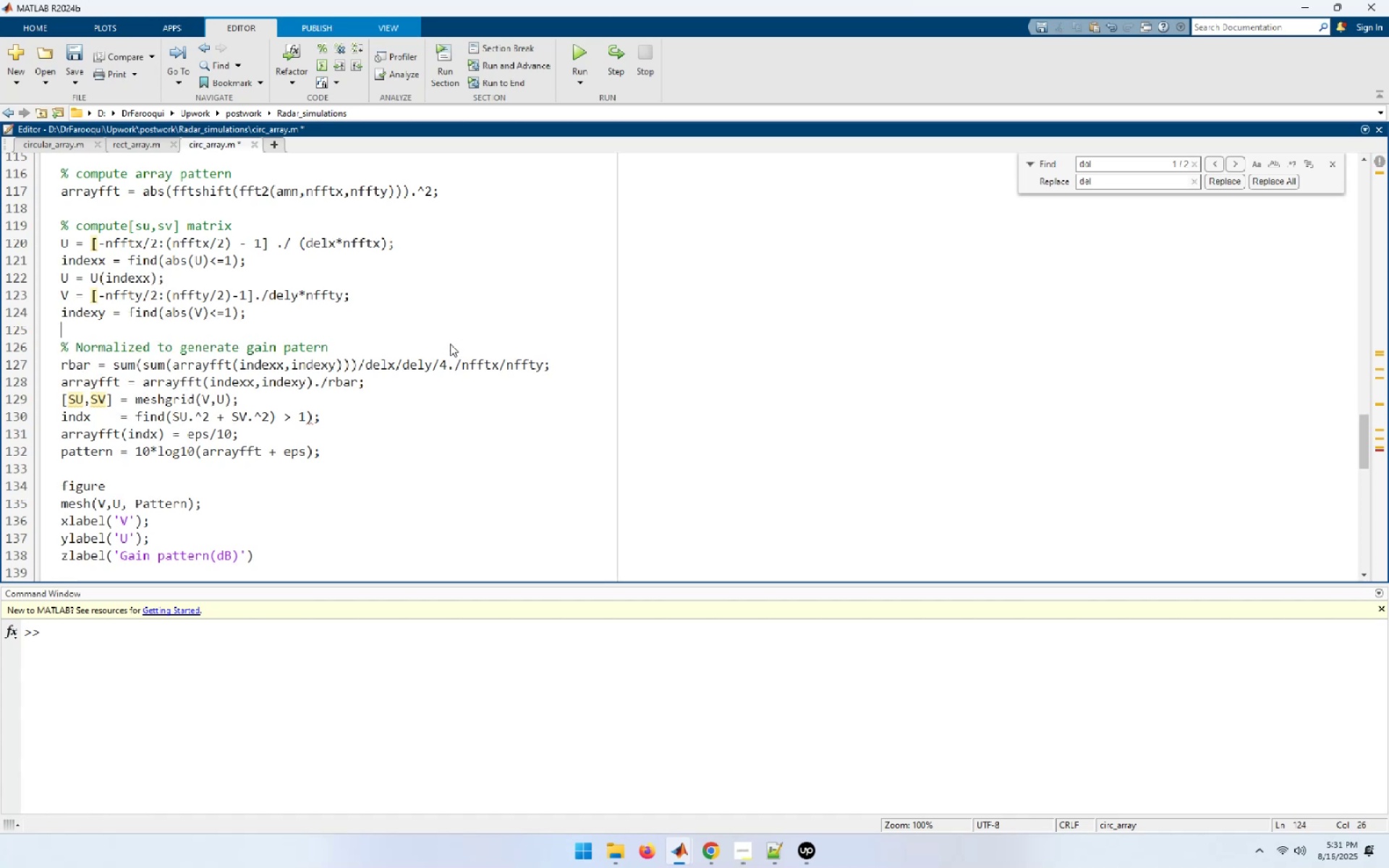 
key(Control+V)
 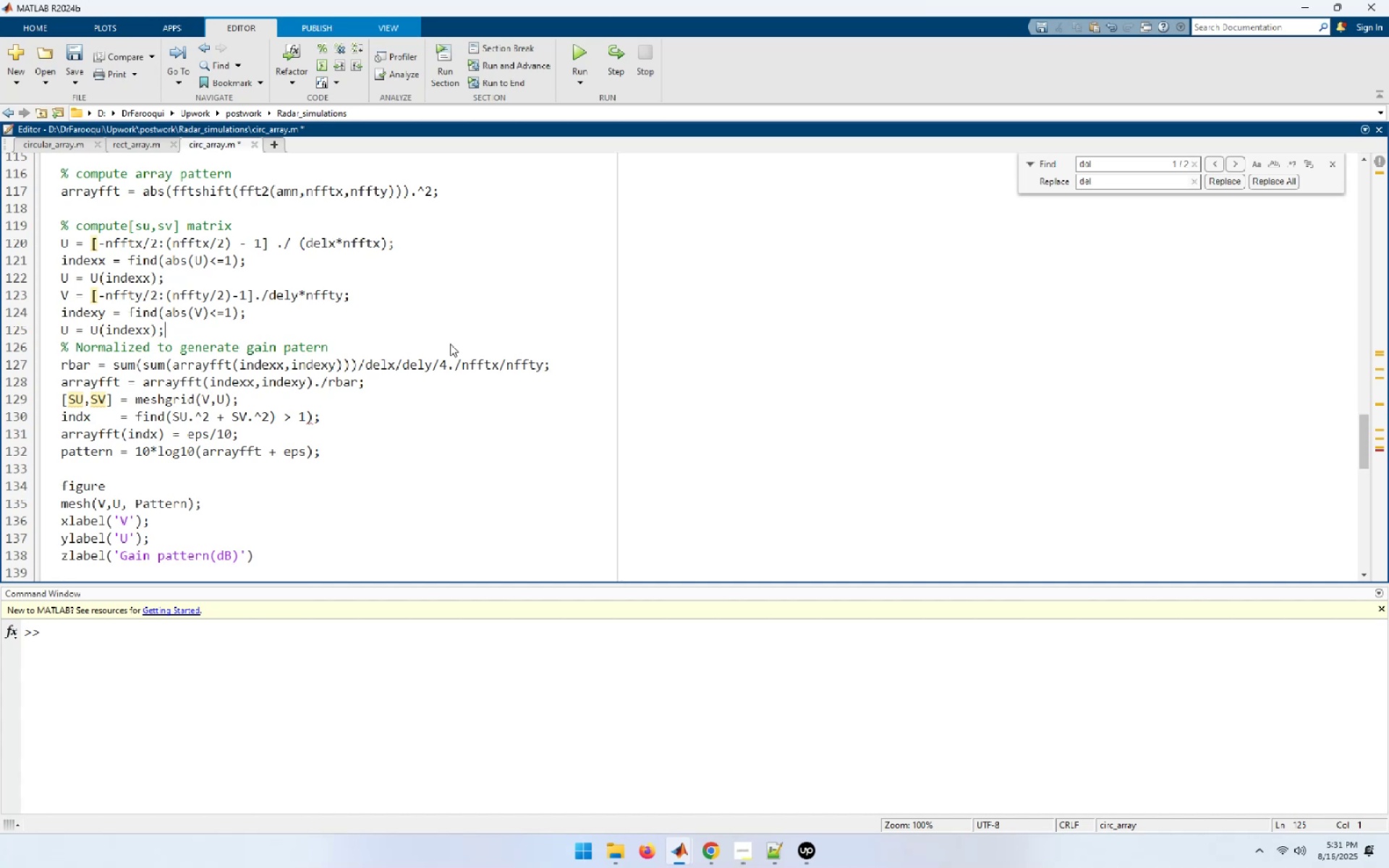 
key(Home)
 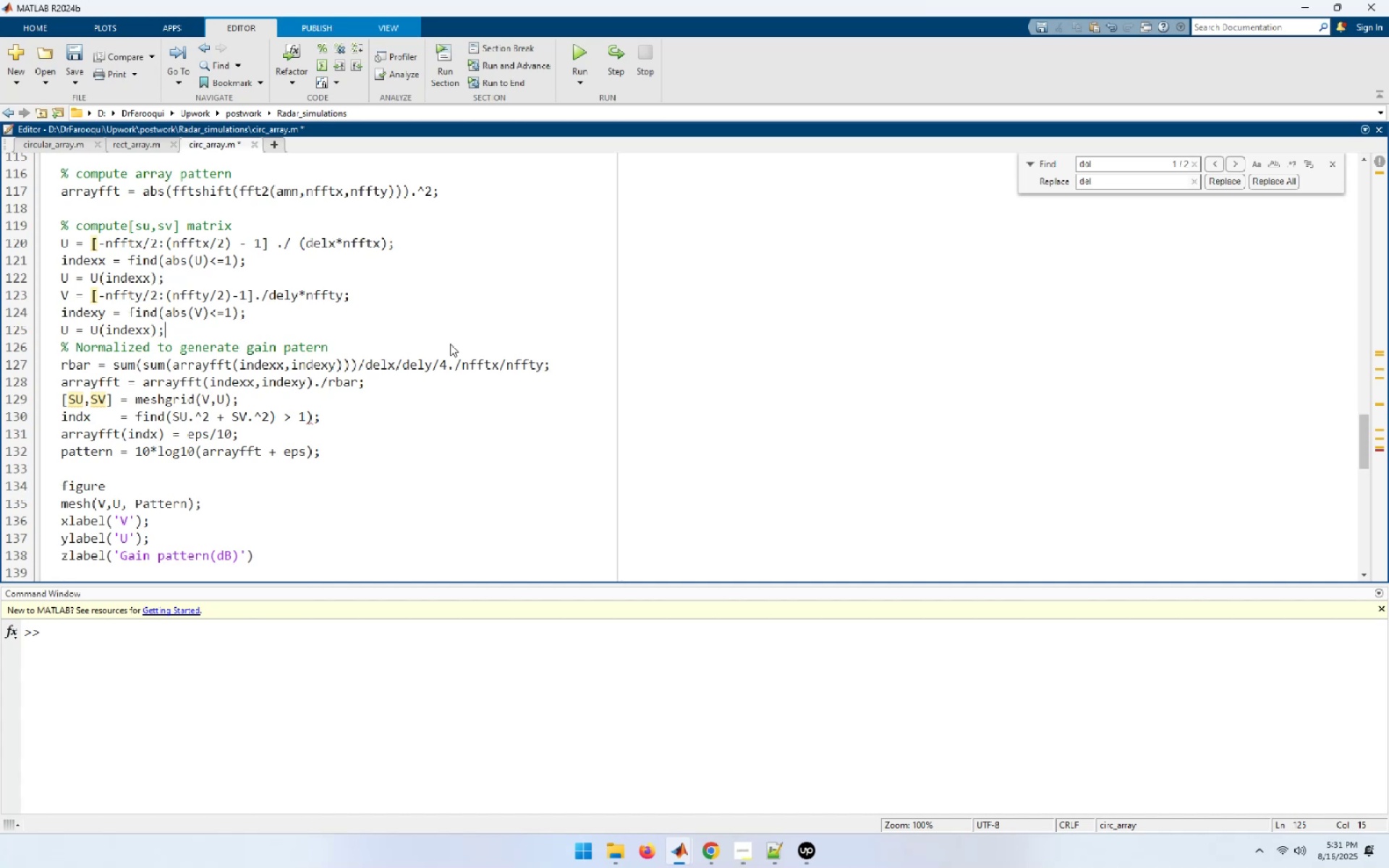 
key(Shift+ArrowRight)
 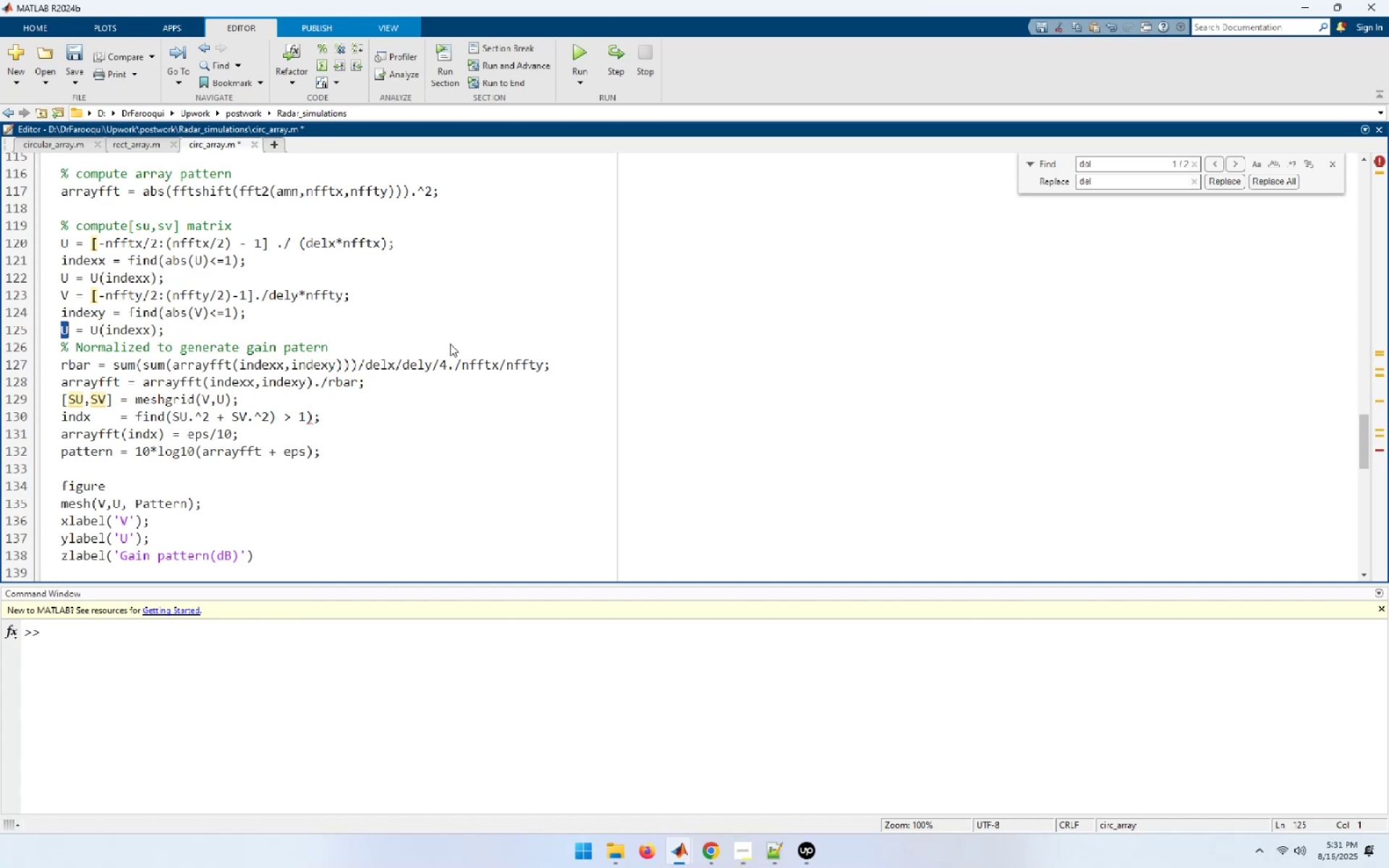 
key(Shift+V)
 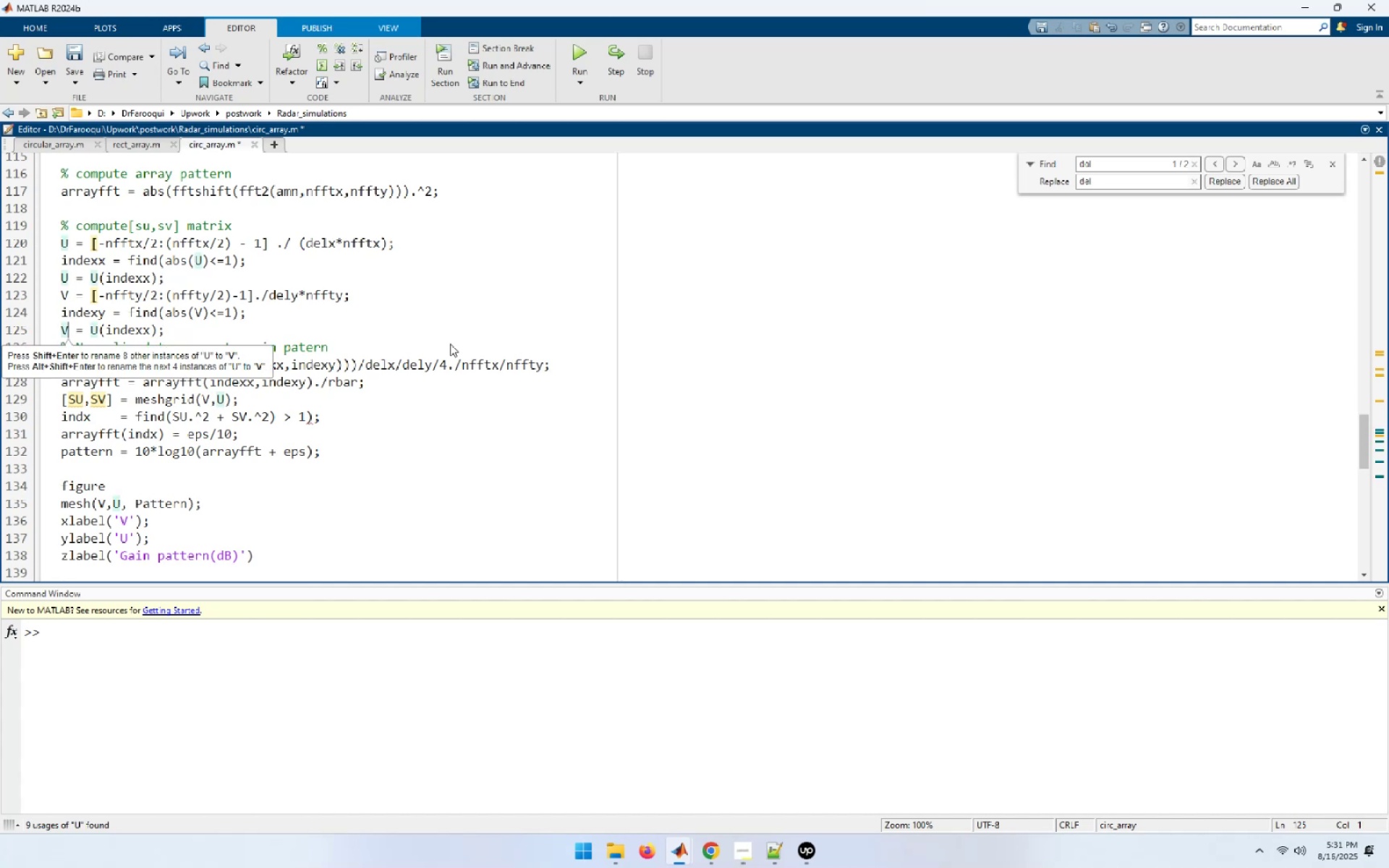 
key(ArrowRight)
 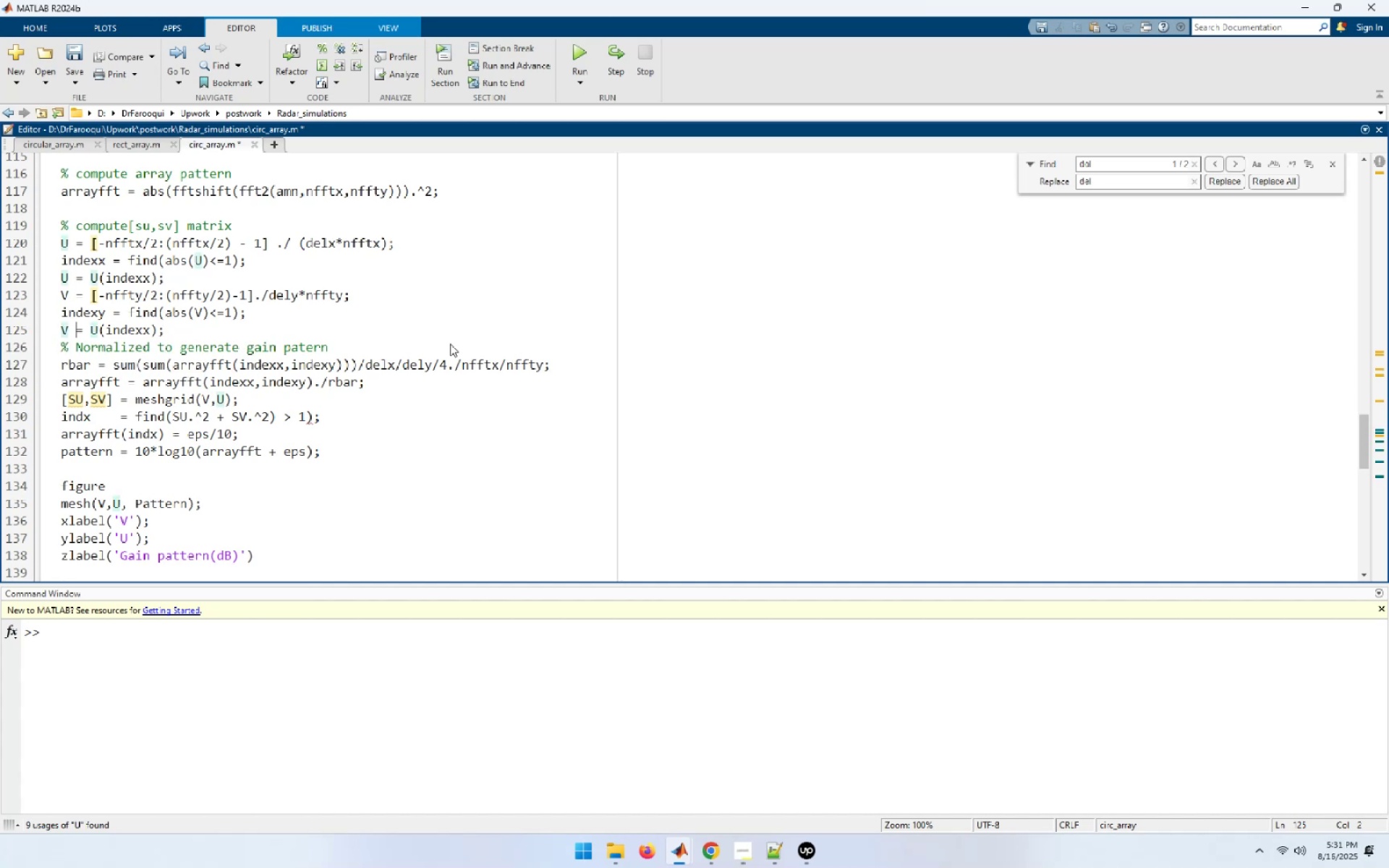 
key(ArrowRight)
 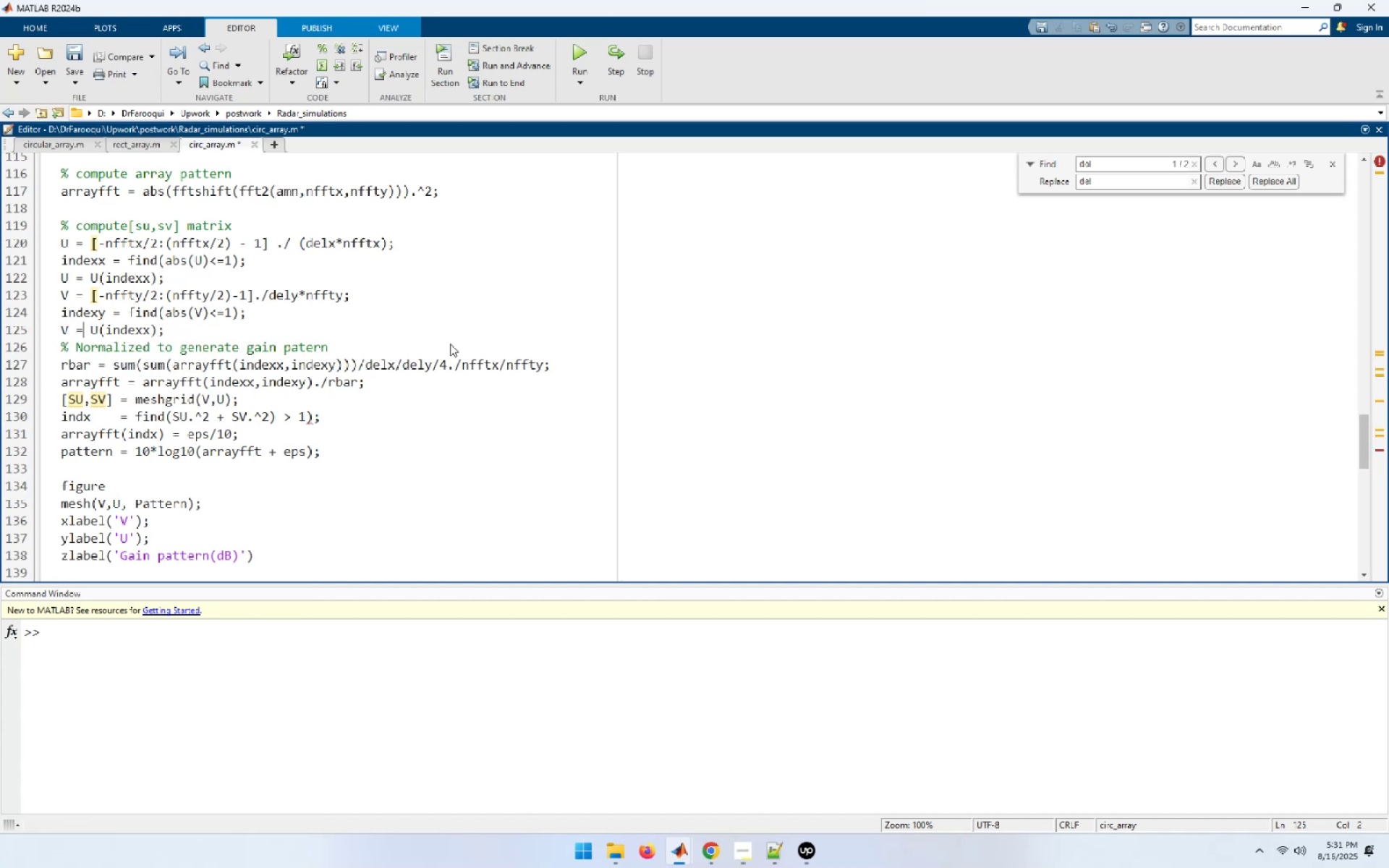 
key(ArrowRight)
 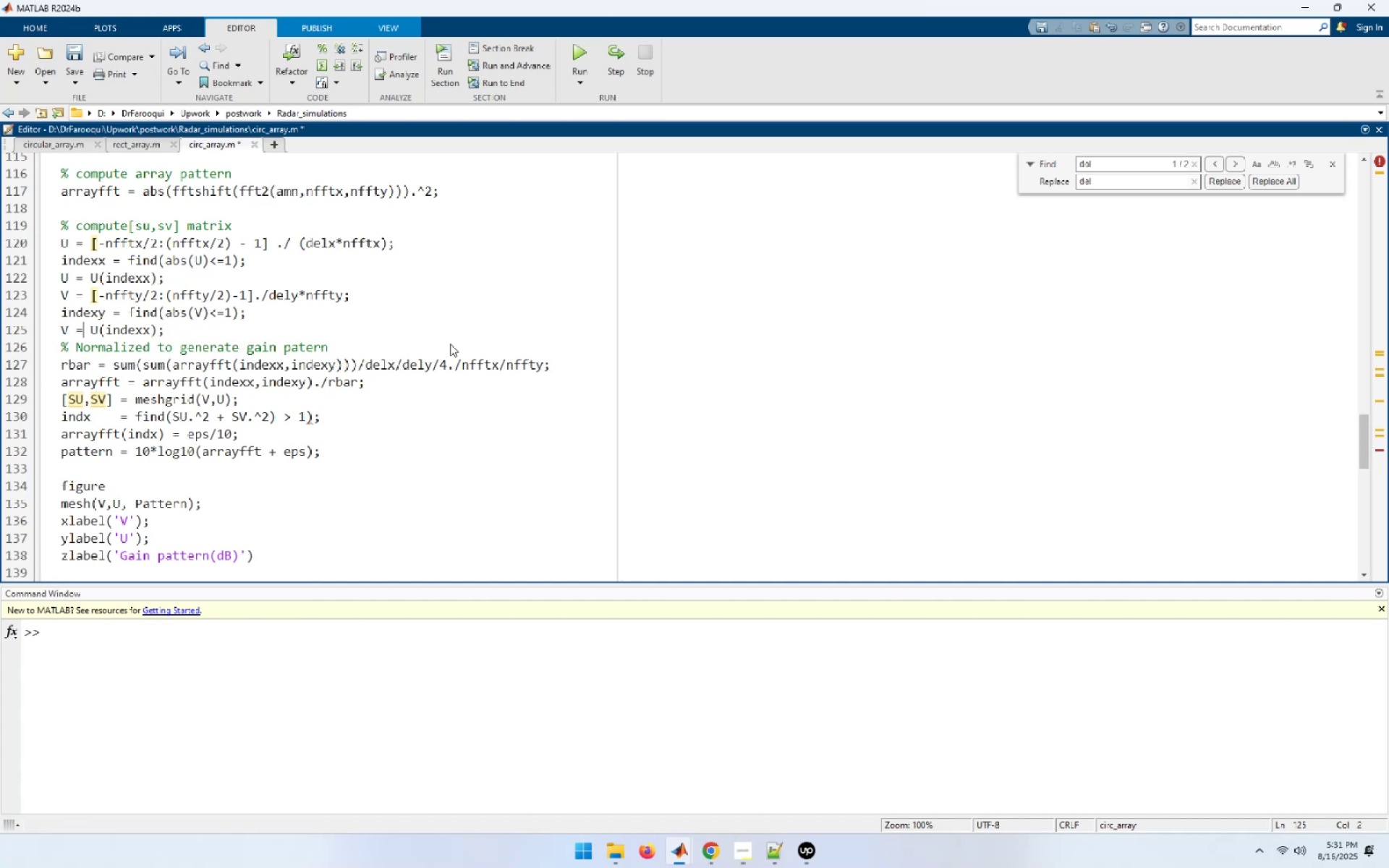 
key(ArrowRight)
 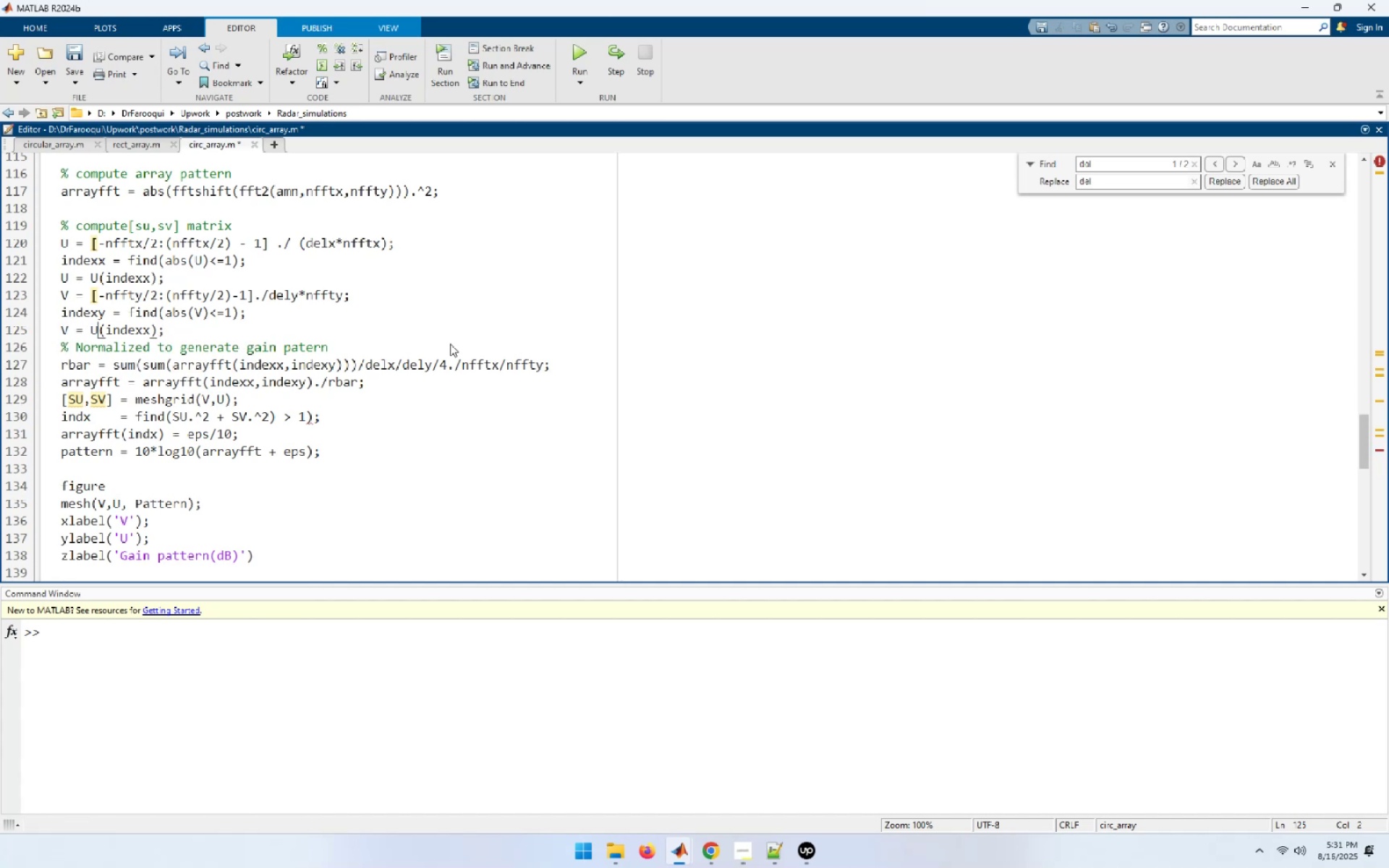 
key(Shift+ArrowLeft)
 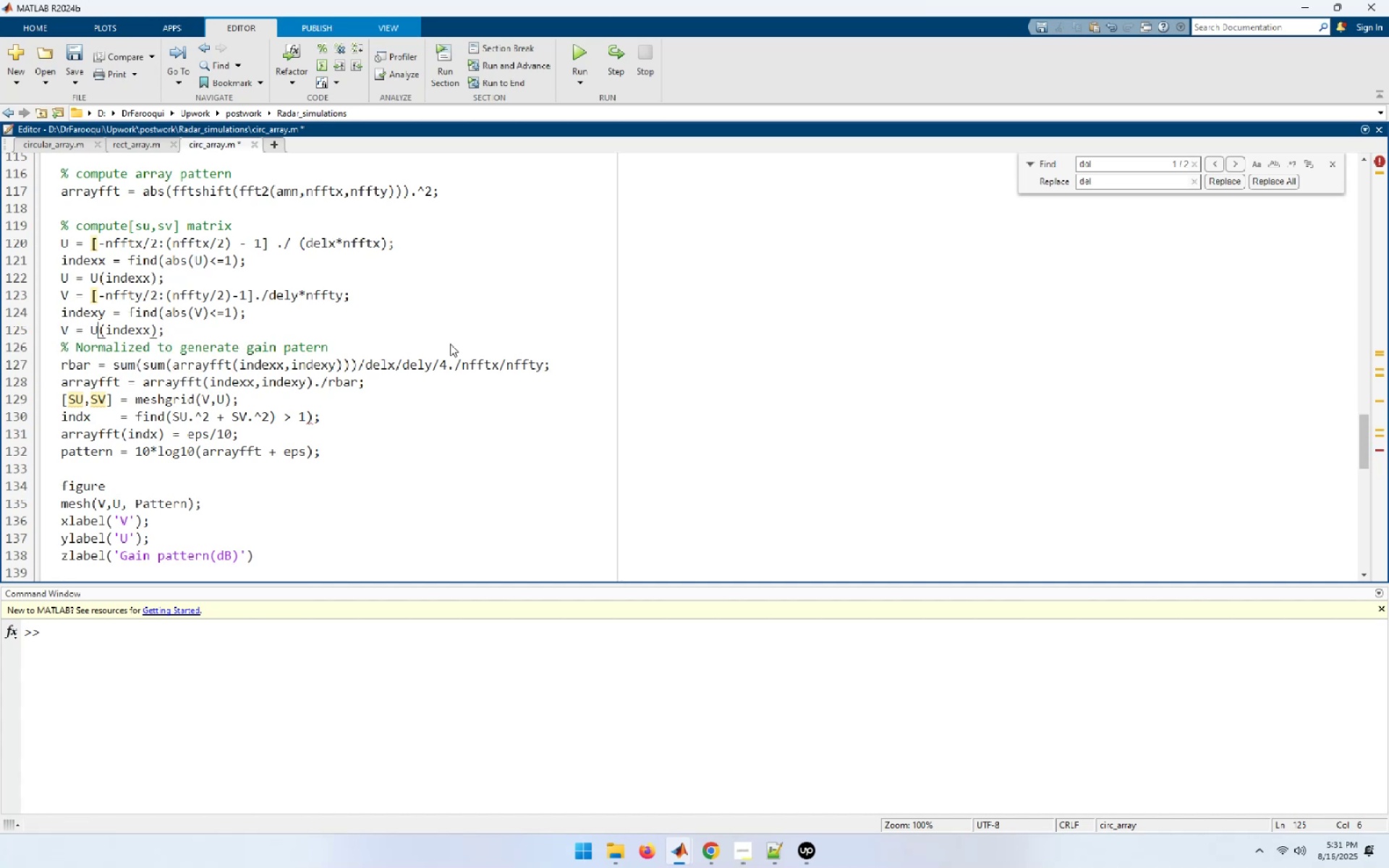 
key(Shift+V)
 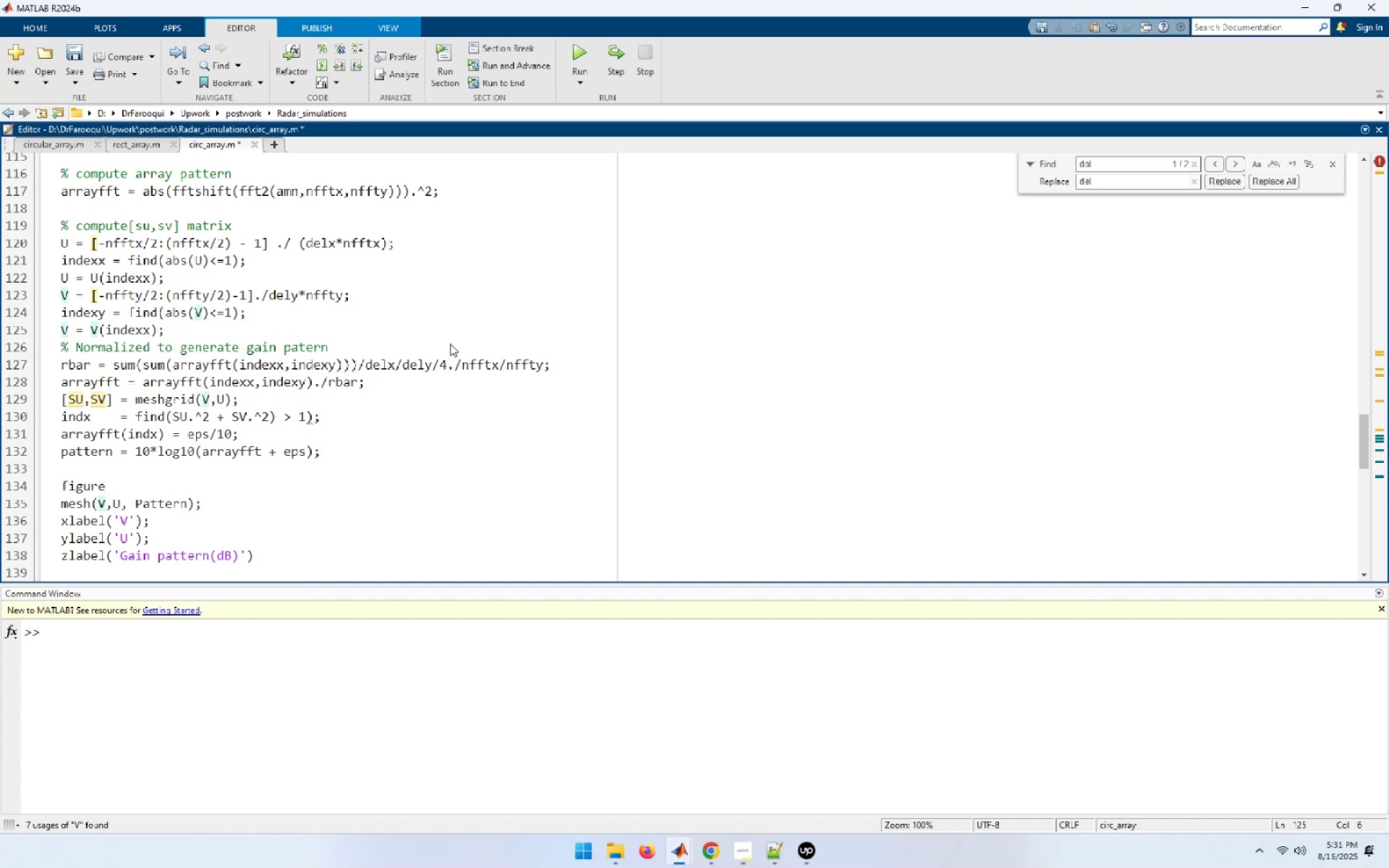 
key(End)
 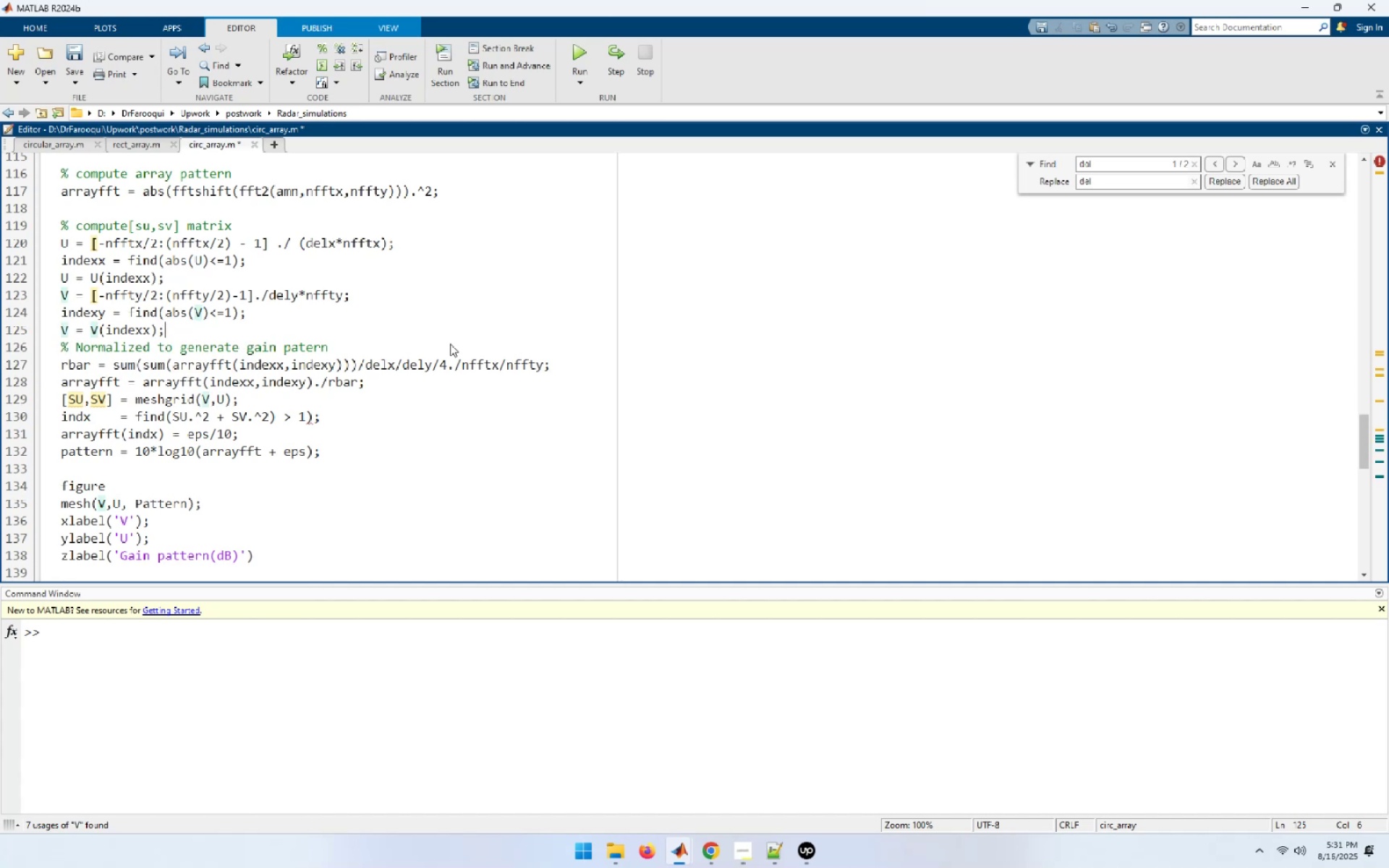 
key(ArrowLeft)
 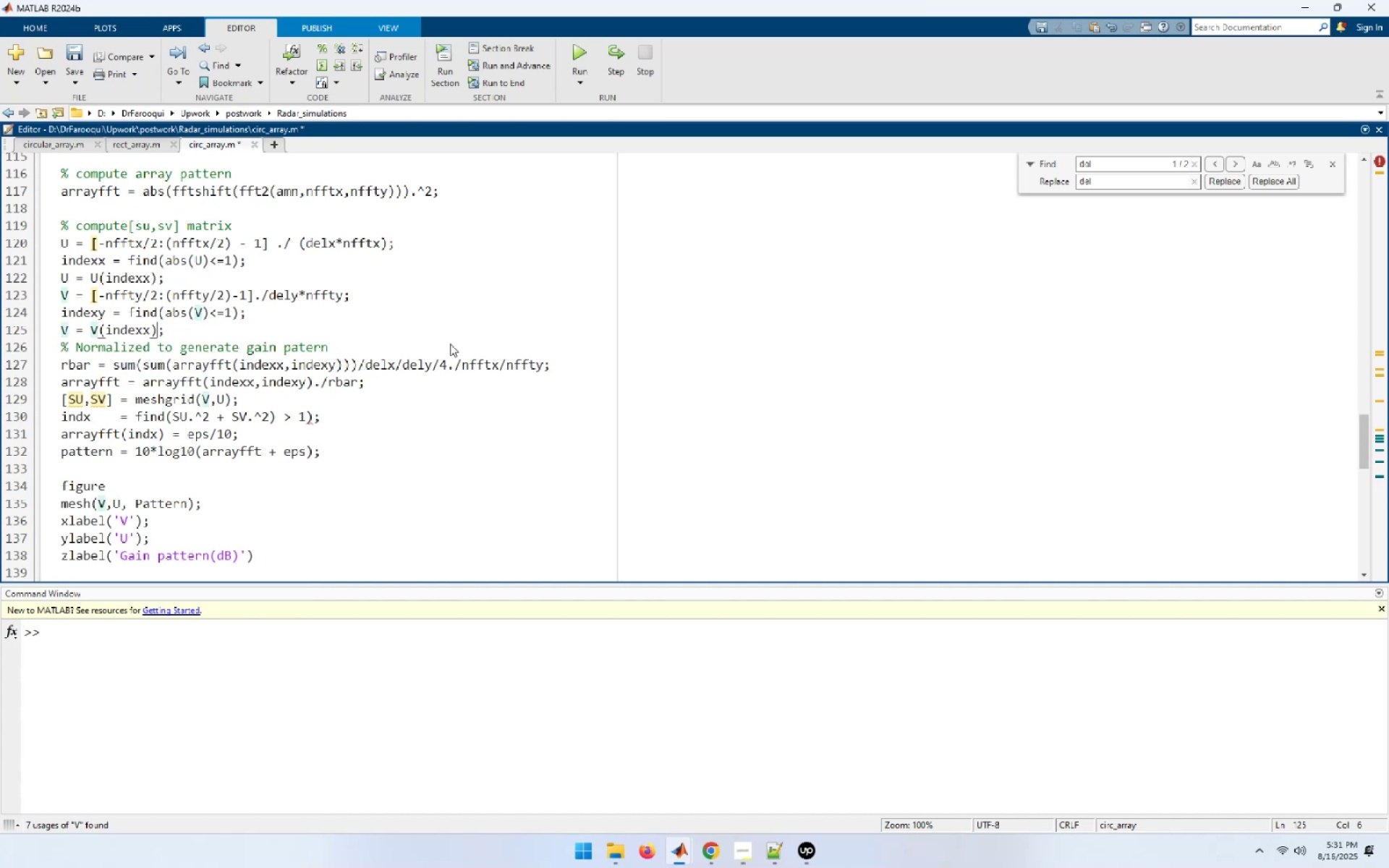 
key(ArrowLeft)
 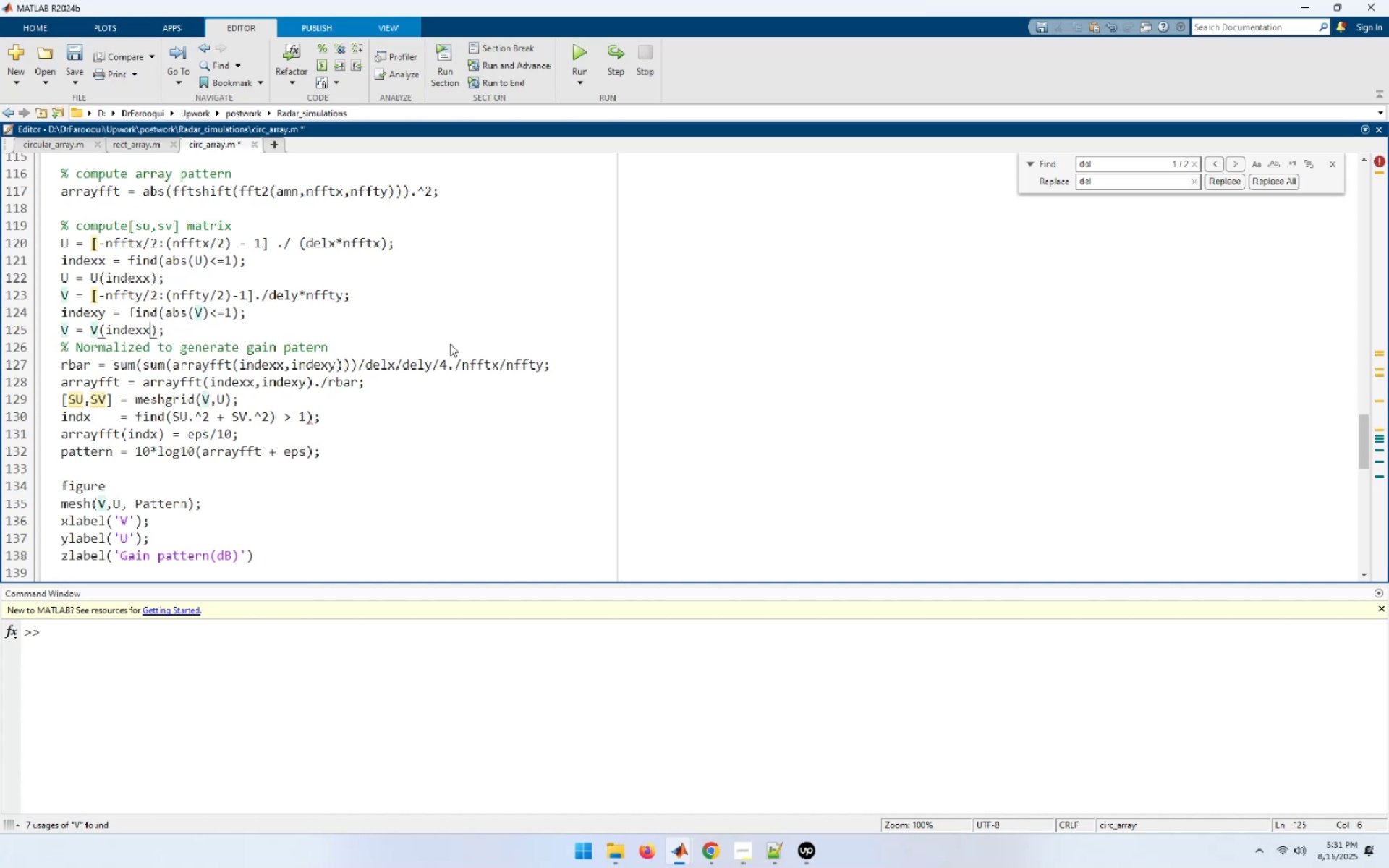 
hold_key(key=ShiftLeft, duration=1.07)
 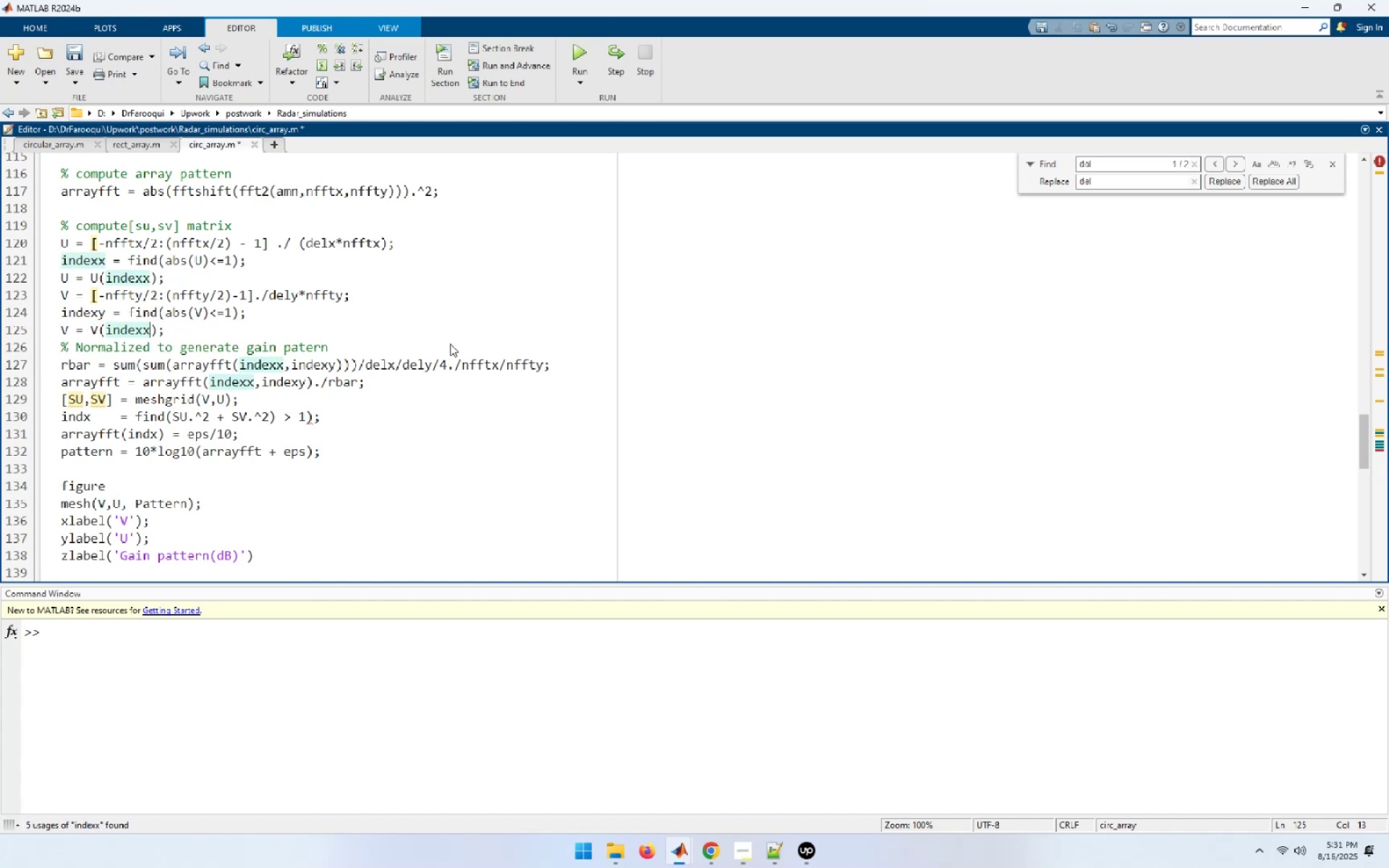 
key(Backspace)
 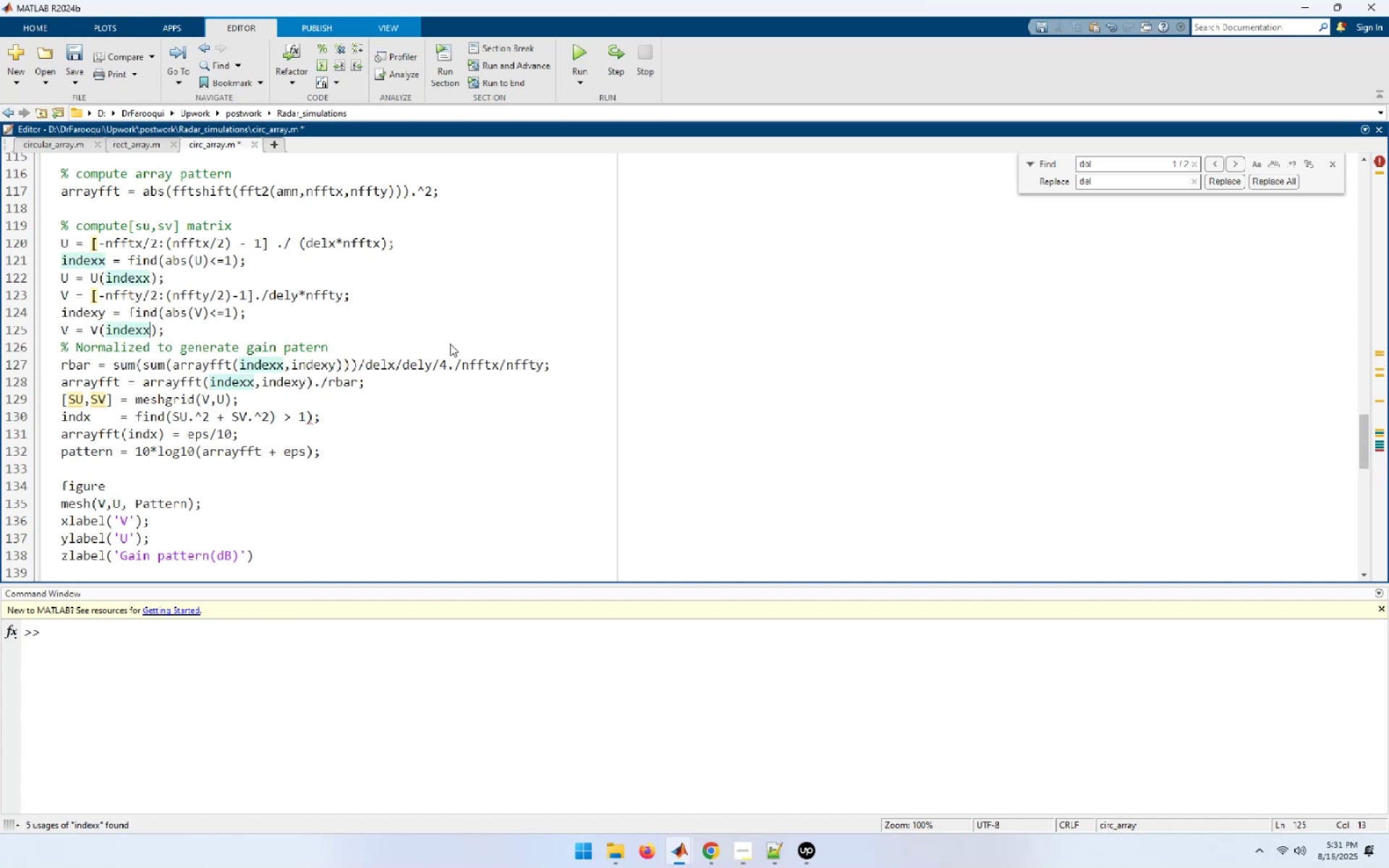 
key(Y)
 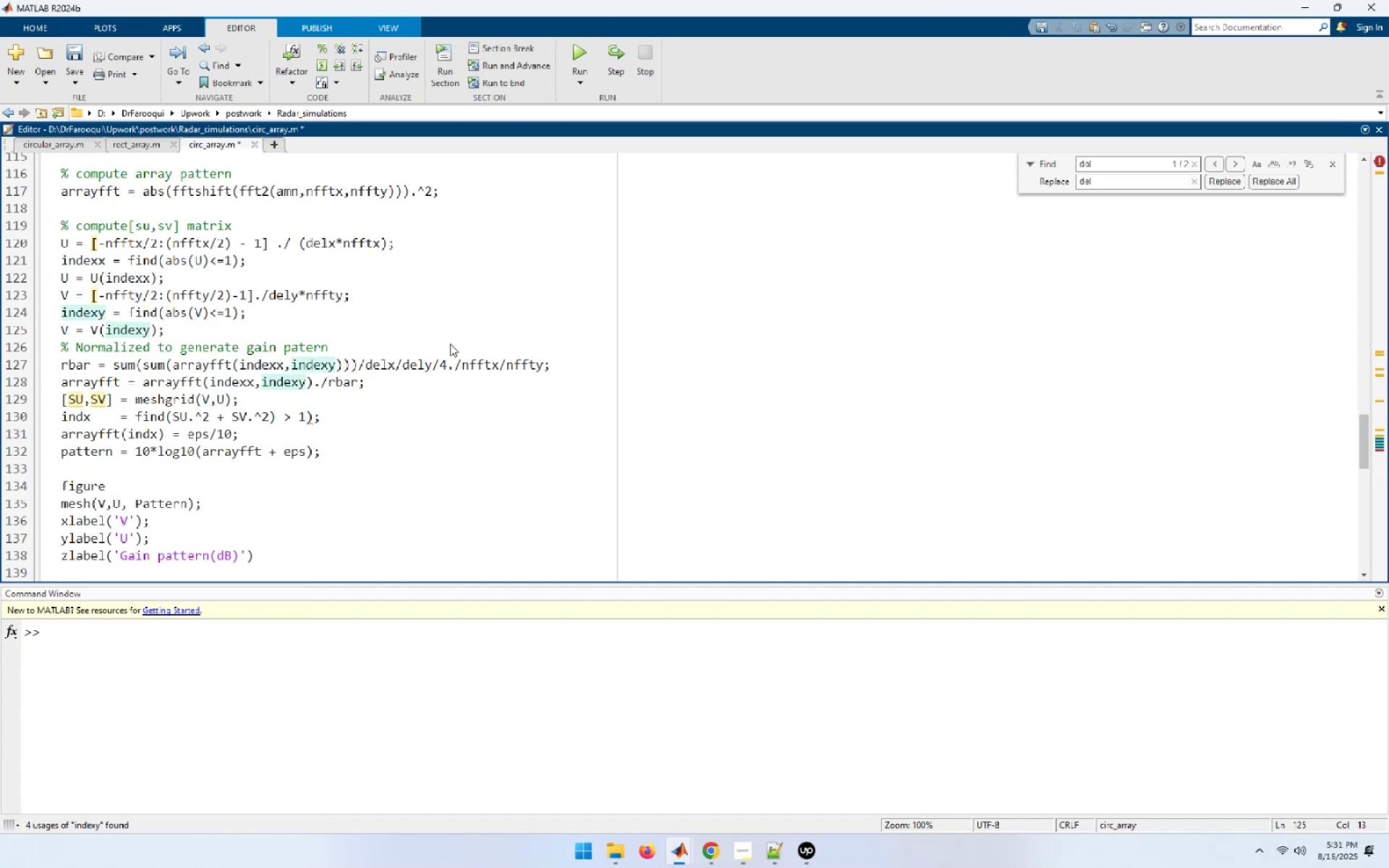 
key(ArrowDown)
 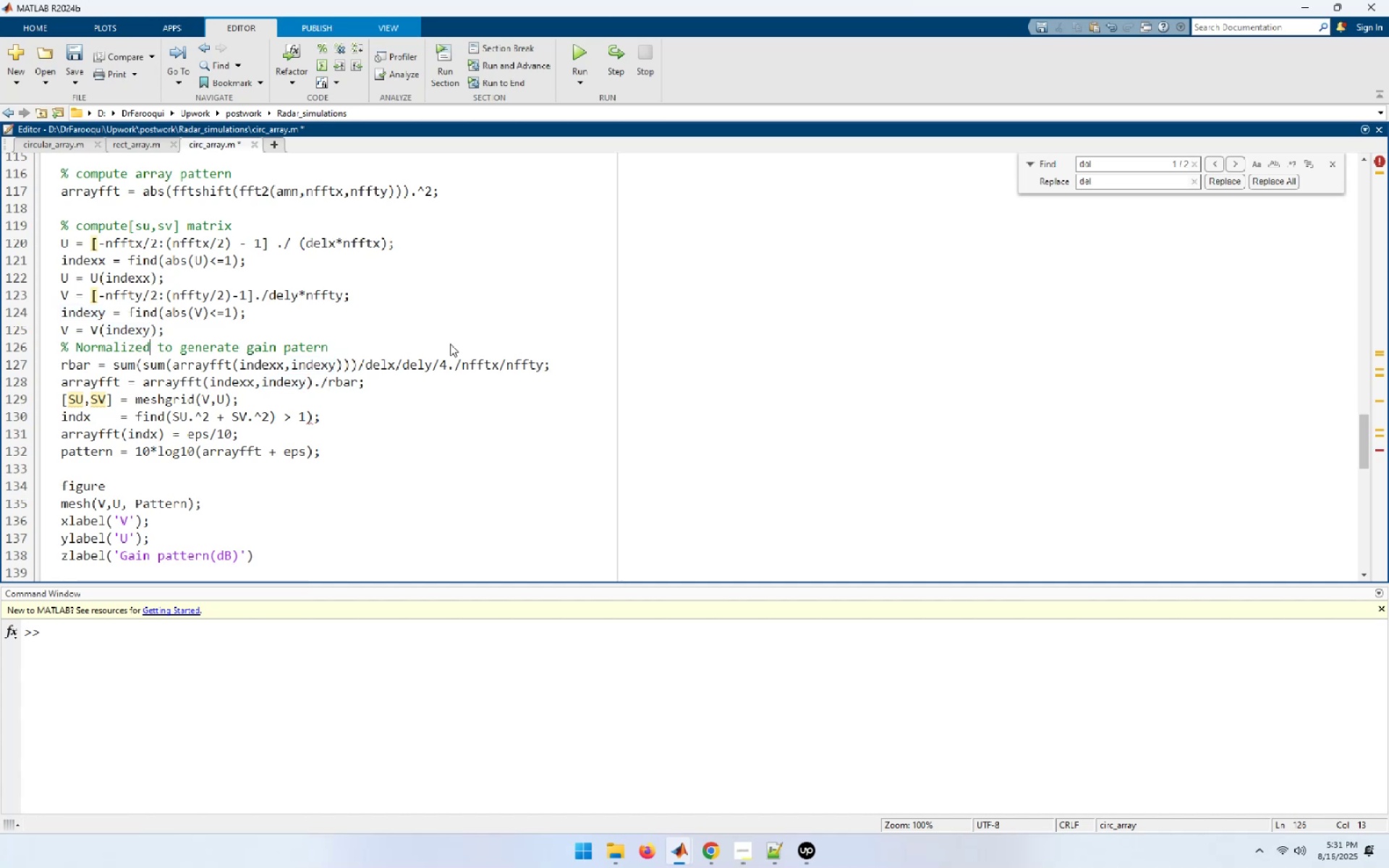 
key(ArrowDown)
 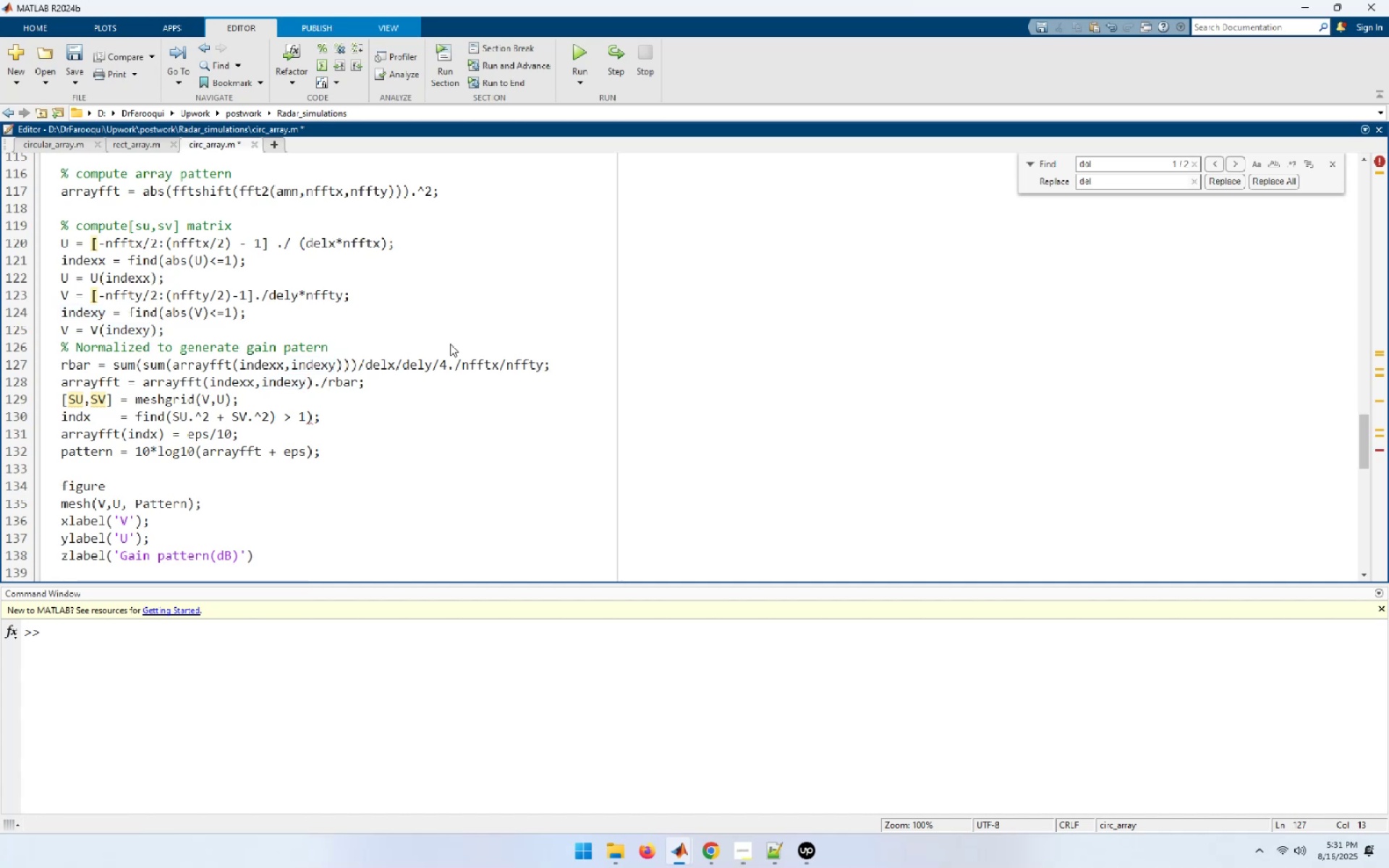 
key(Control+R)
 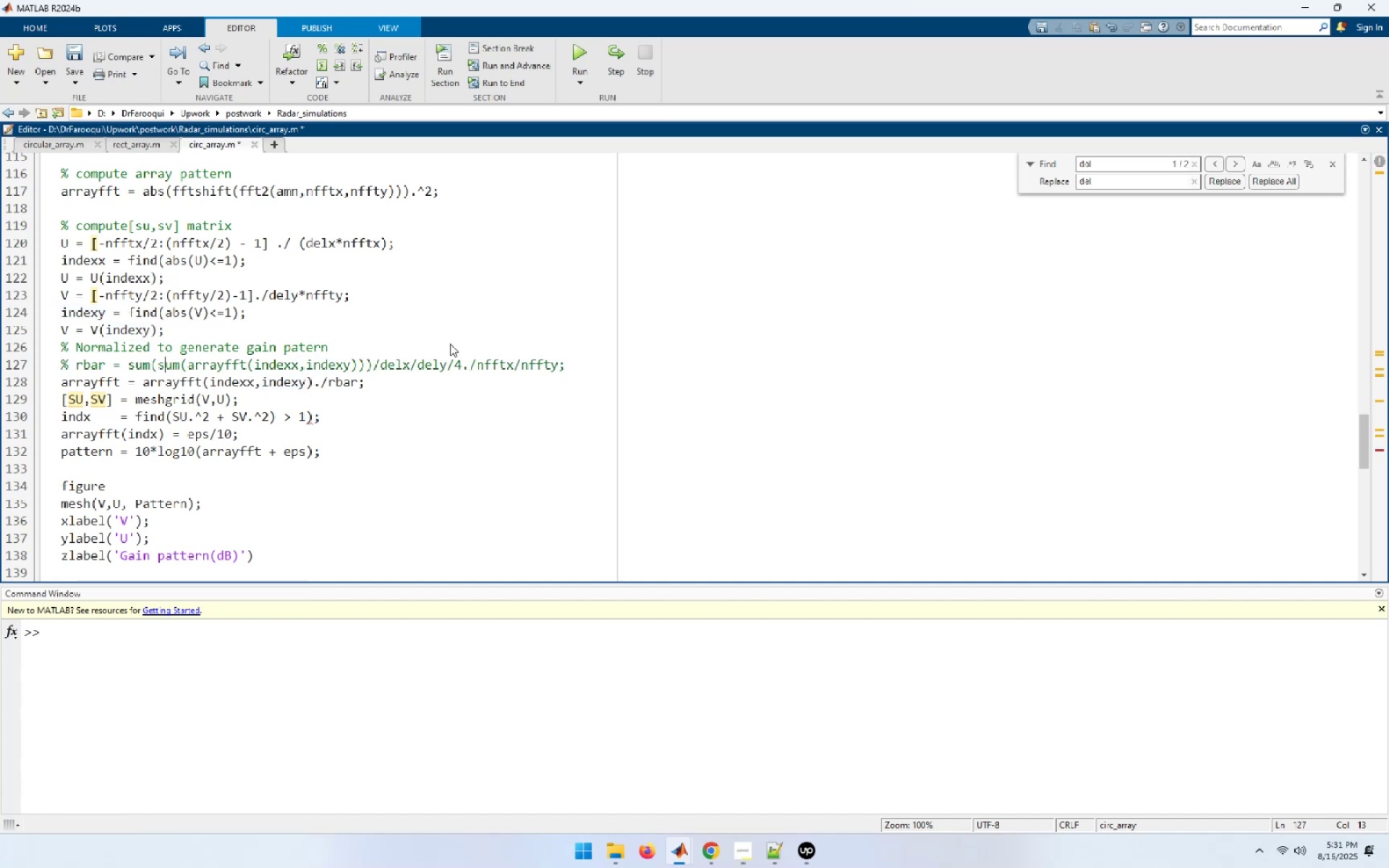 
key(ArrowDown)
 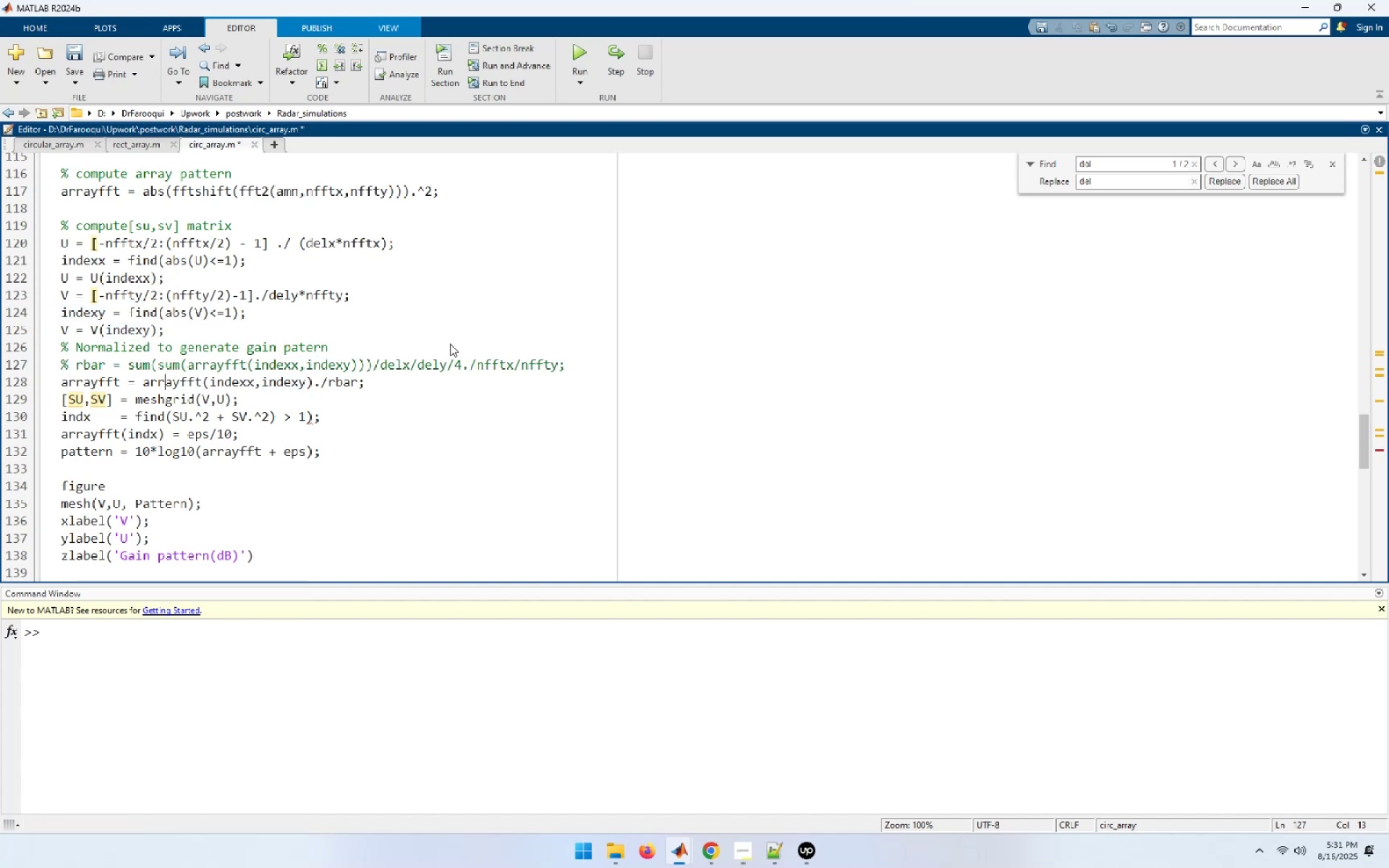 
key(Control+ControlLeft)
 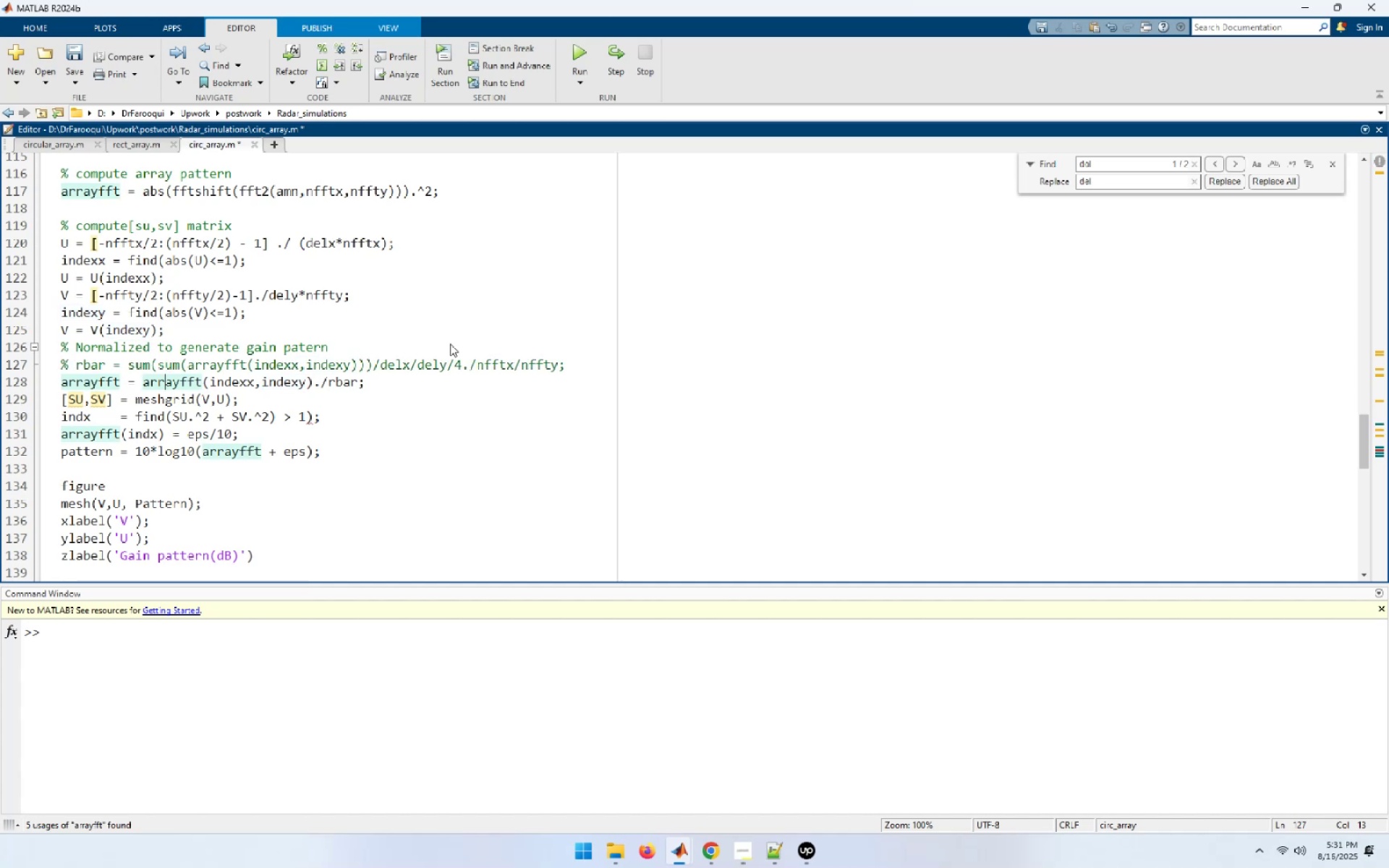 
key(Control+R)
 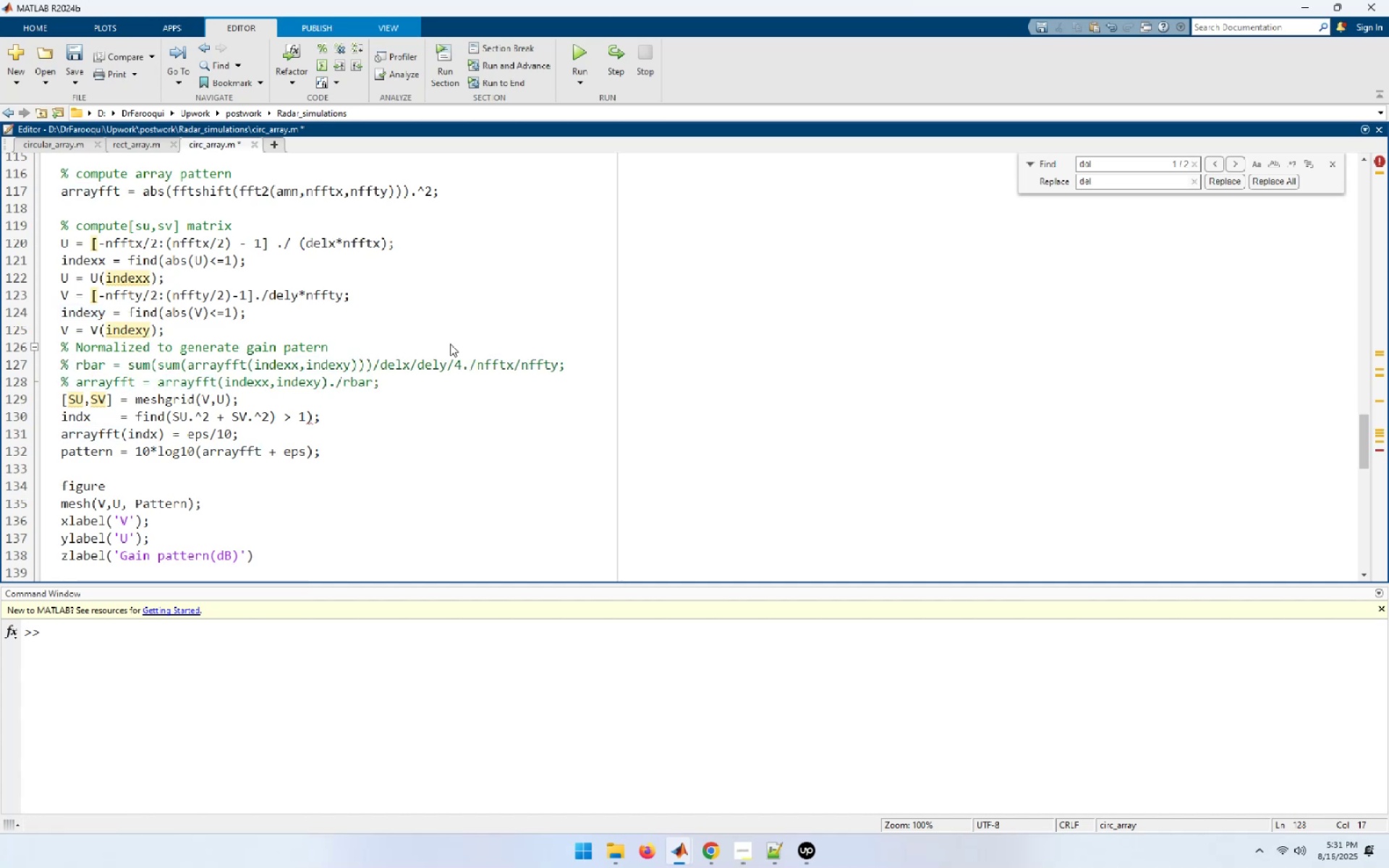 
key(ArrowDown)
 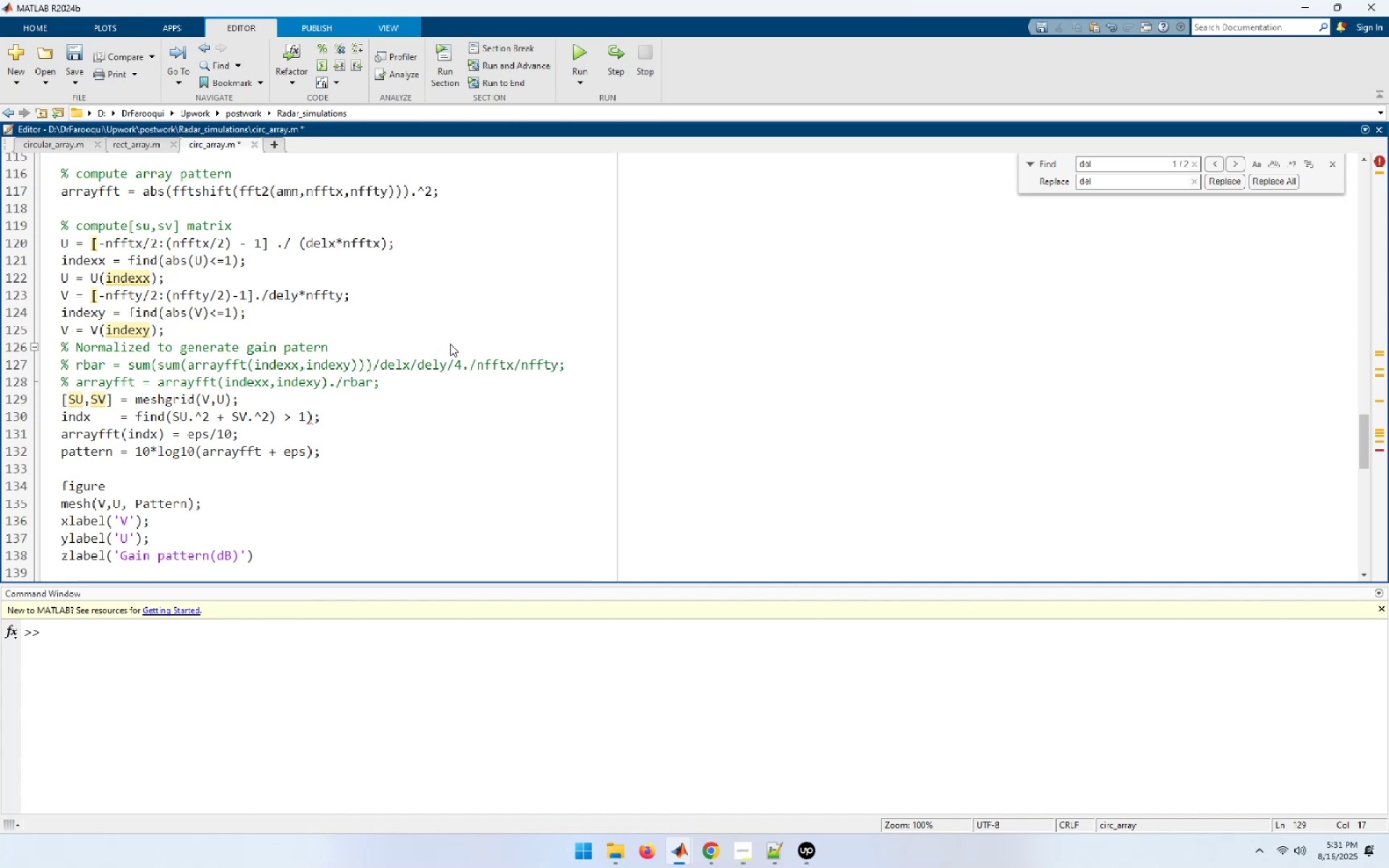 
key(ArrowDown)
 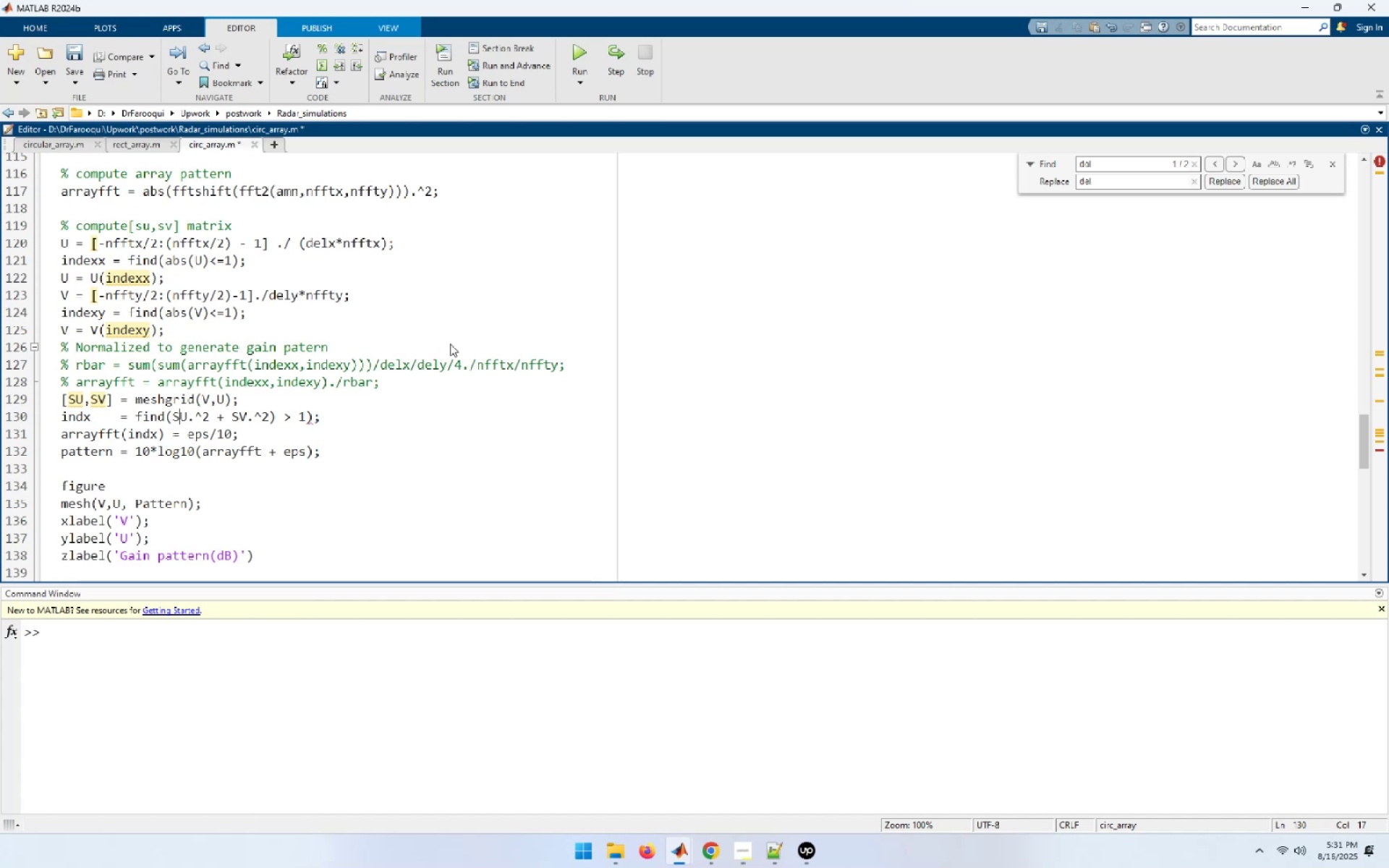 
key(ArrowDown)
 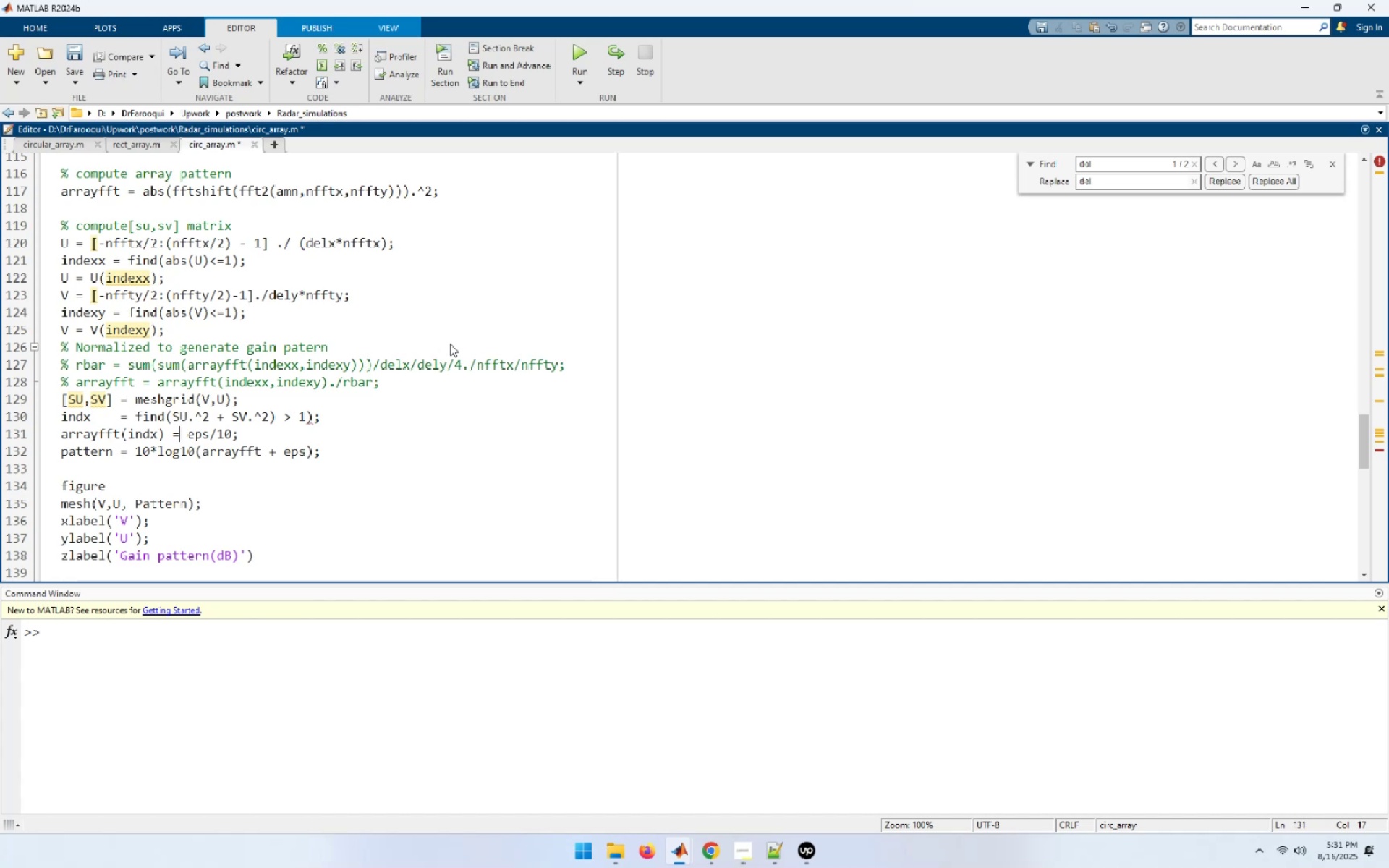 
wait(8.79)
 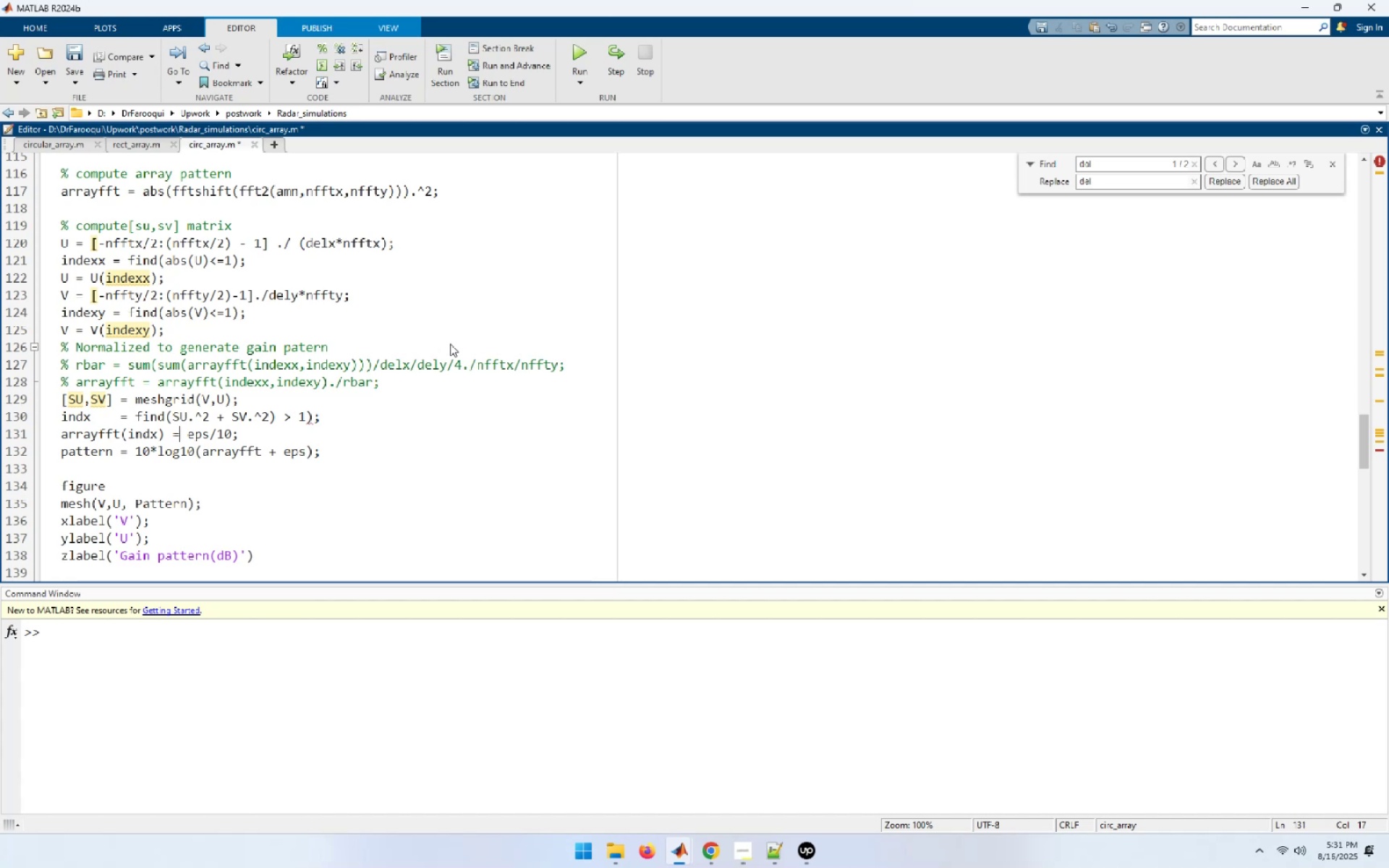 
left_click([145, 629])
 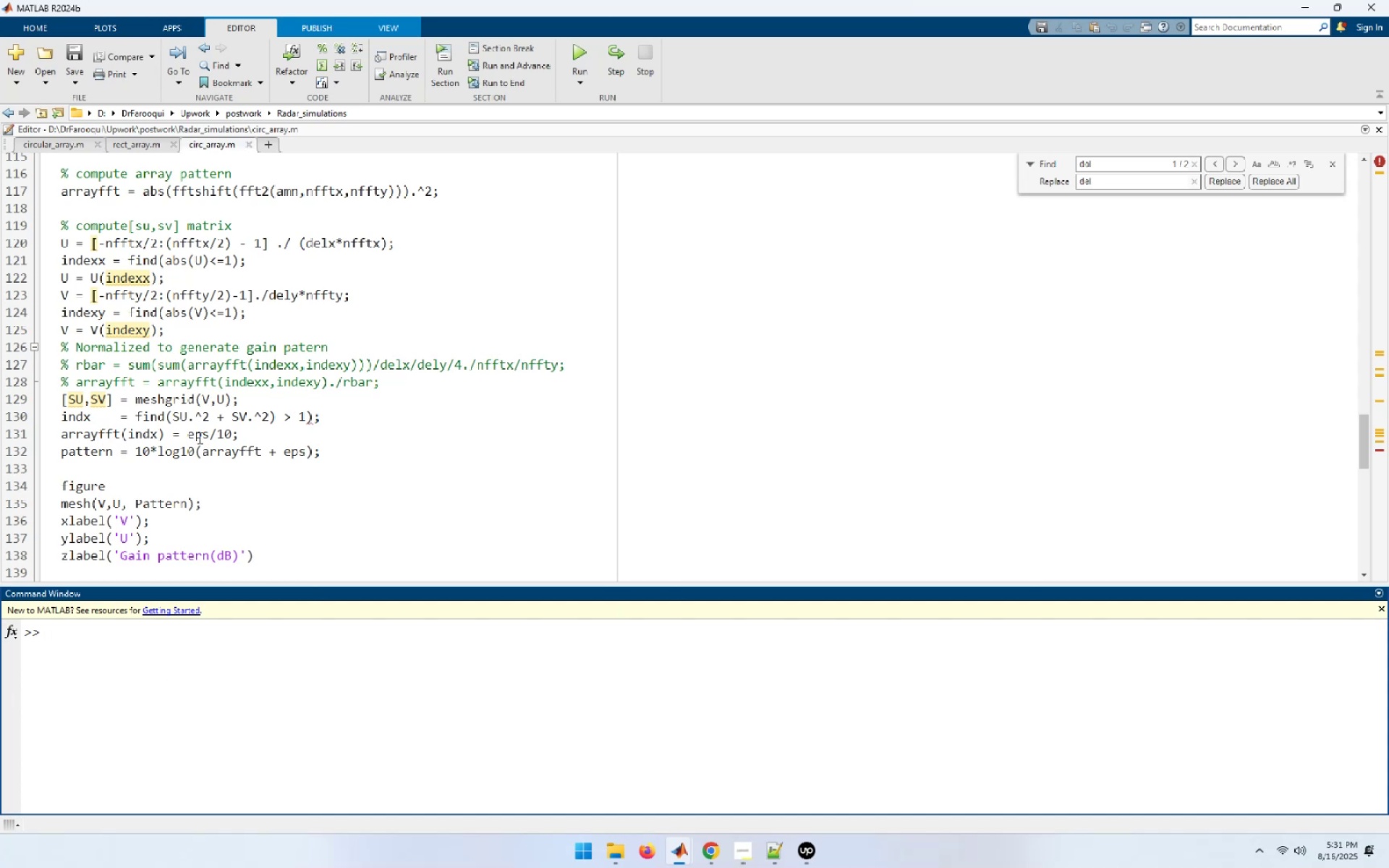 
wait(16.8)
 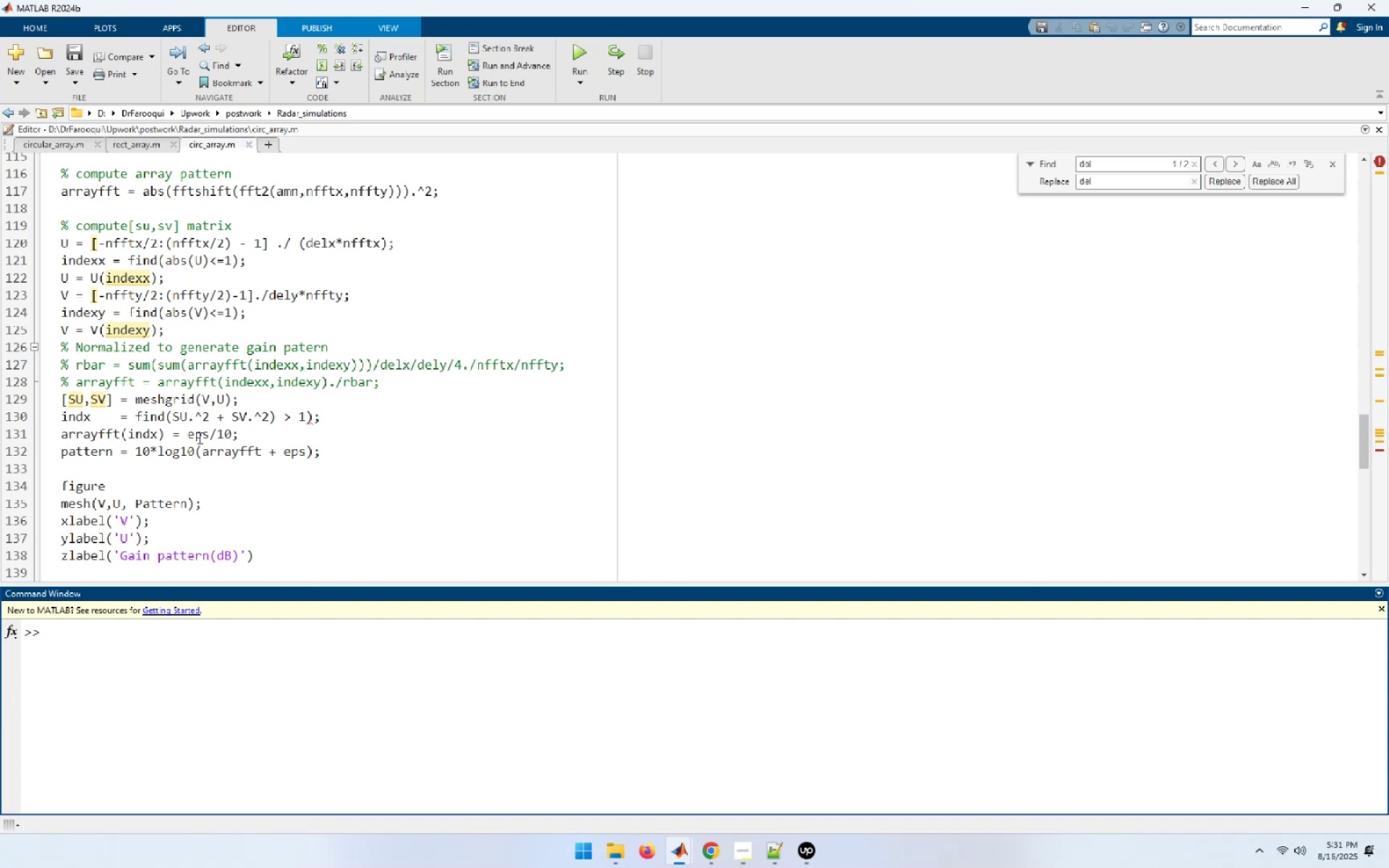 
left_click([237, 438])
 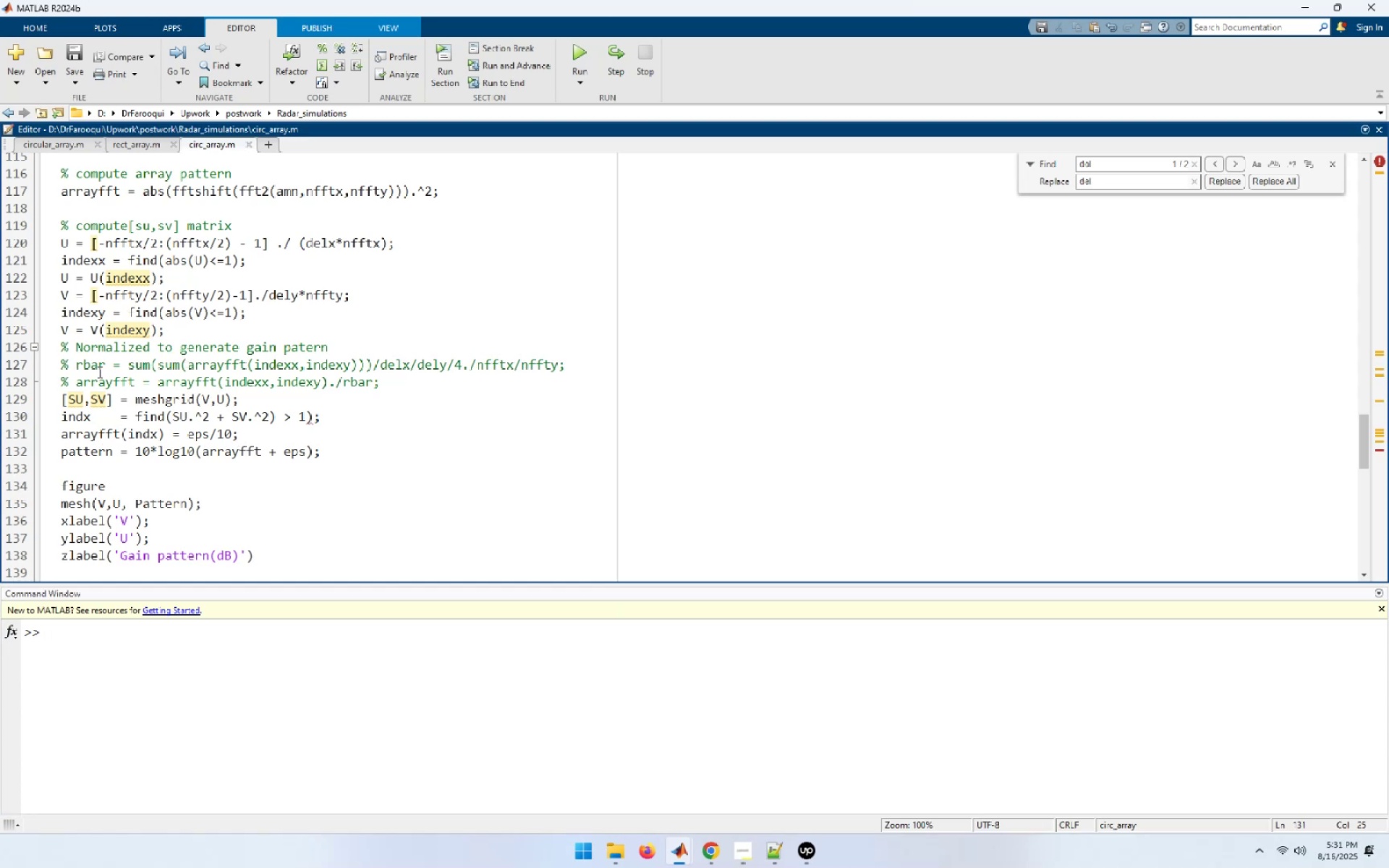 
wait(6.06)
 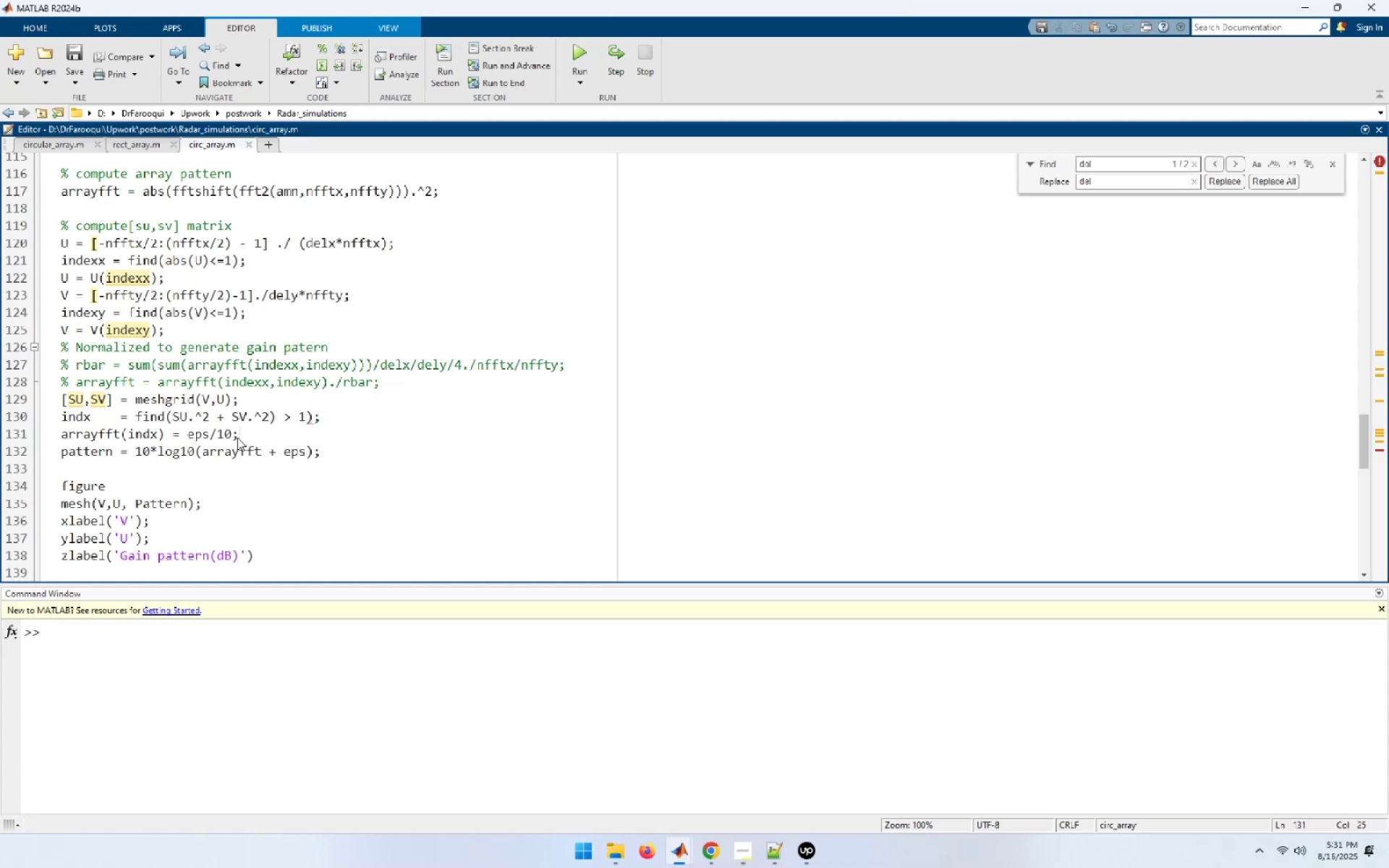 
left_click([85, 367])
 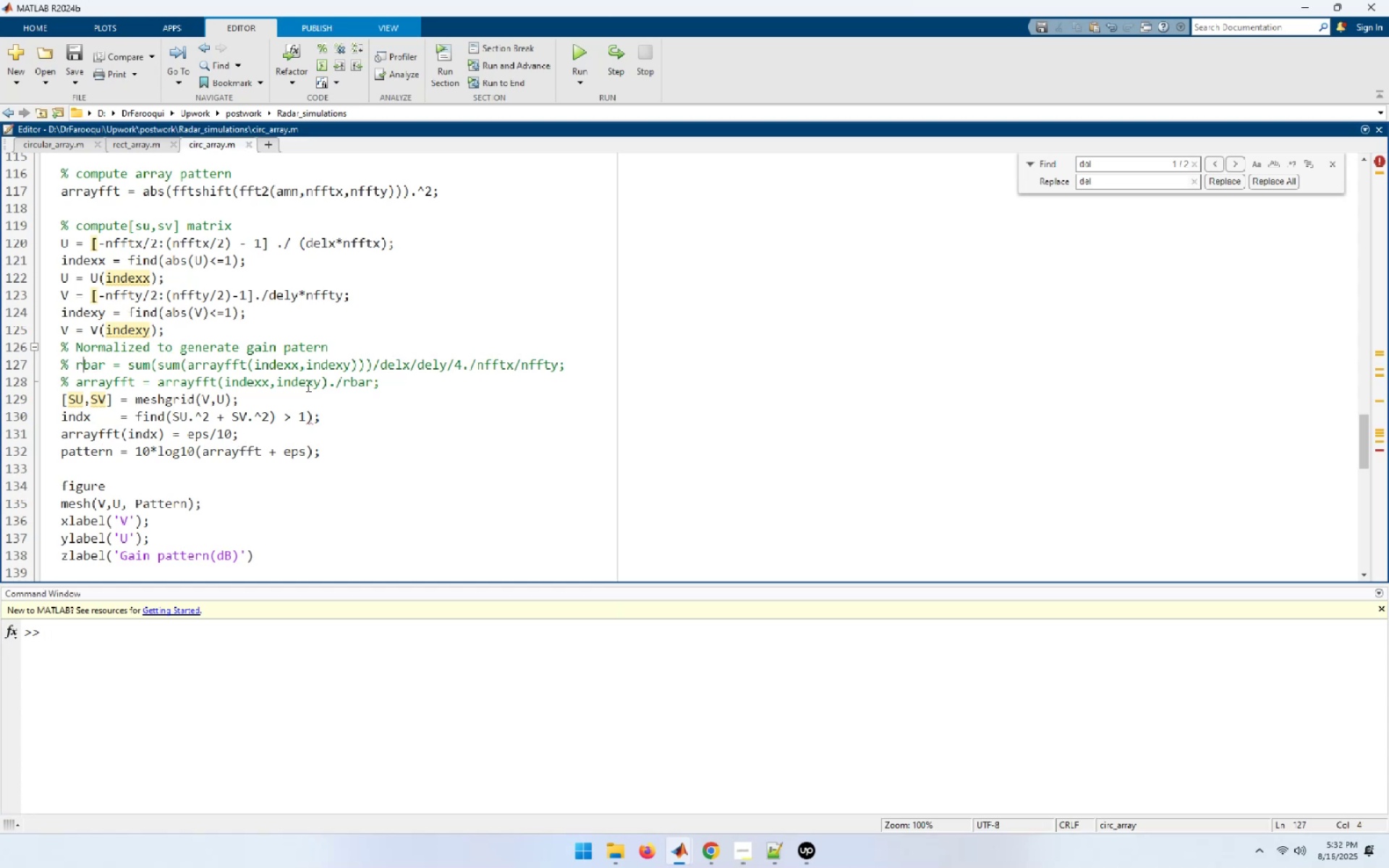 
key(Home)
 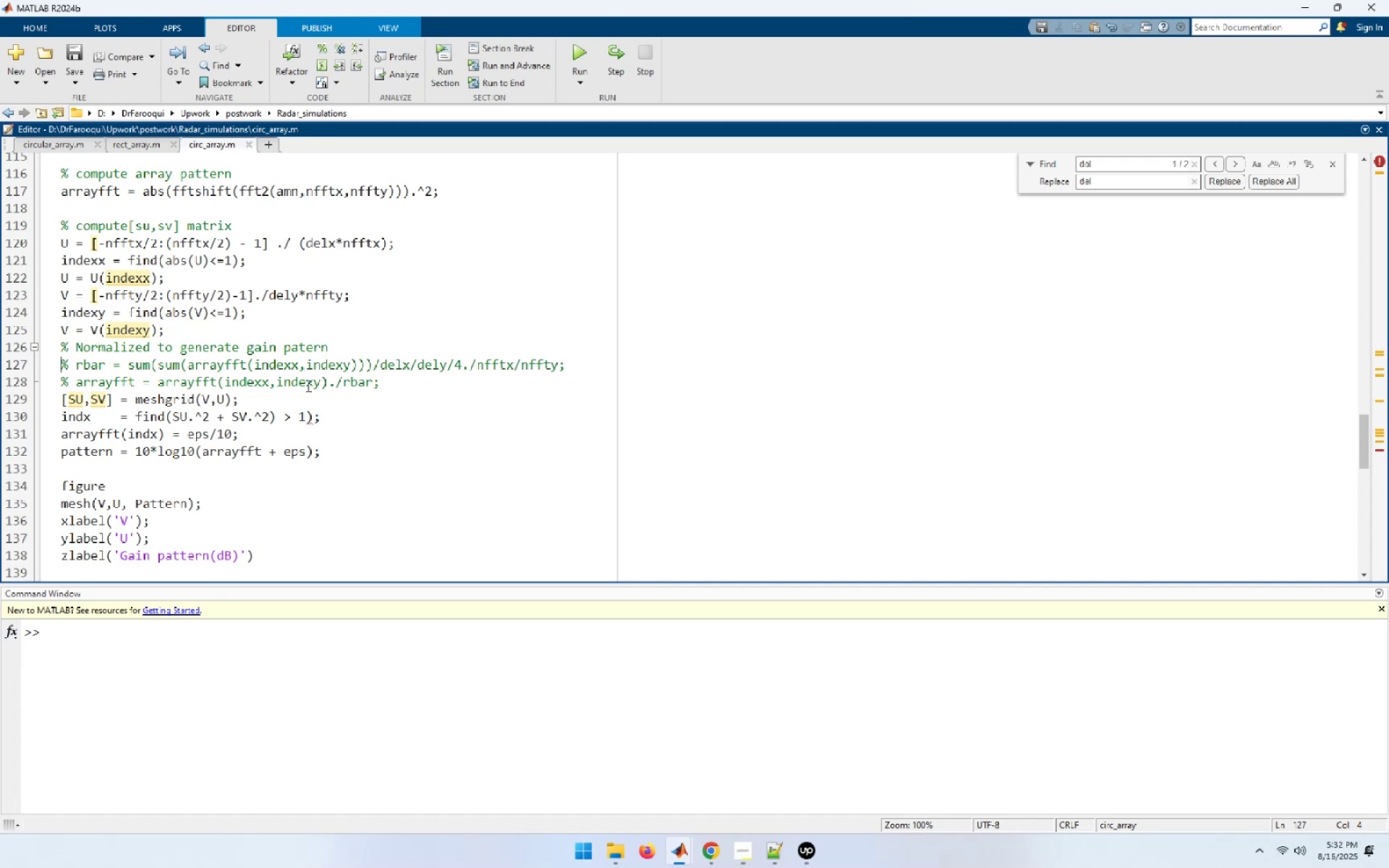 
key(Shift+End)
 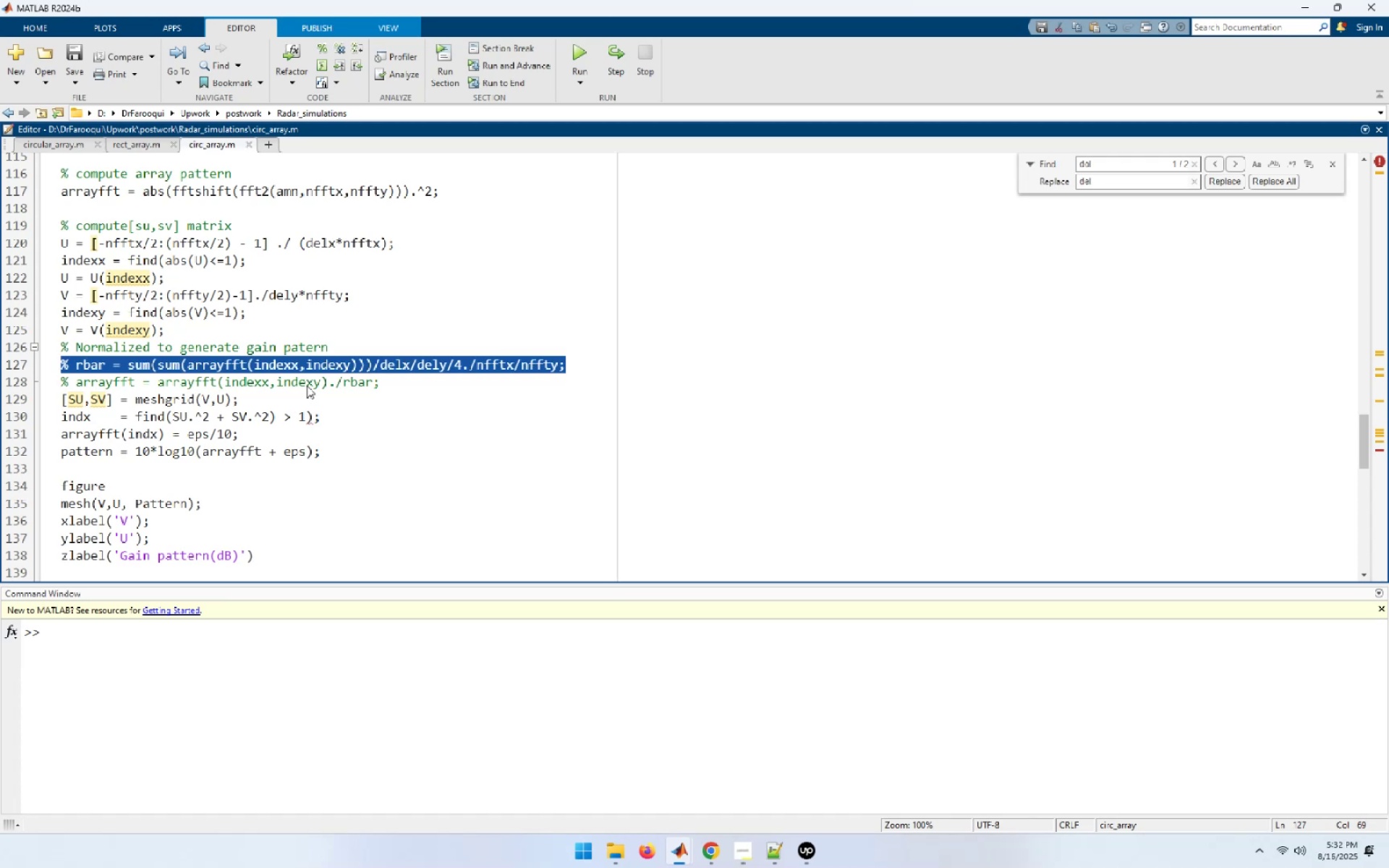 
key(ArrowUp)
 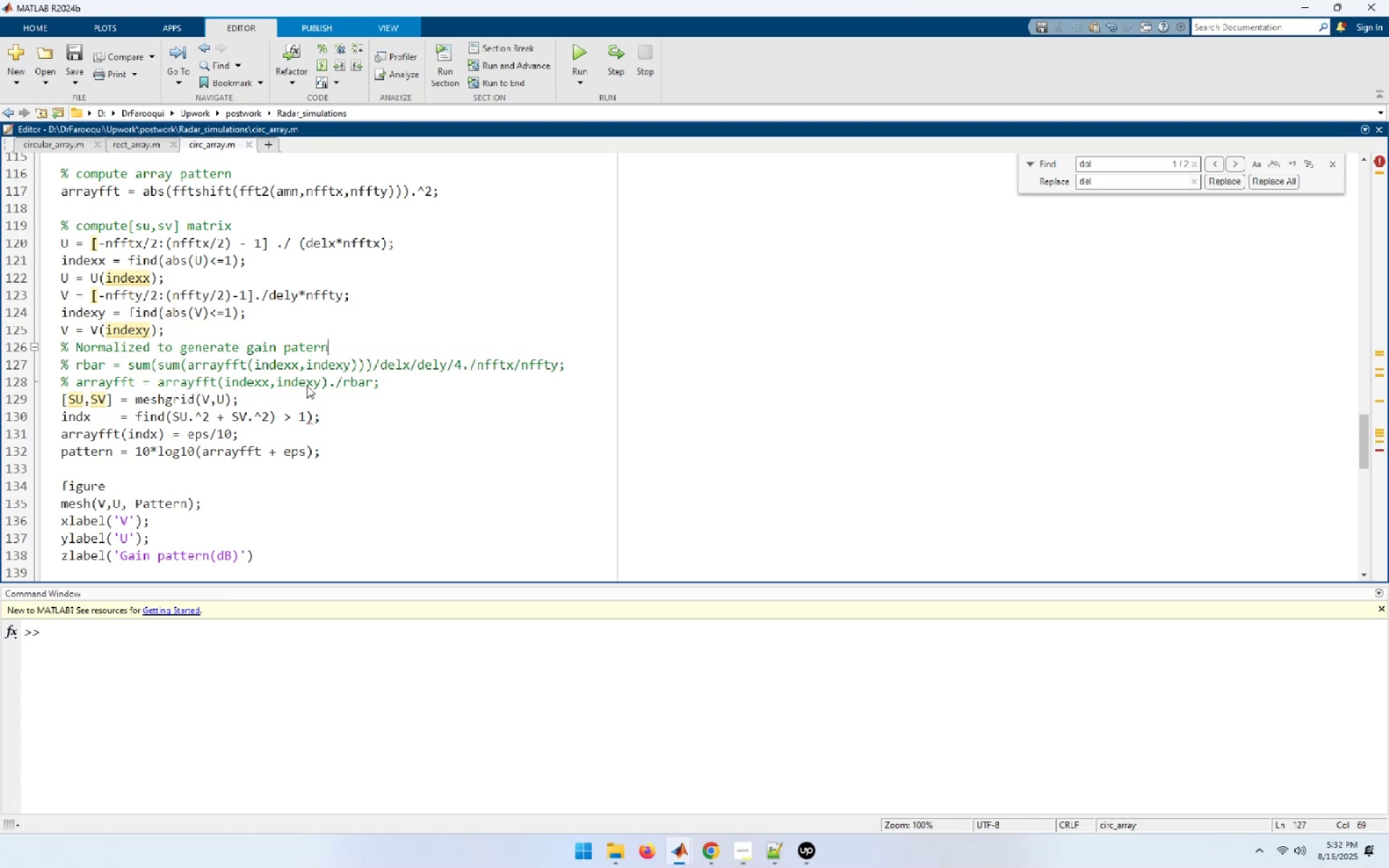 
key(Home)
 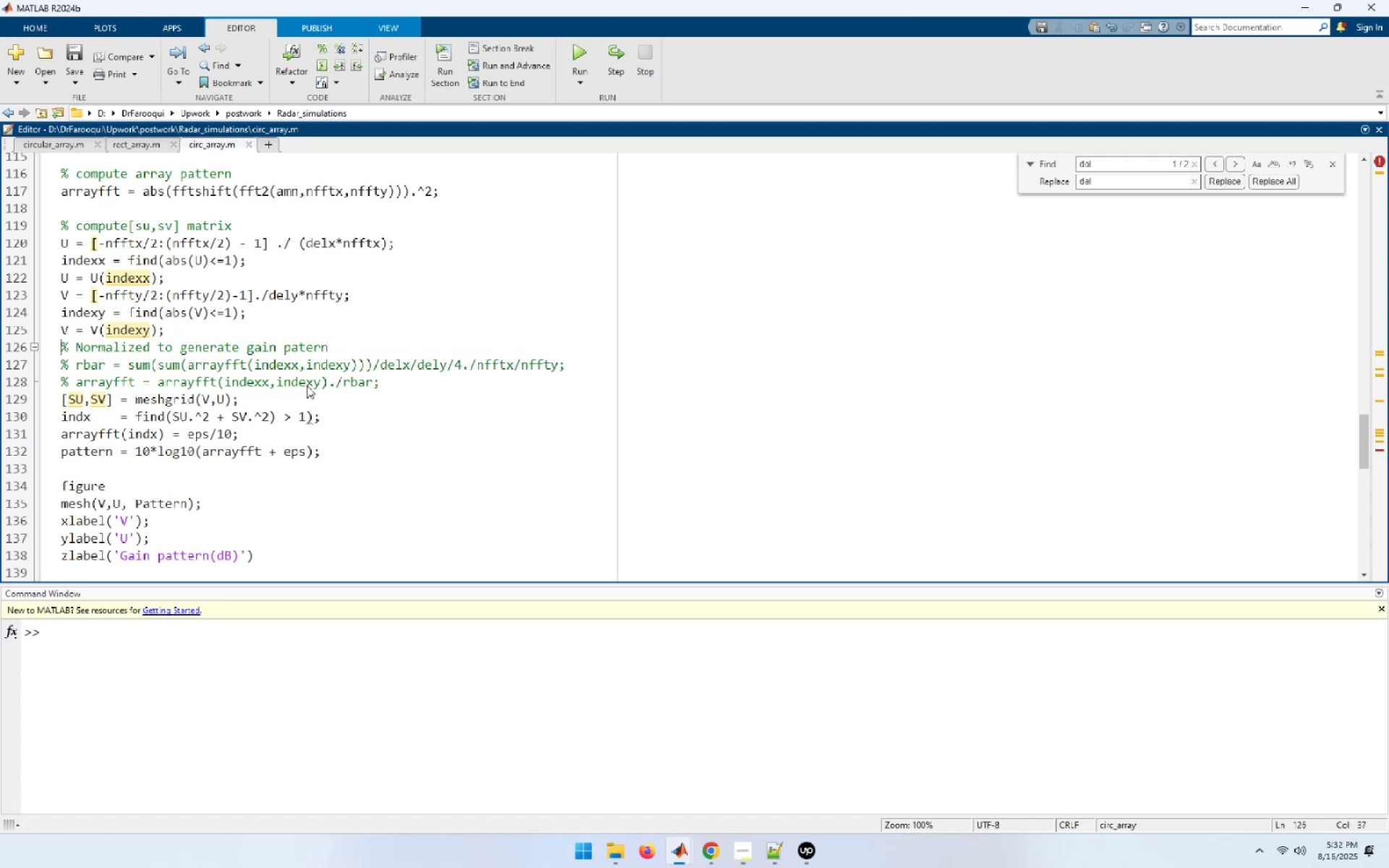 
key(Shift+End)
 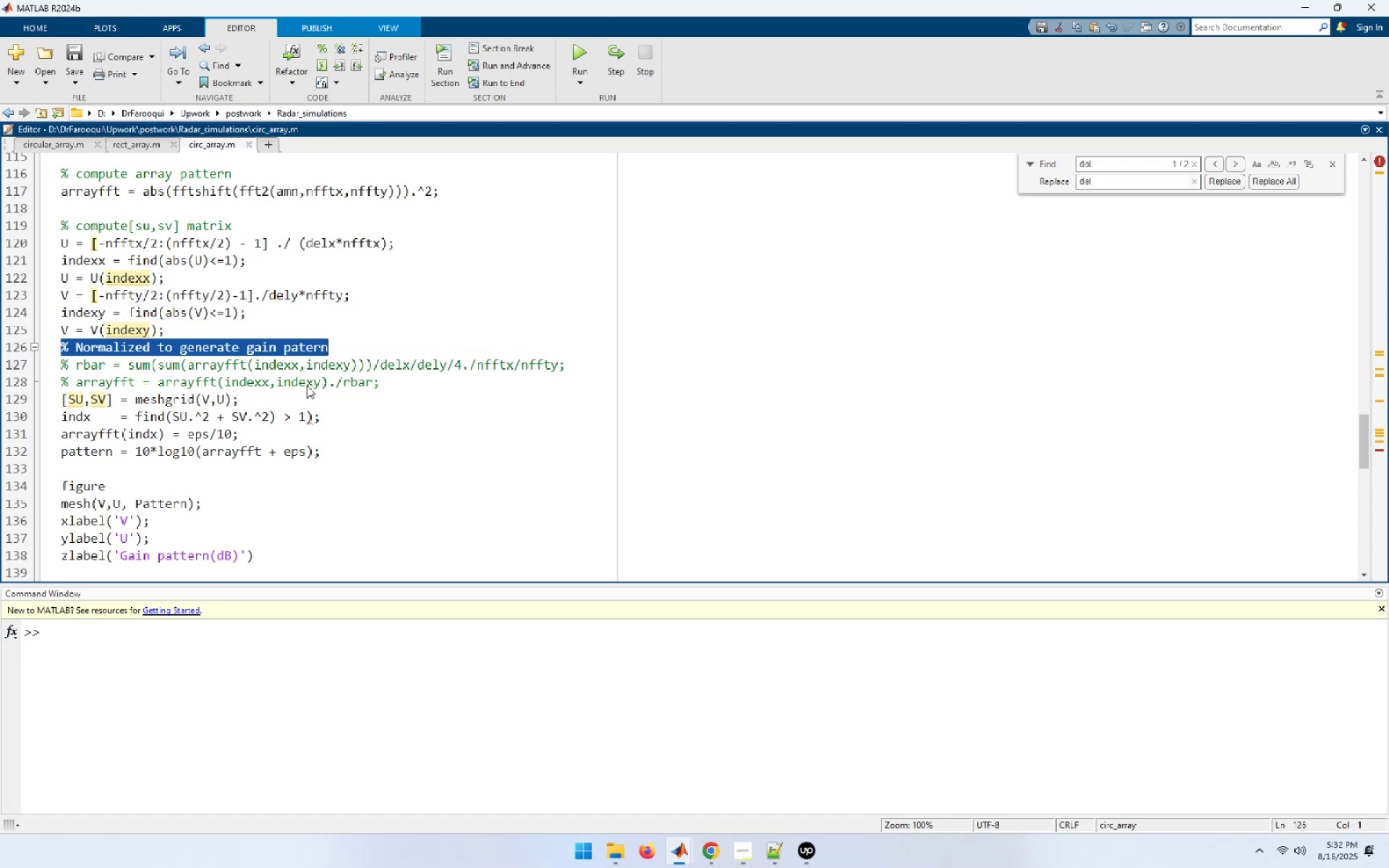 
key(Shift+ArrowDown)
 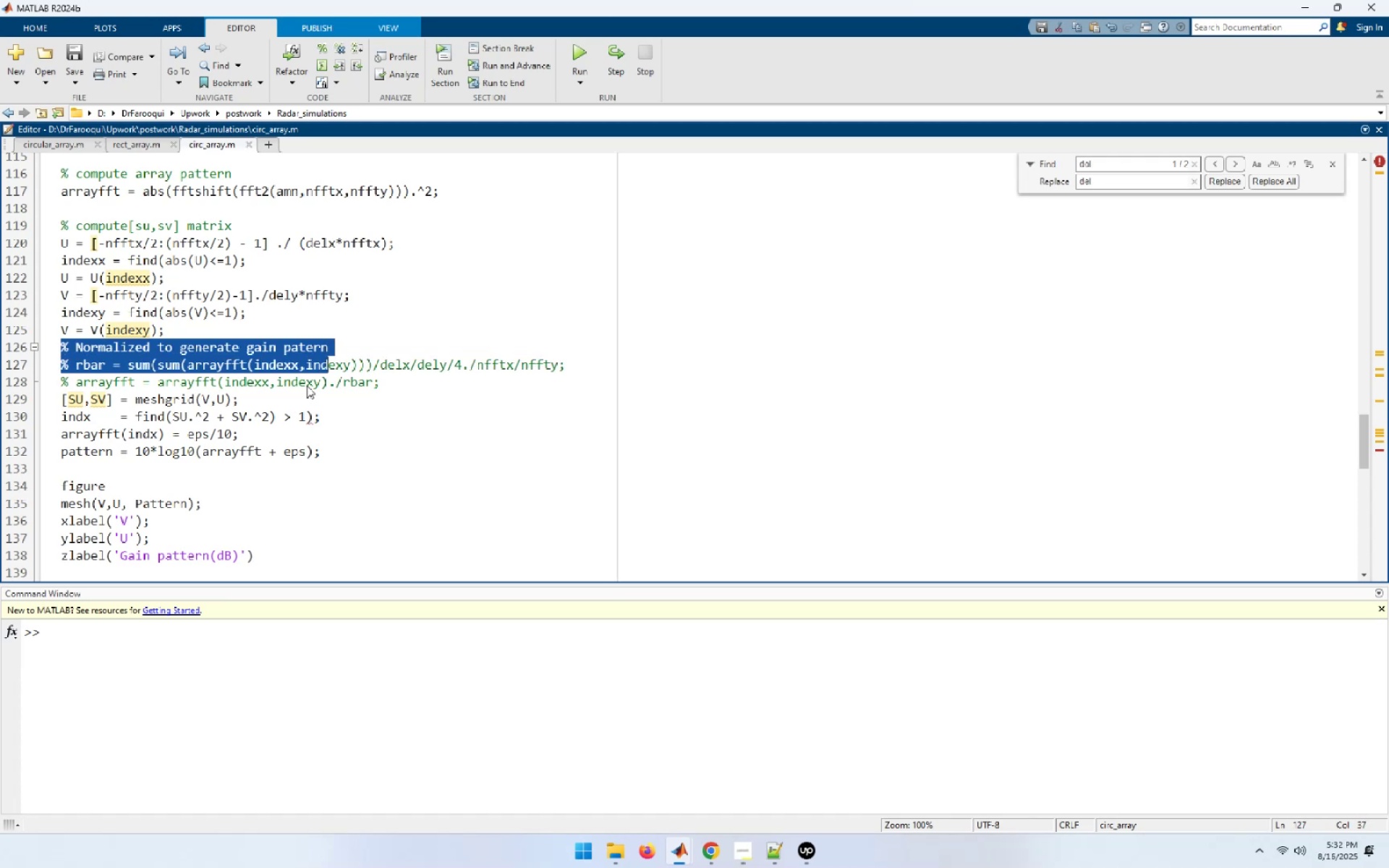 
key(Shift+ArrowDown)
 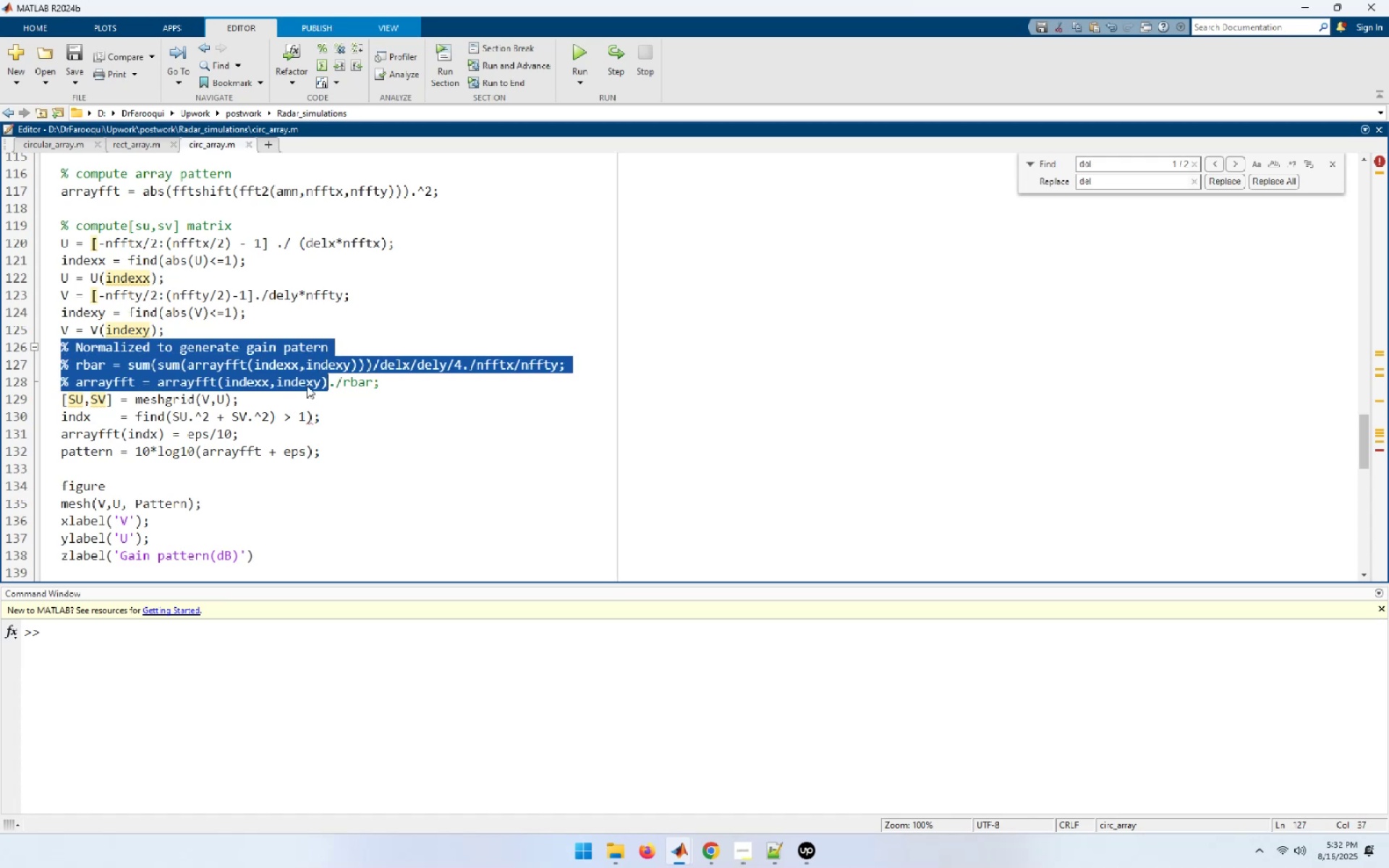 
key(Shift+End)
 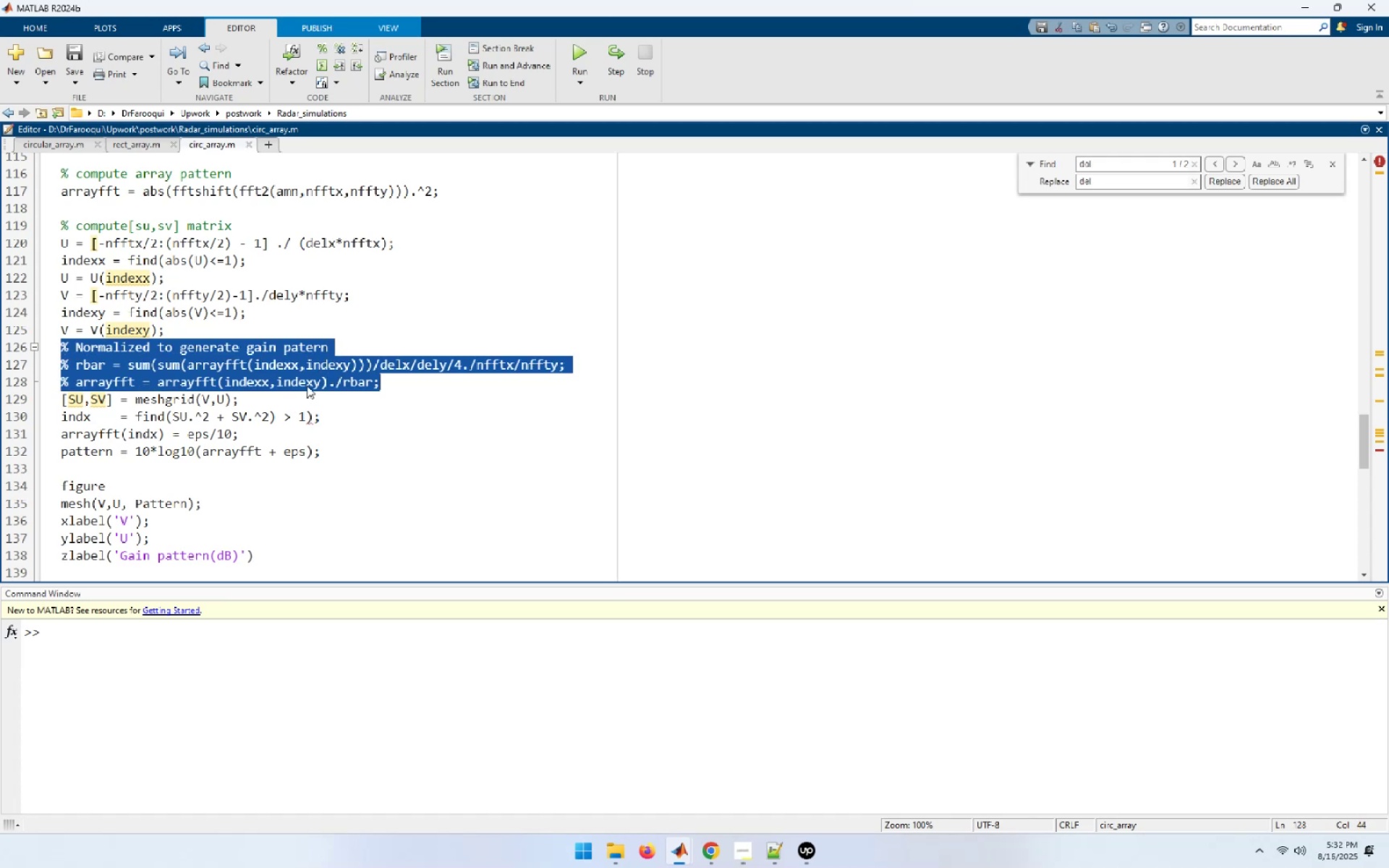 
key(Control+X)
 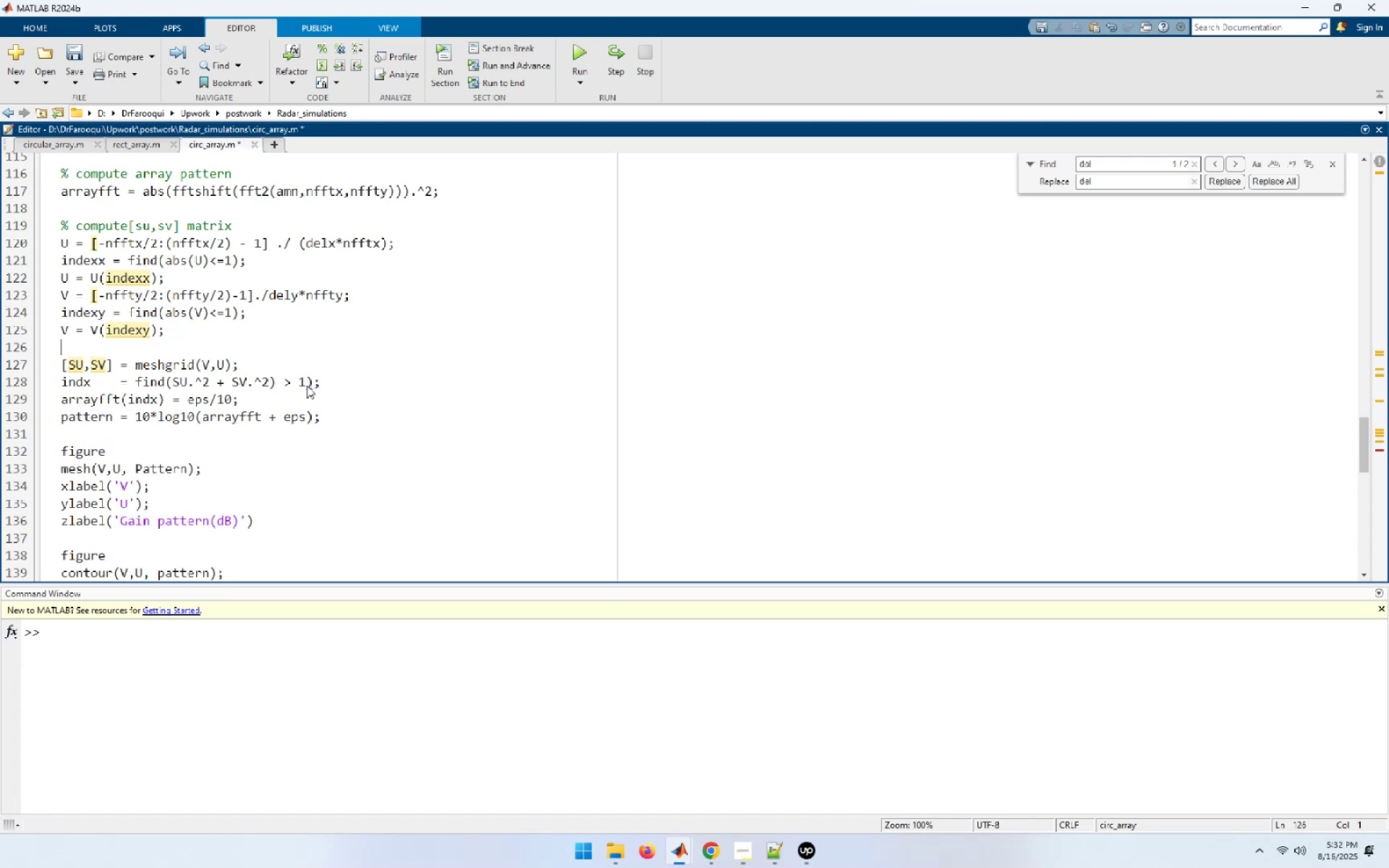 
key(ArrowUp)
 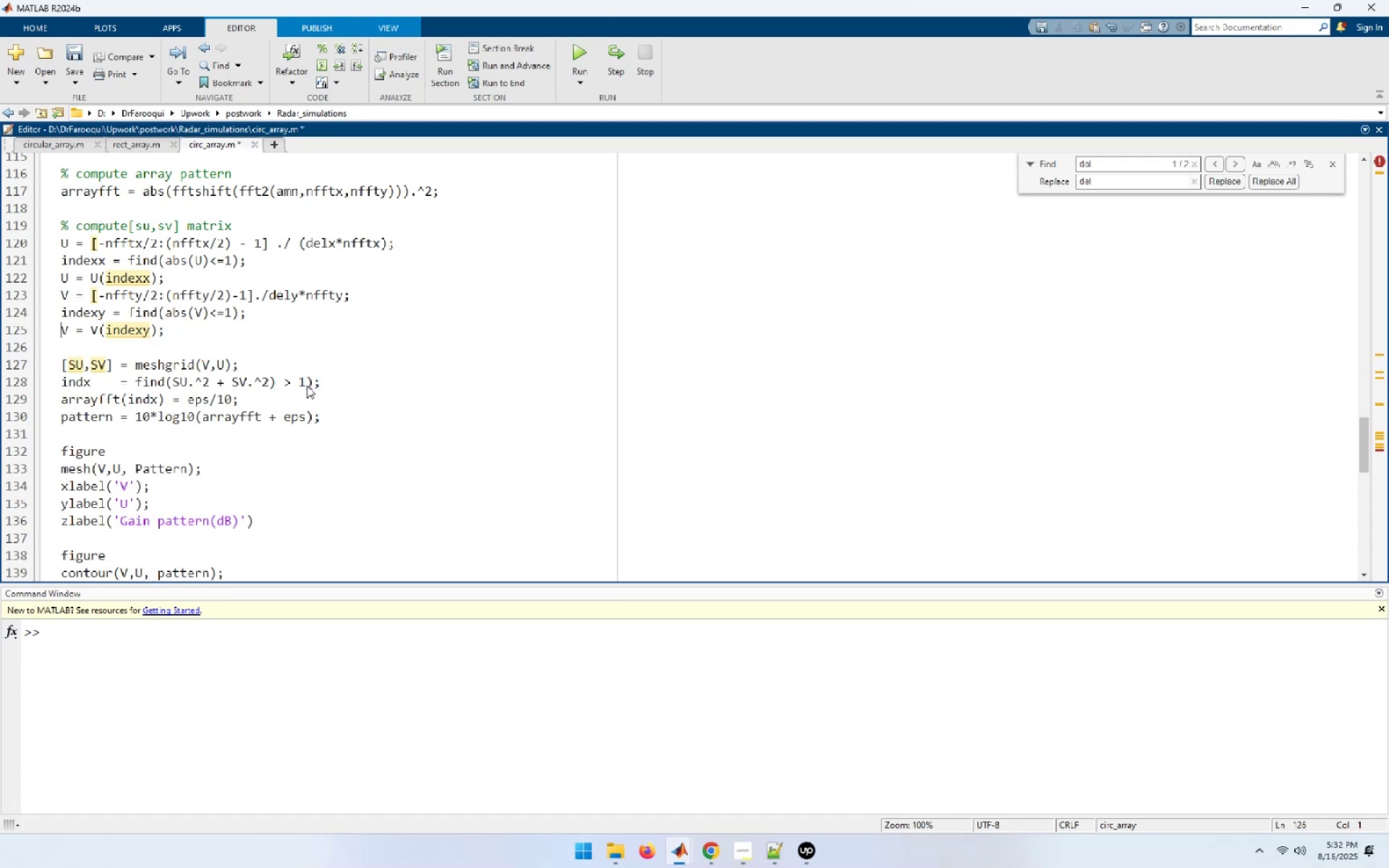 
key(End)
 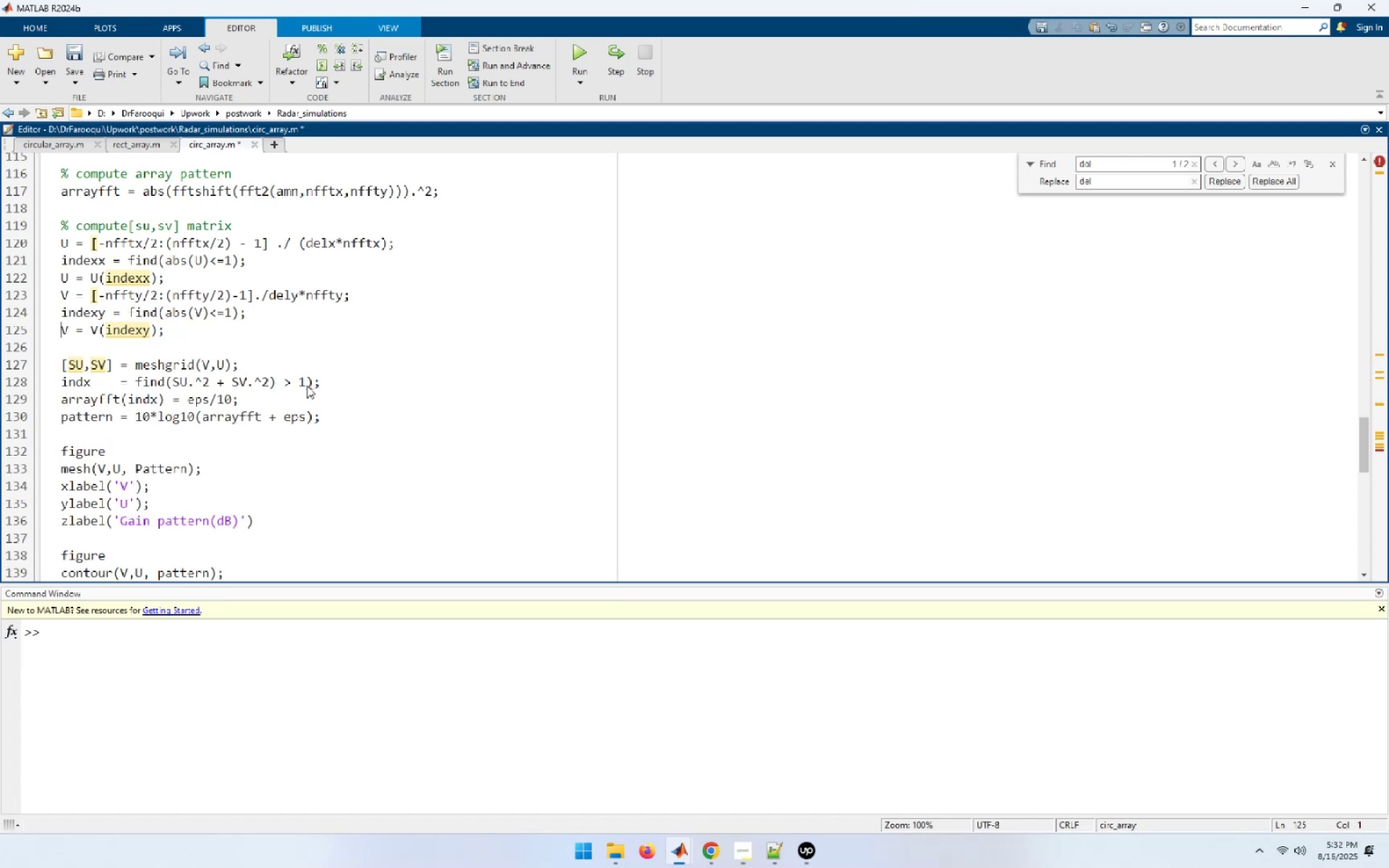 
key(Delete)
 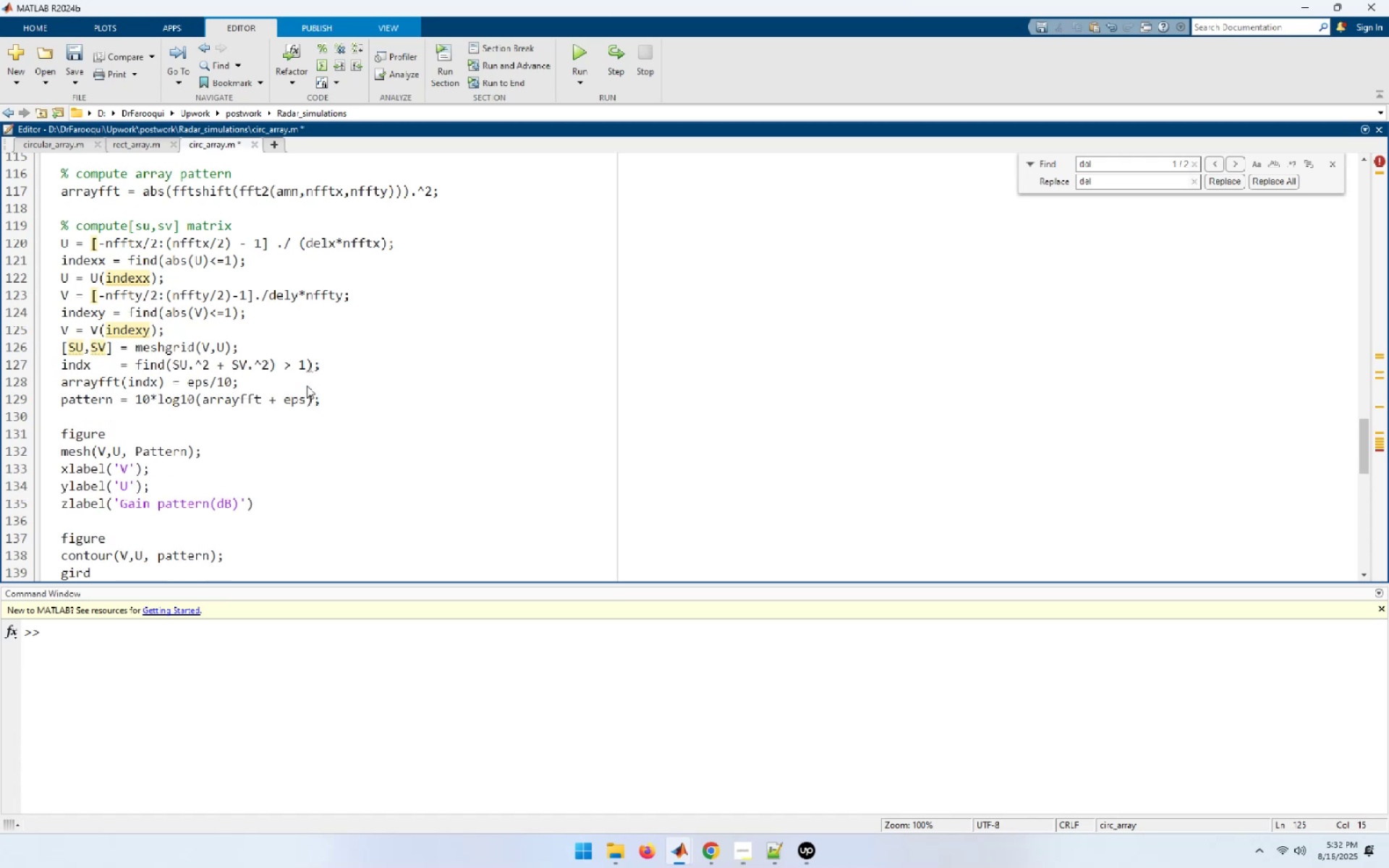 
key(NumpadEnter)
 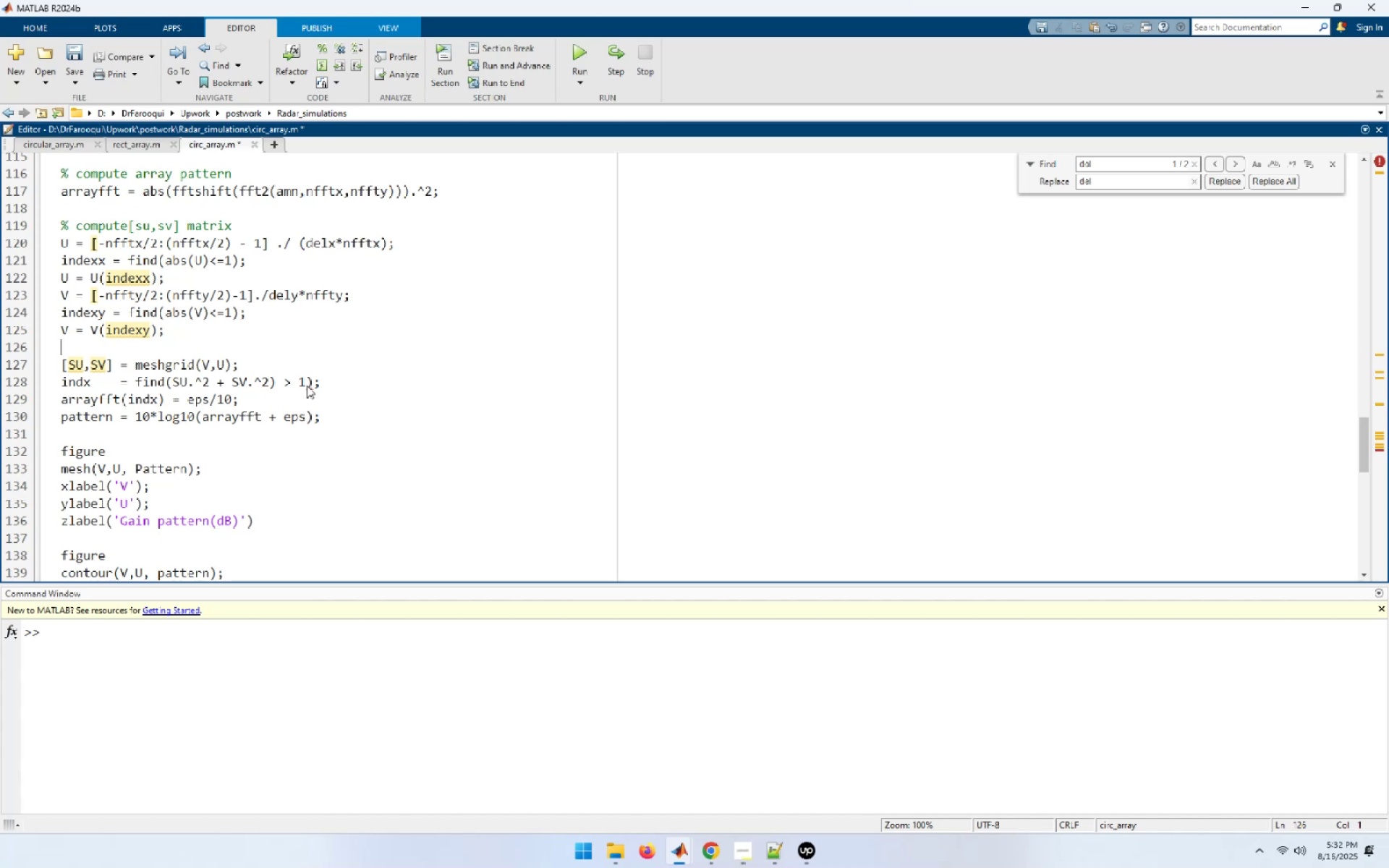 
key(ArrowDown)
 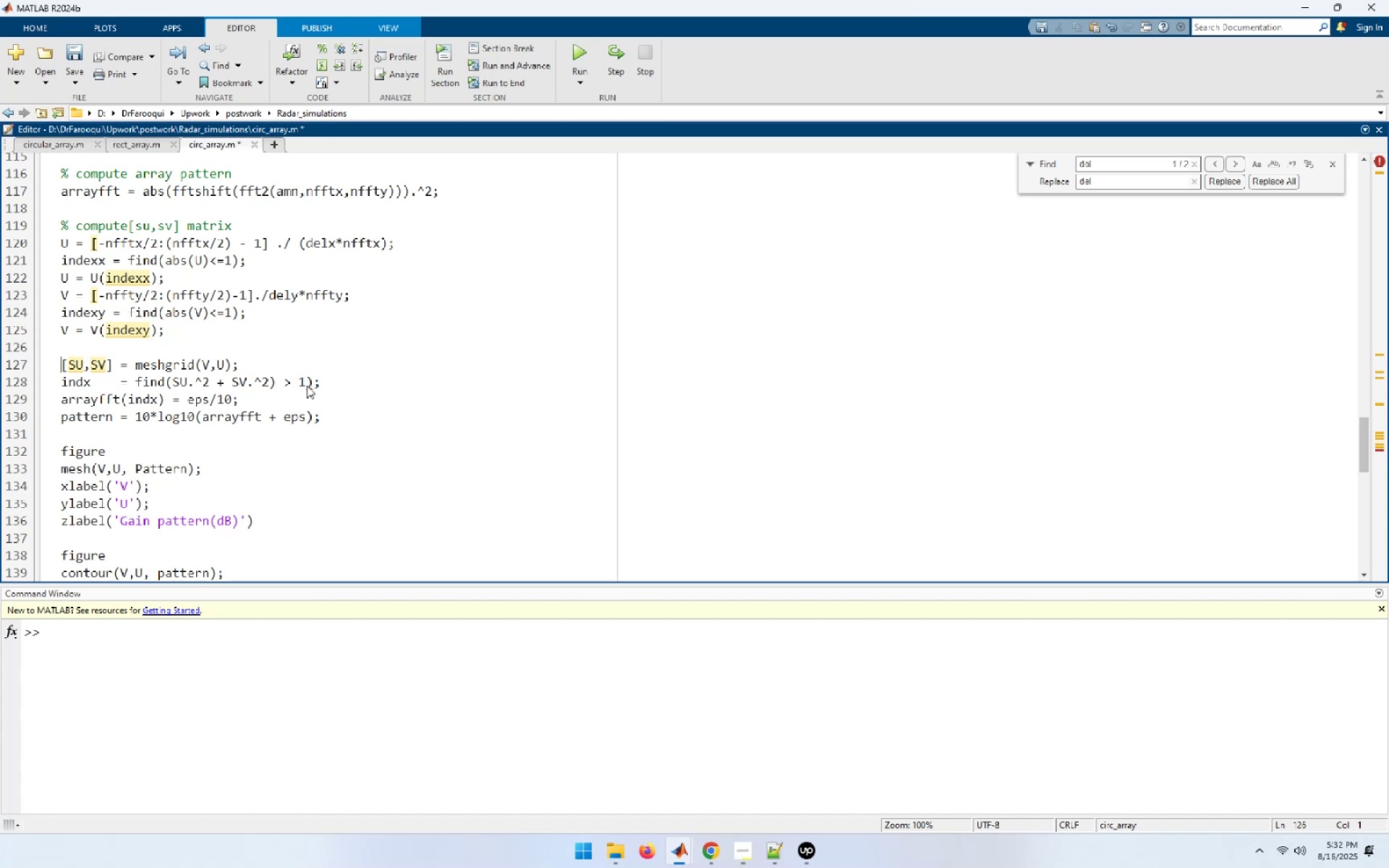 
key(ArrowDown)
 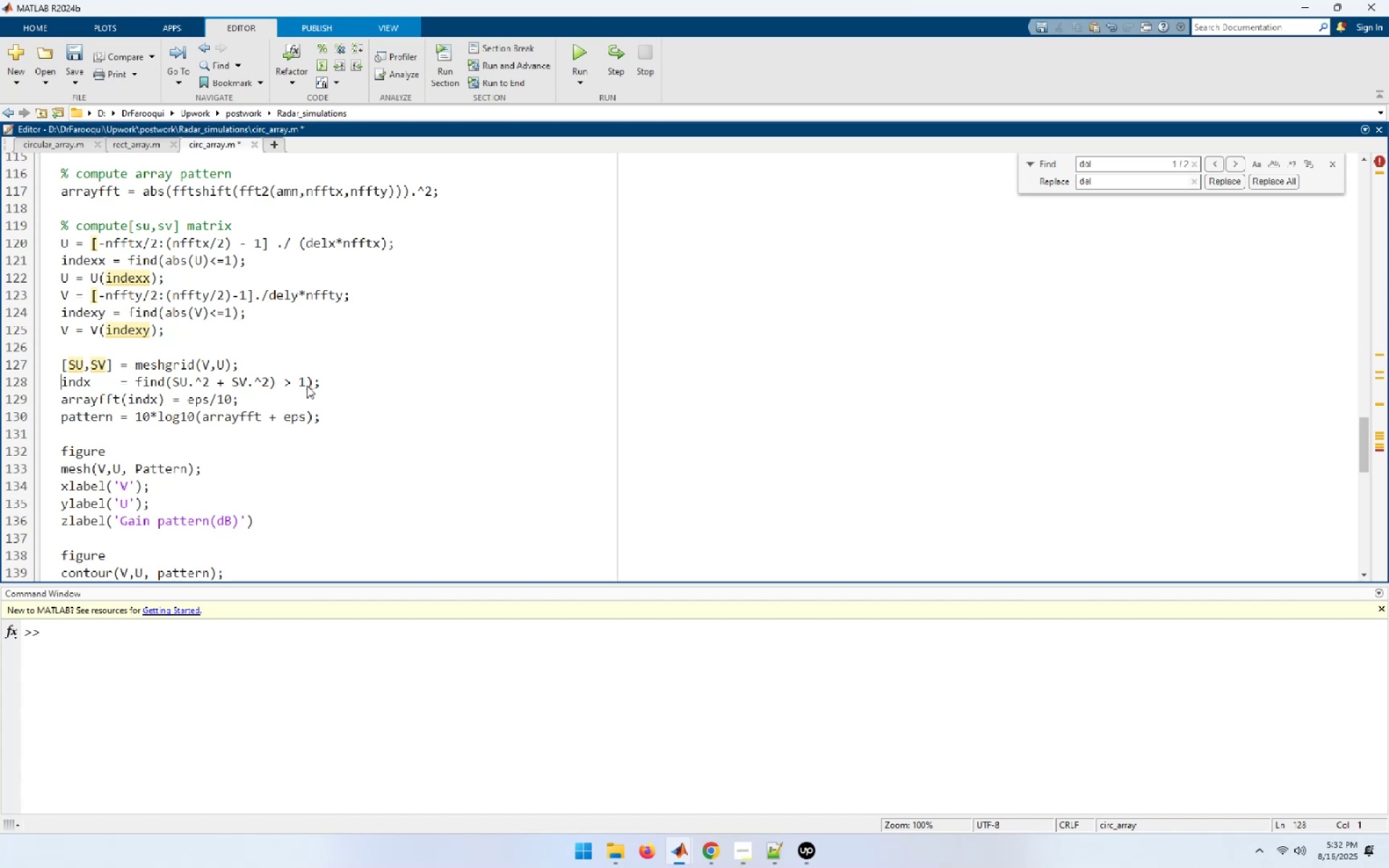 
key(ArrowDown)
 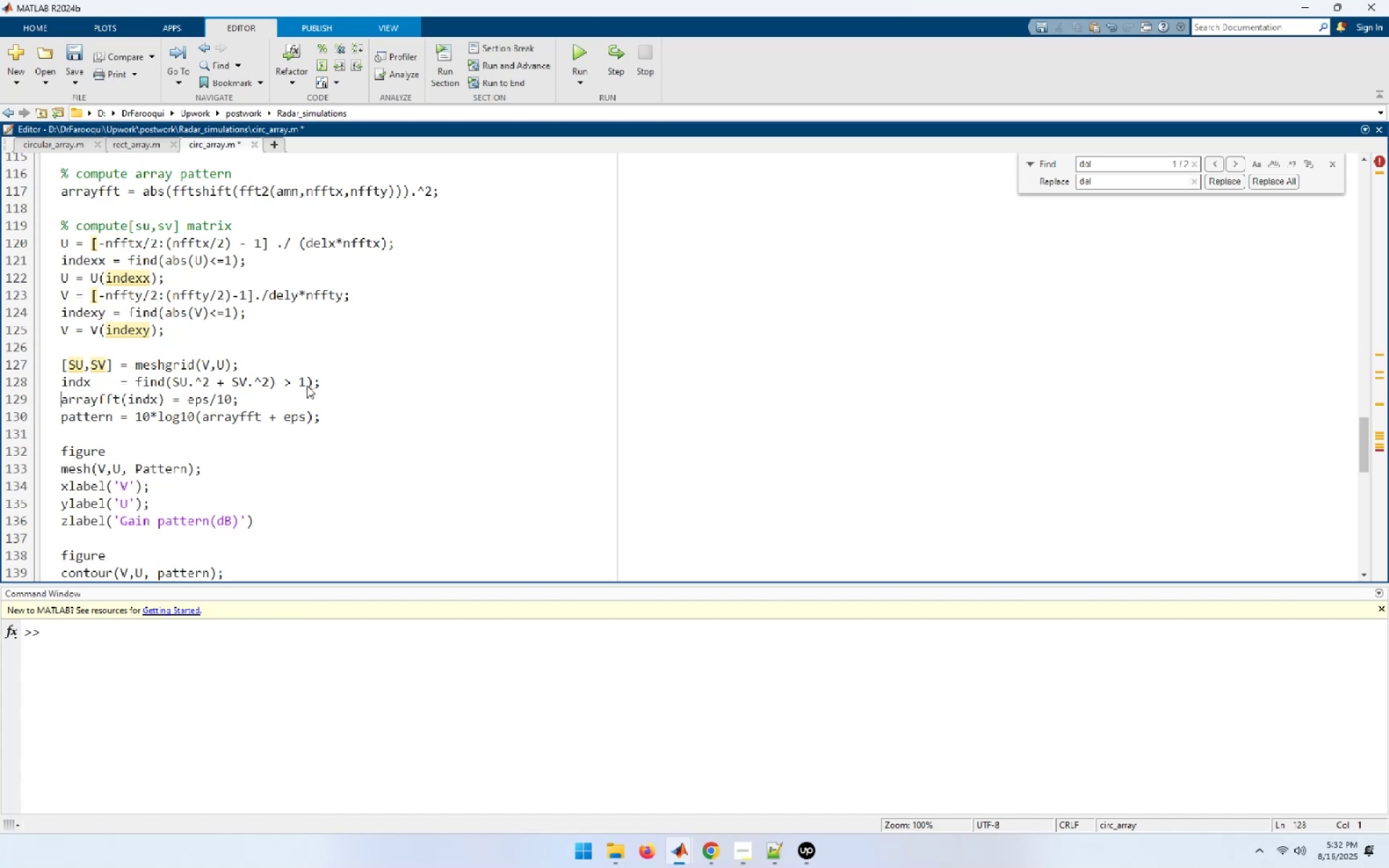 
key(End)
 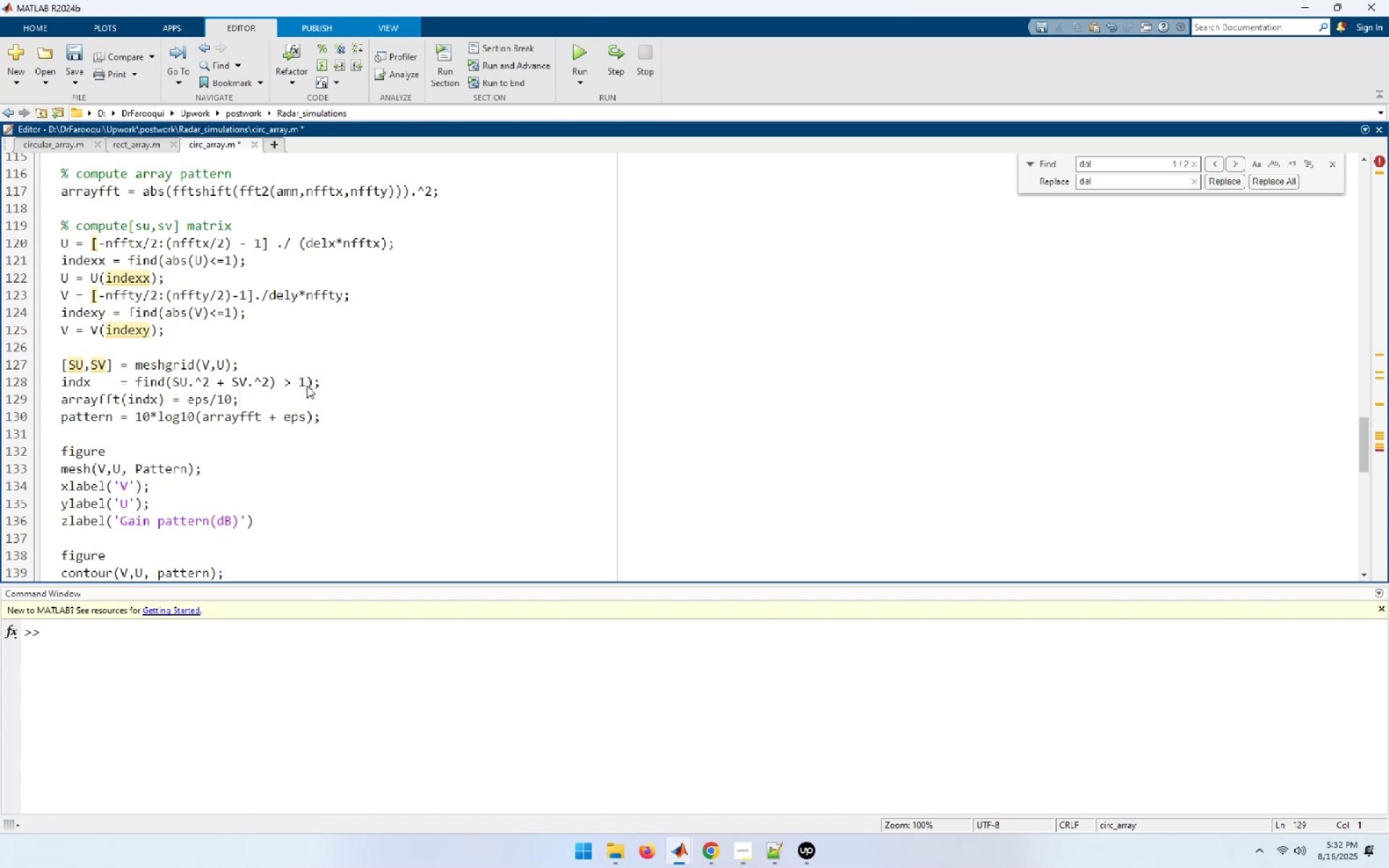 
key(NumpadEnter)
 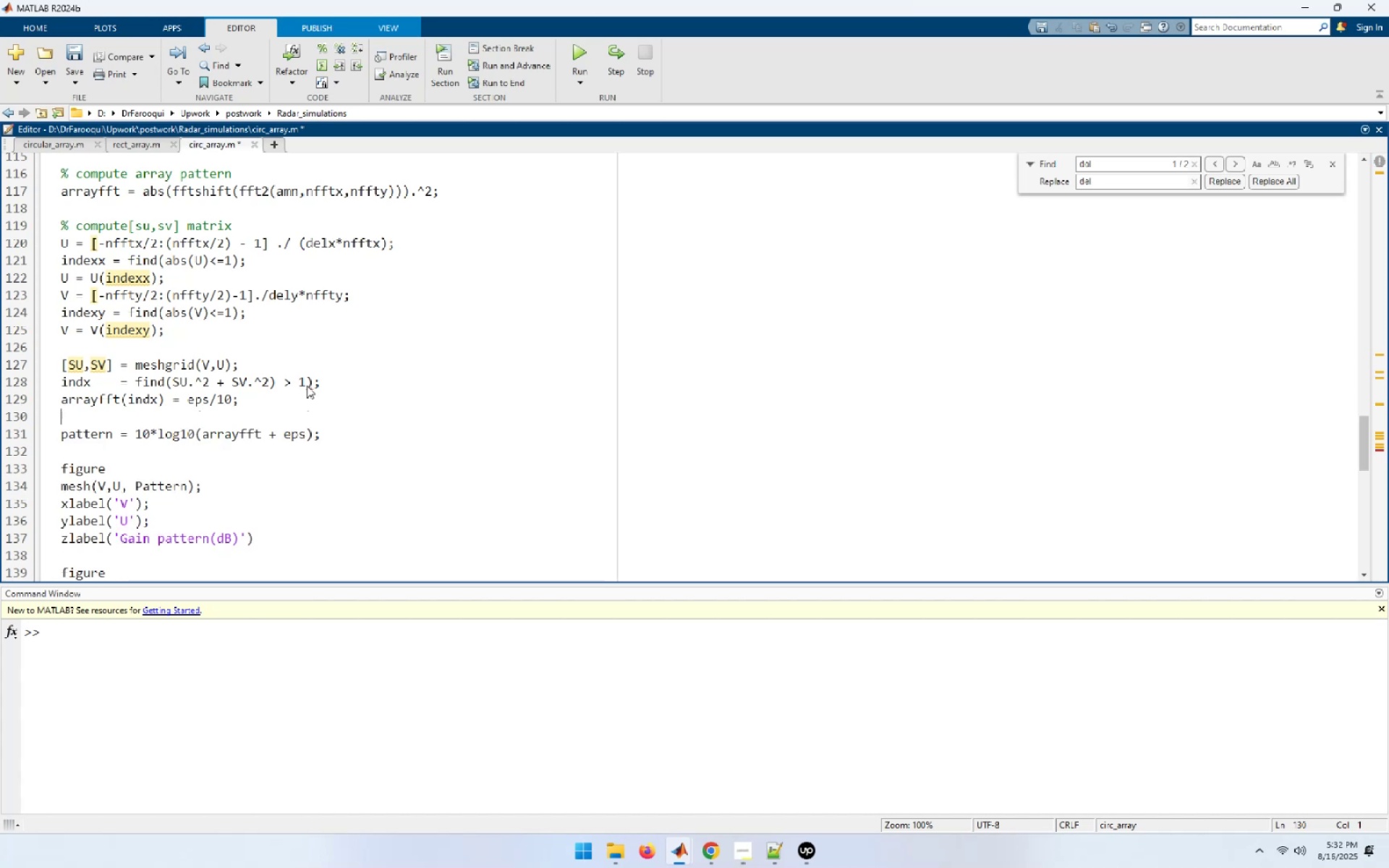 
key(NumpadEnter)
 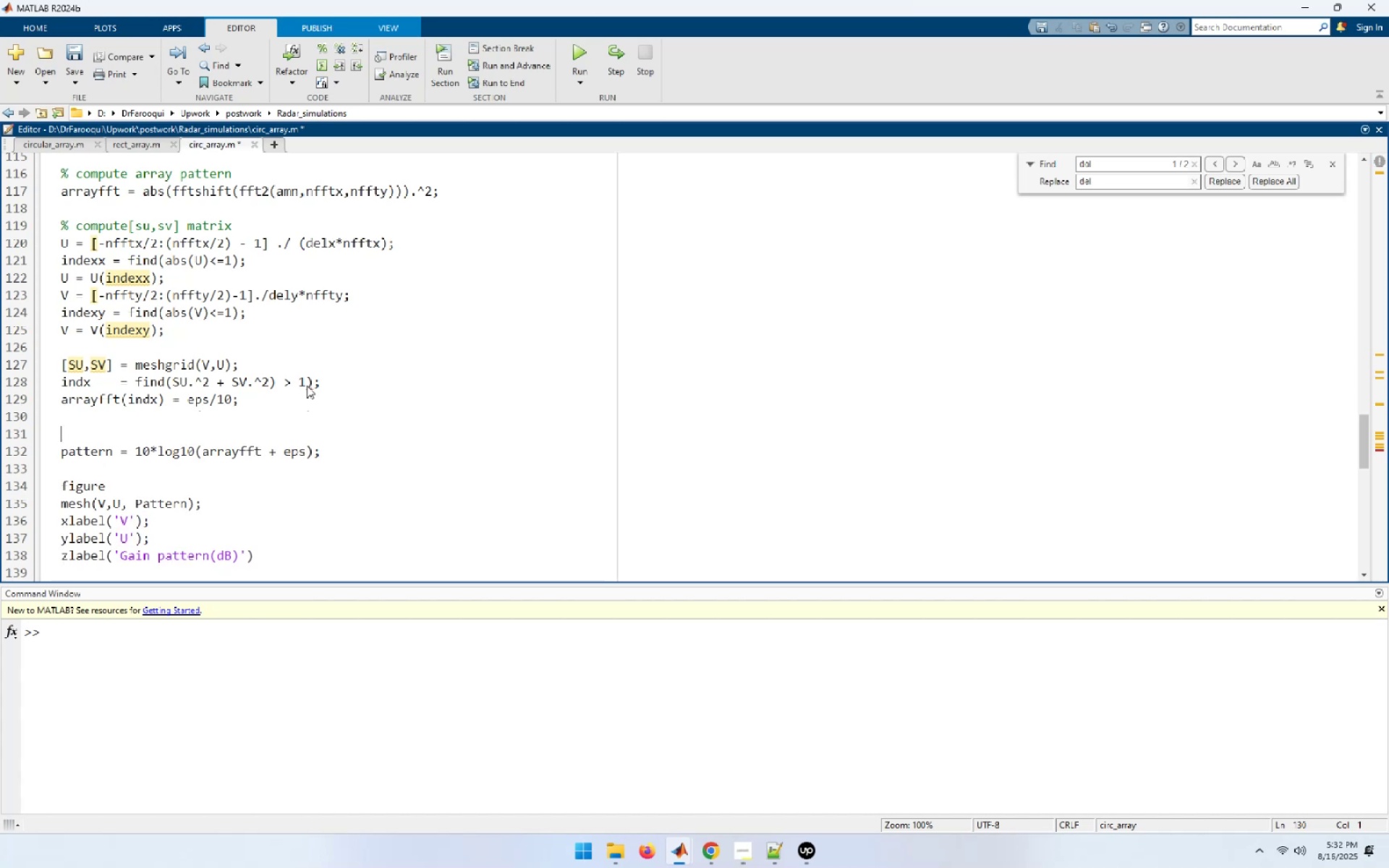 
key(Control+ControlLeft)
 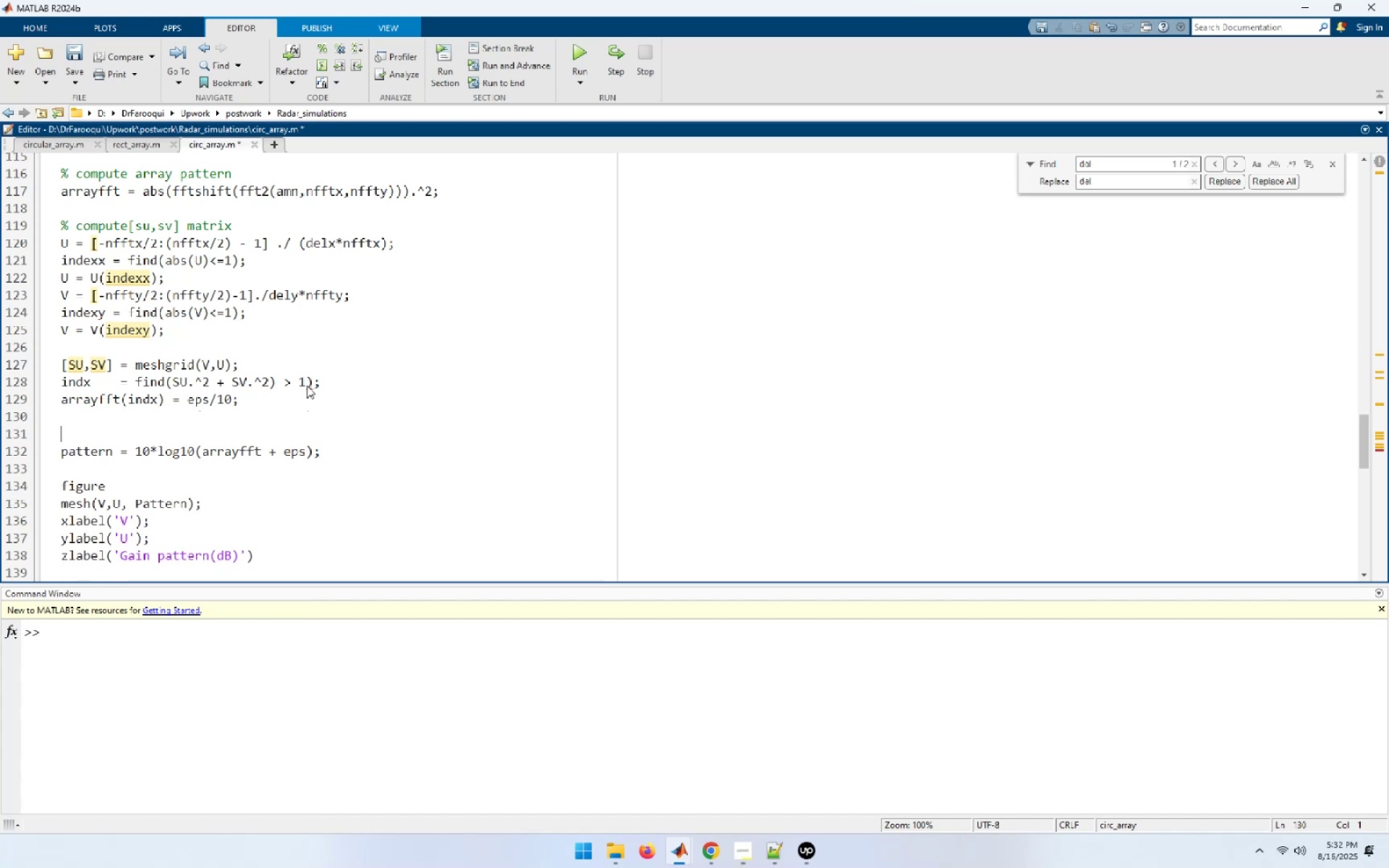 
key(Control+V)
 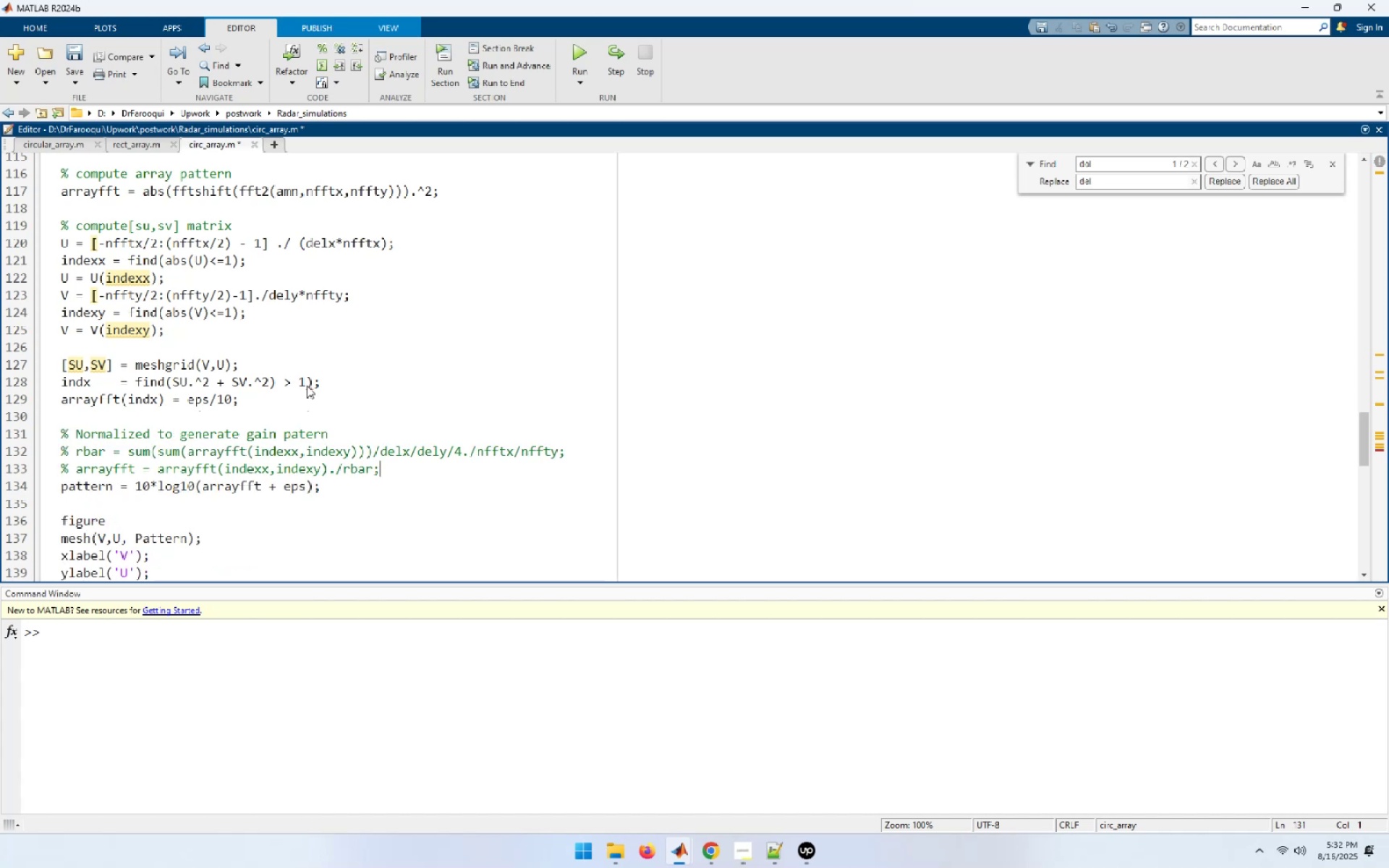 
key(NumpadEnter)
 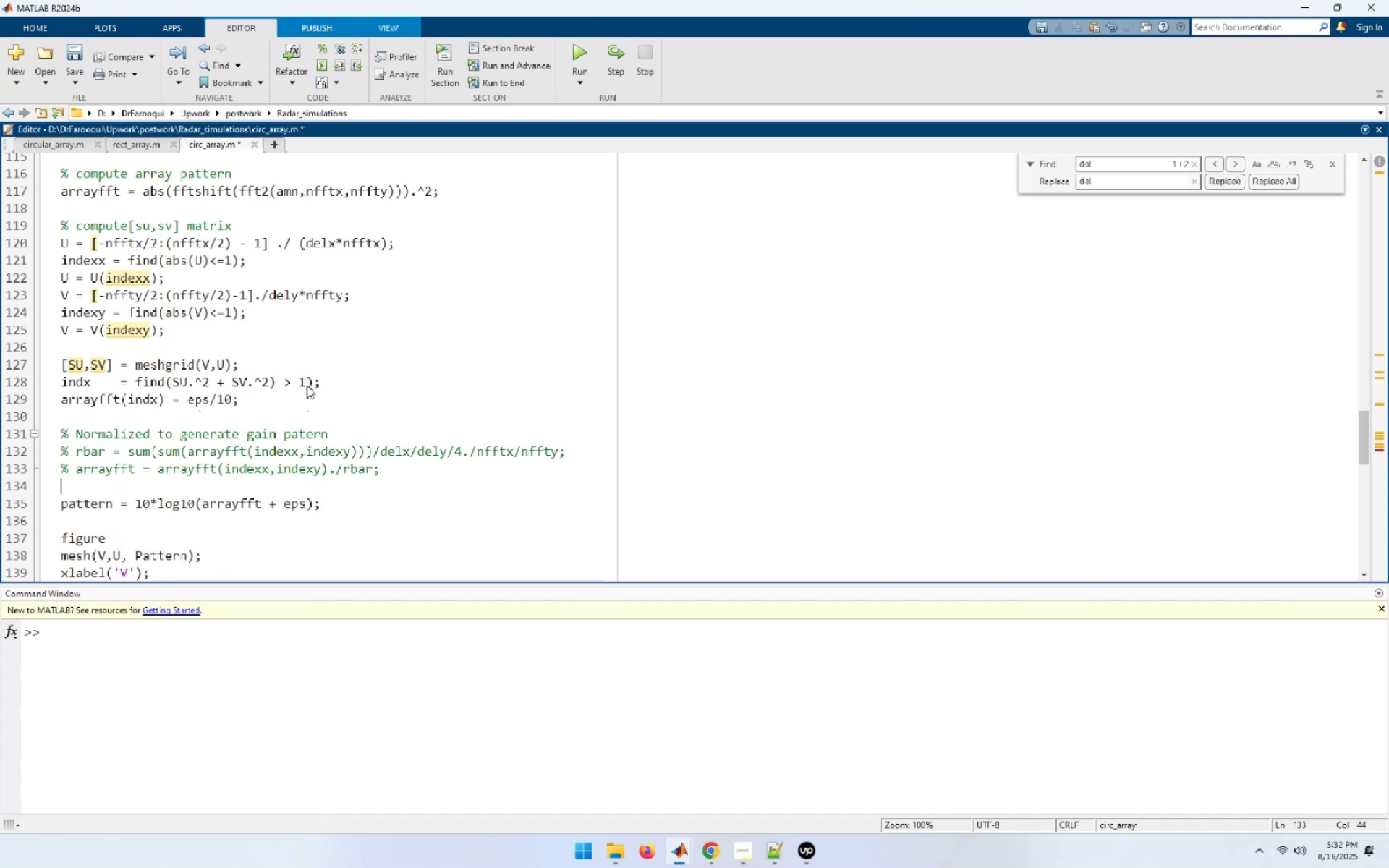 
key(ArrowUp)
 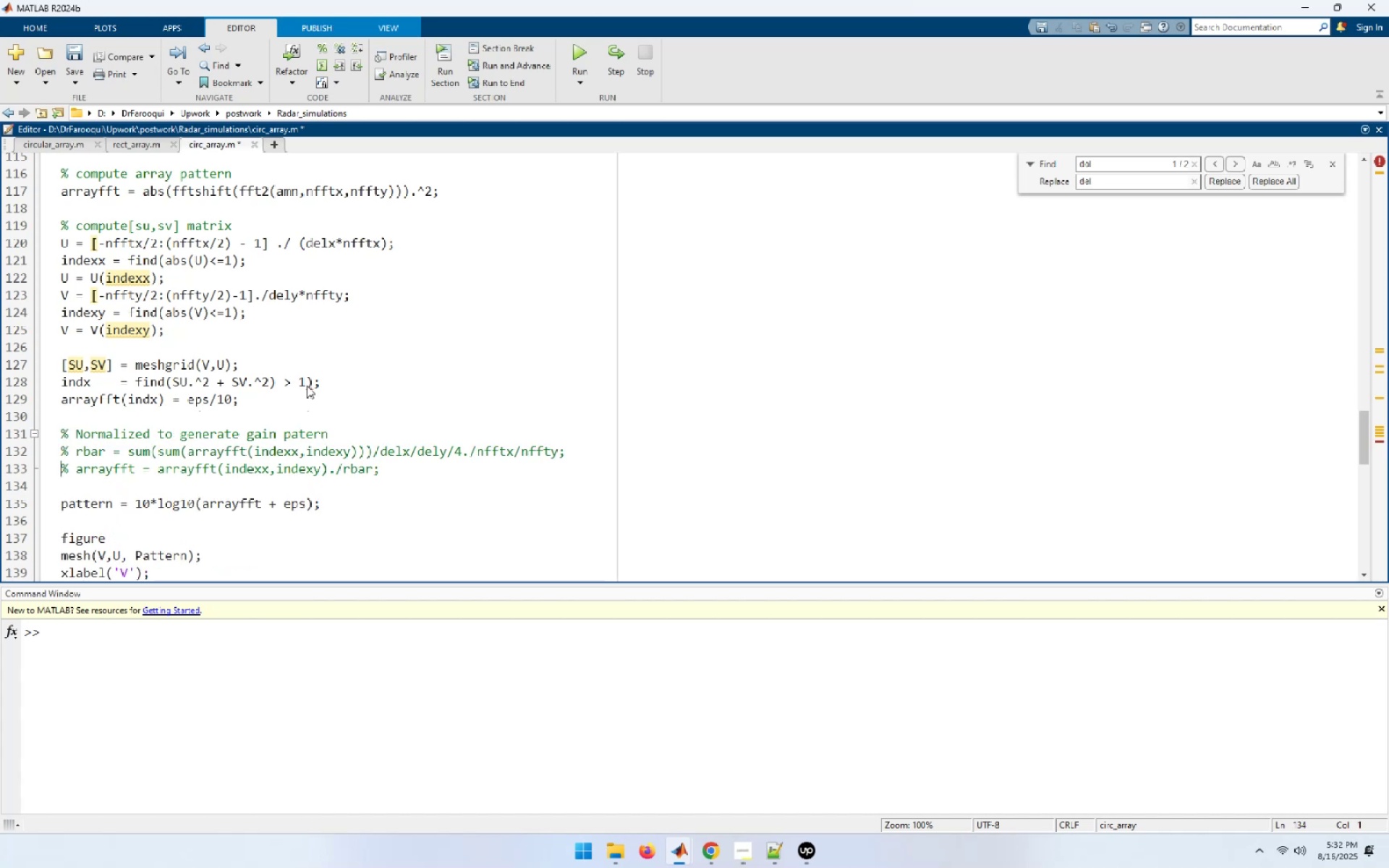 
key(ArrowUp)
 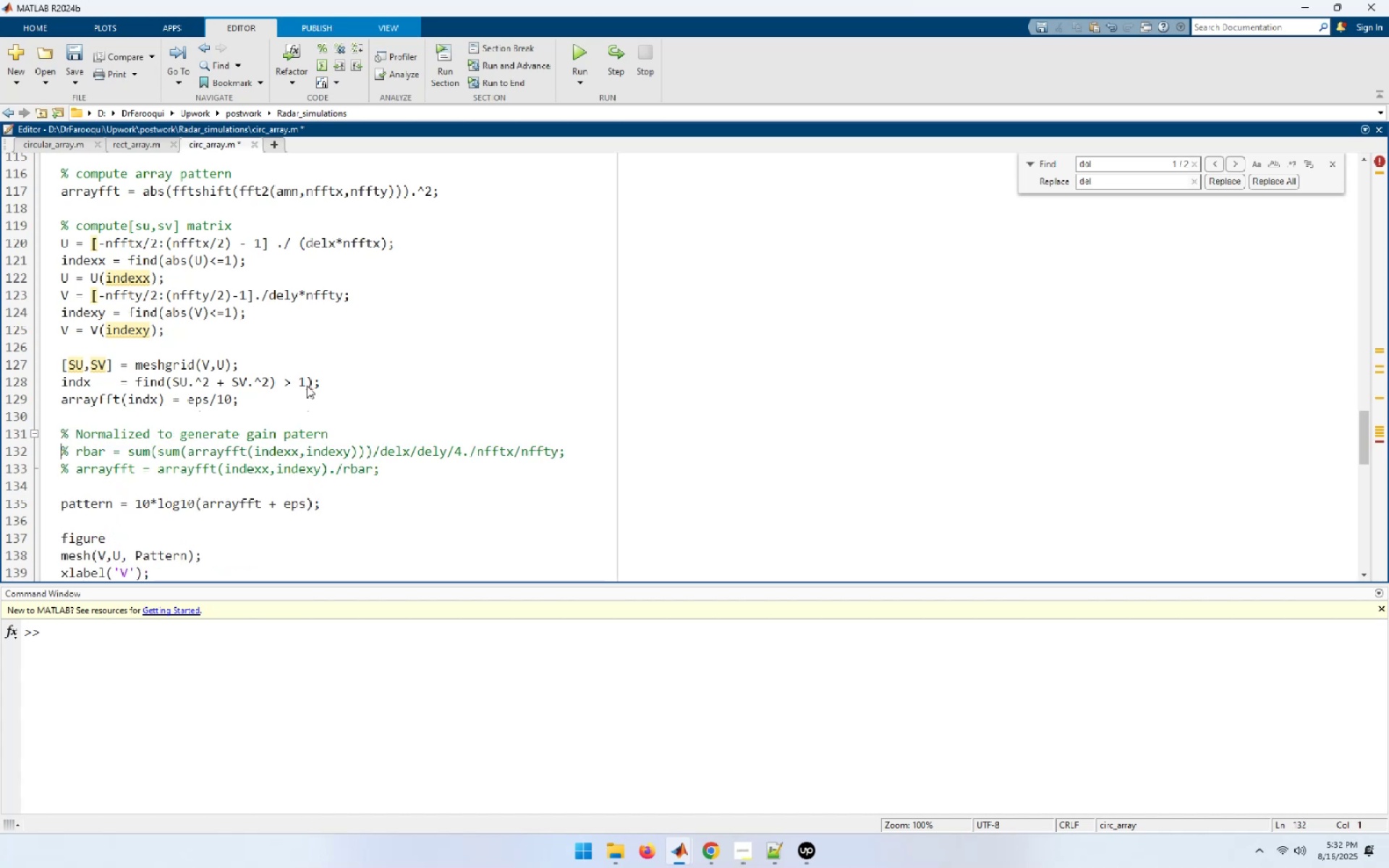 
key(Delete)
 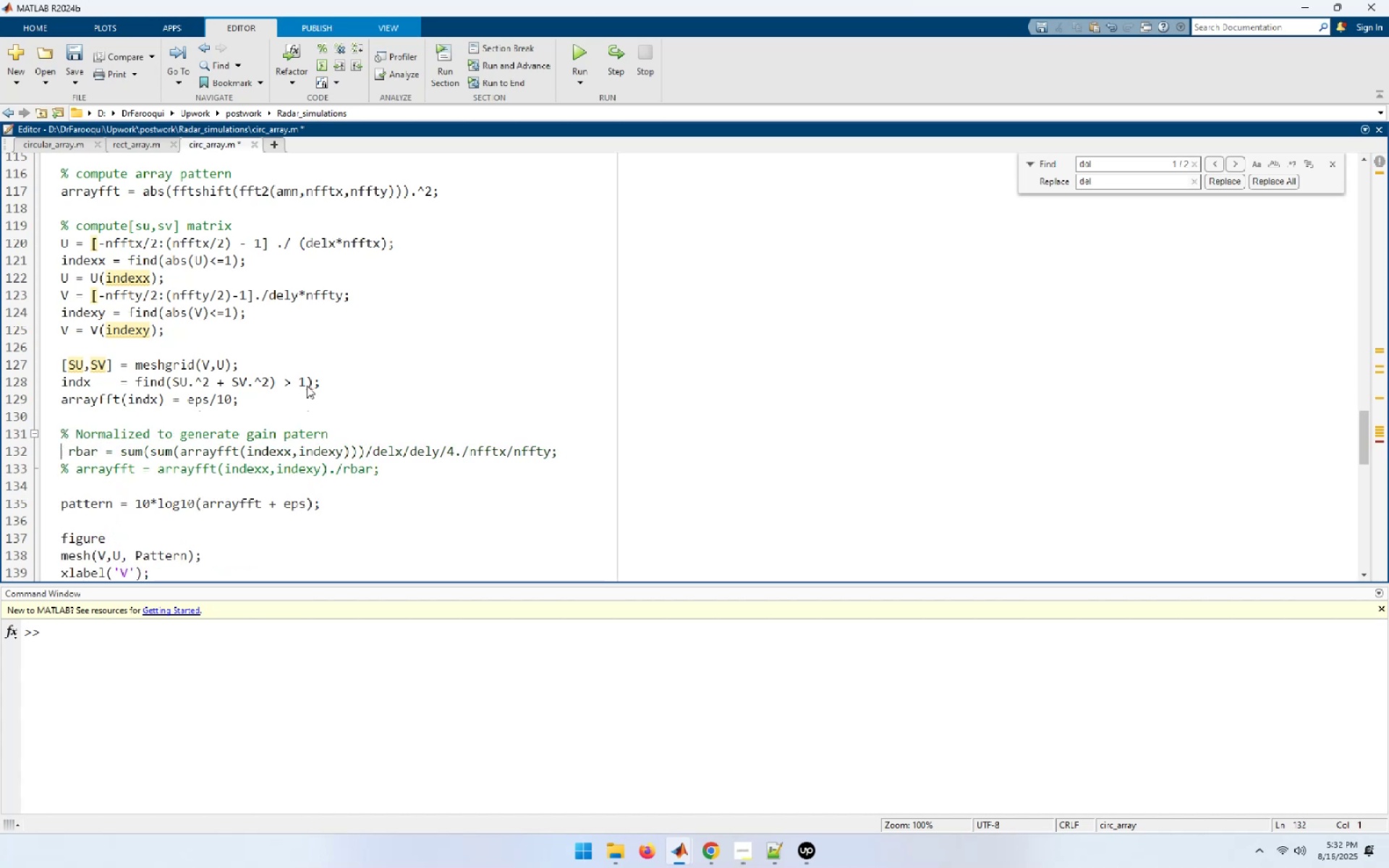 
key(Delete)
 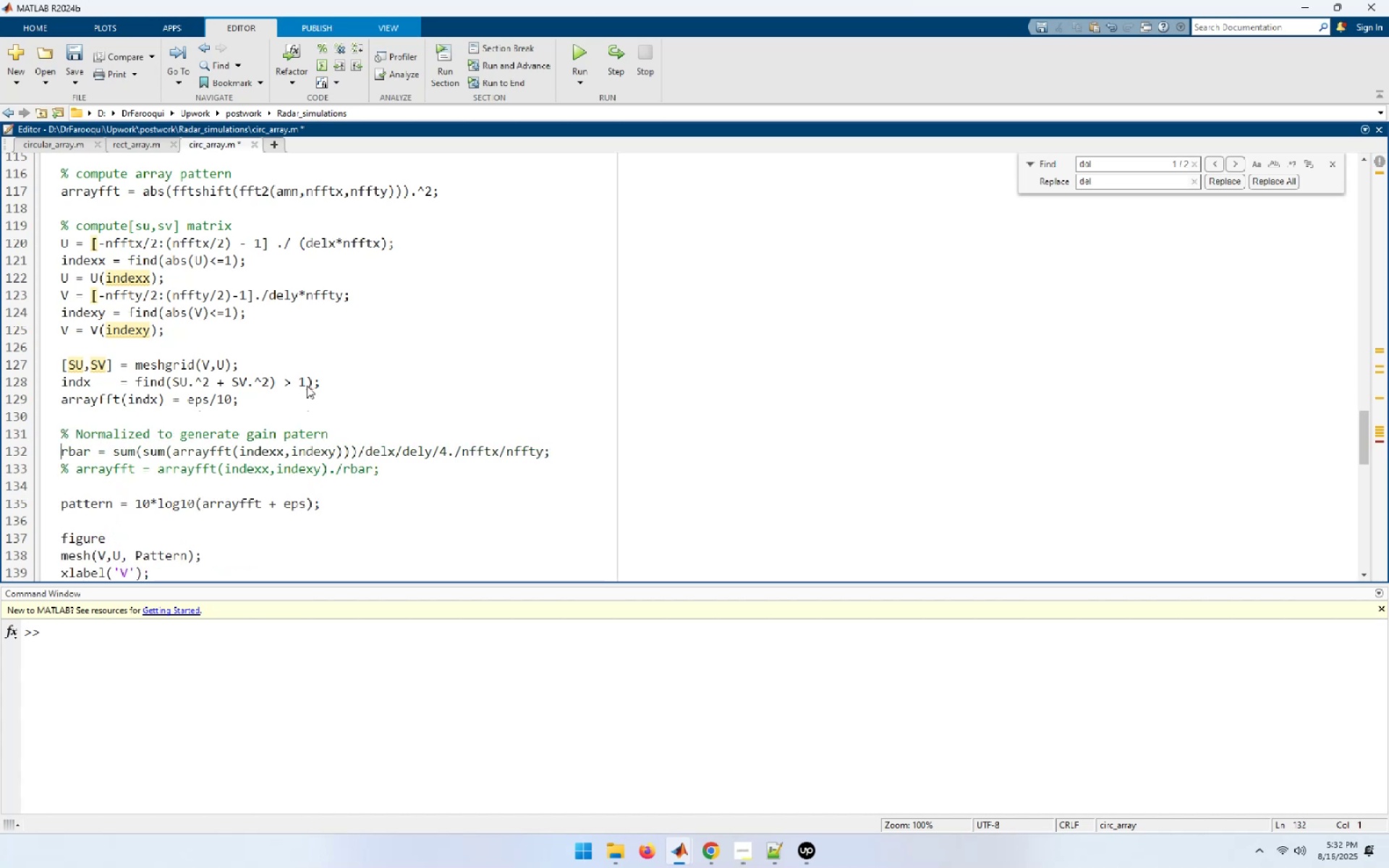 
key(ArrowDown)
 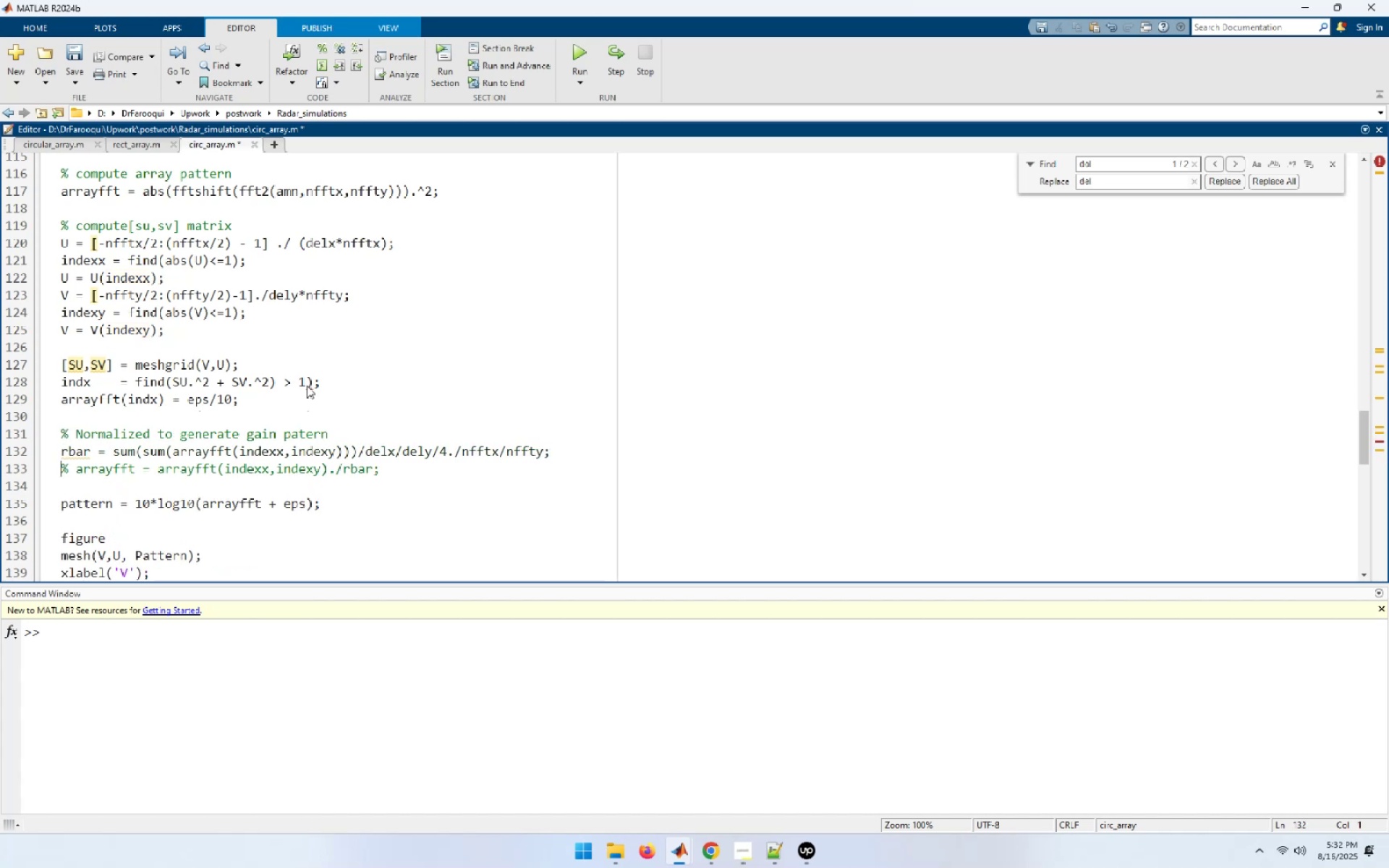 
key(Delete)
 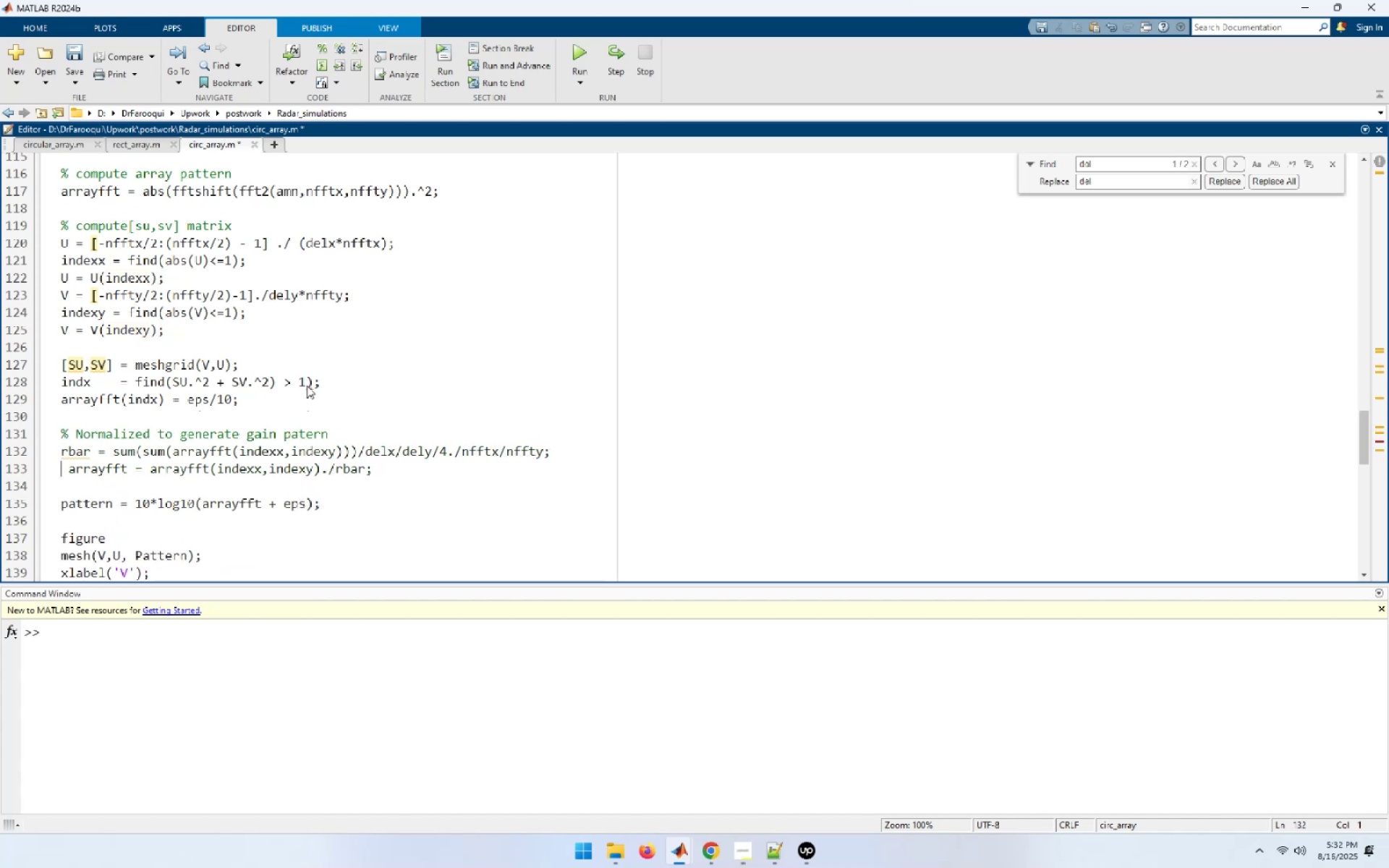 
key(Delete)
 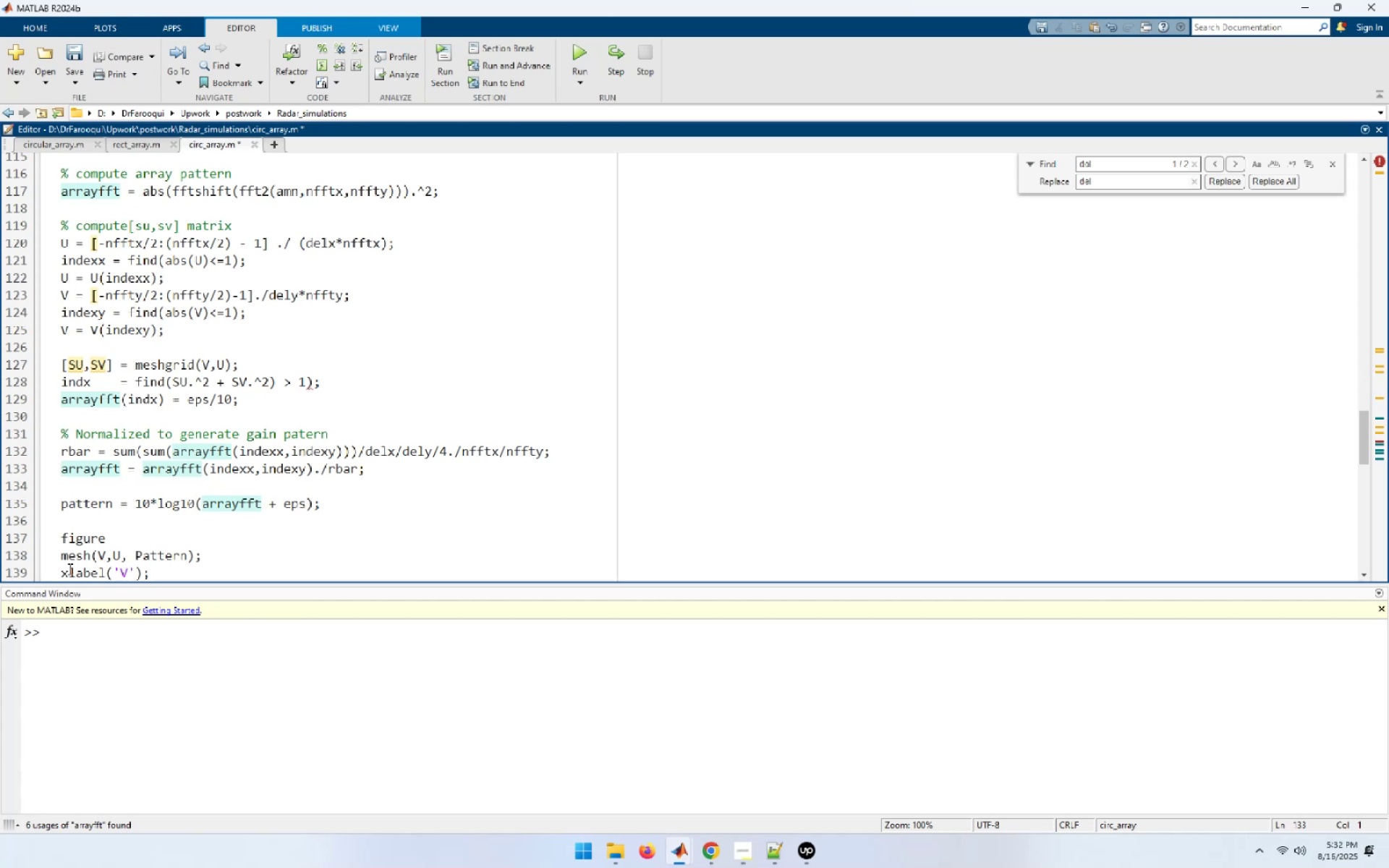 
wait(21.78)
 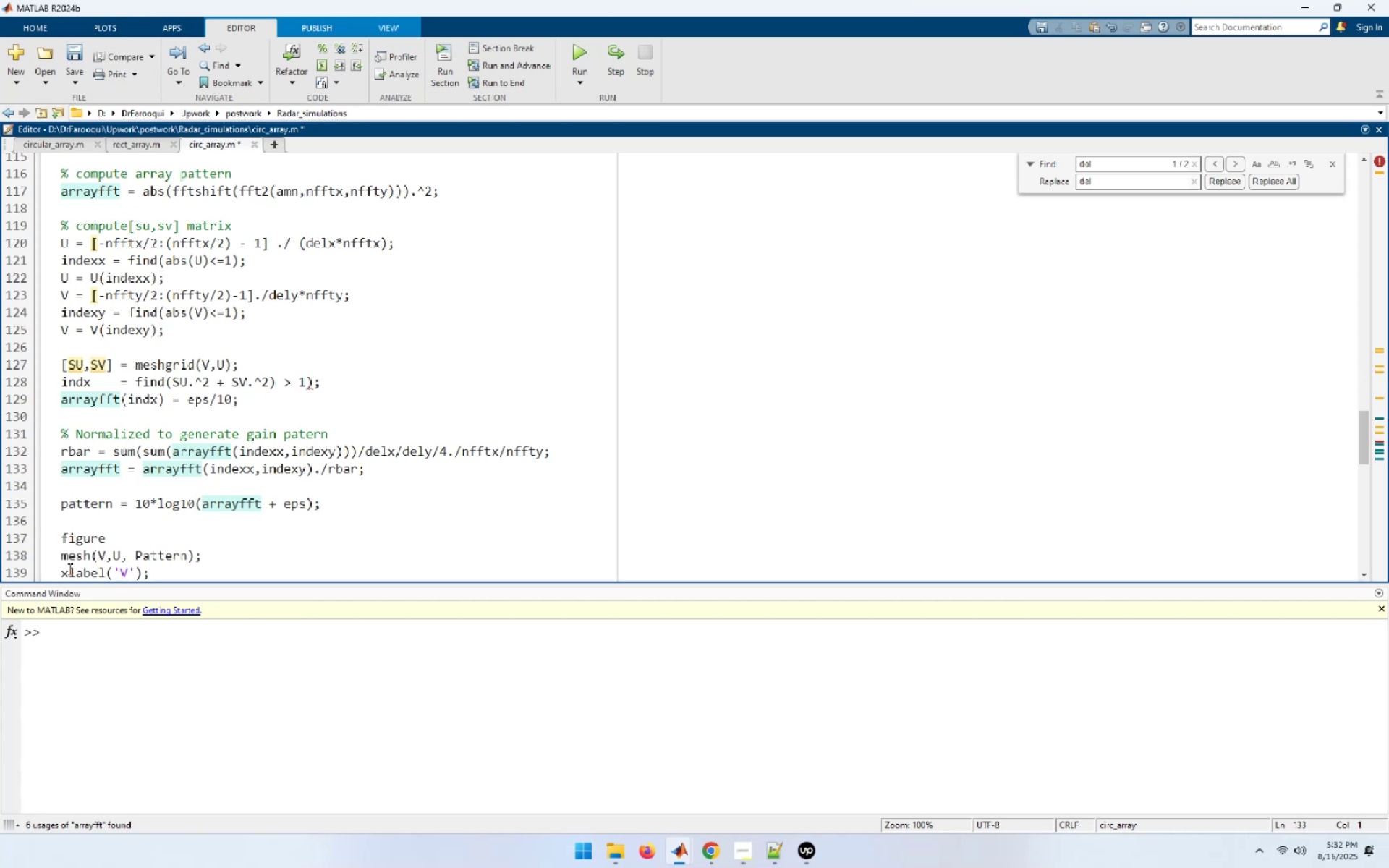 
left_click([307, 482])
 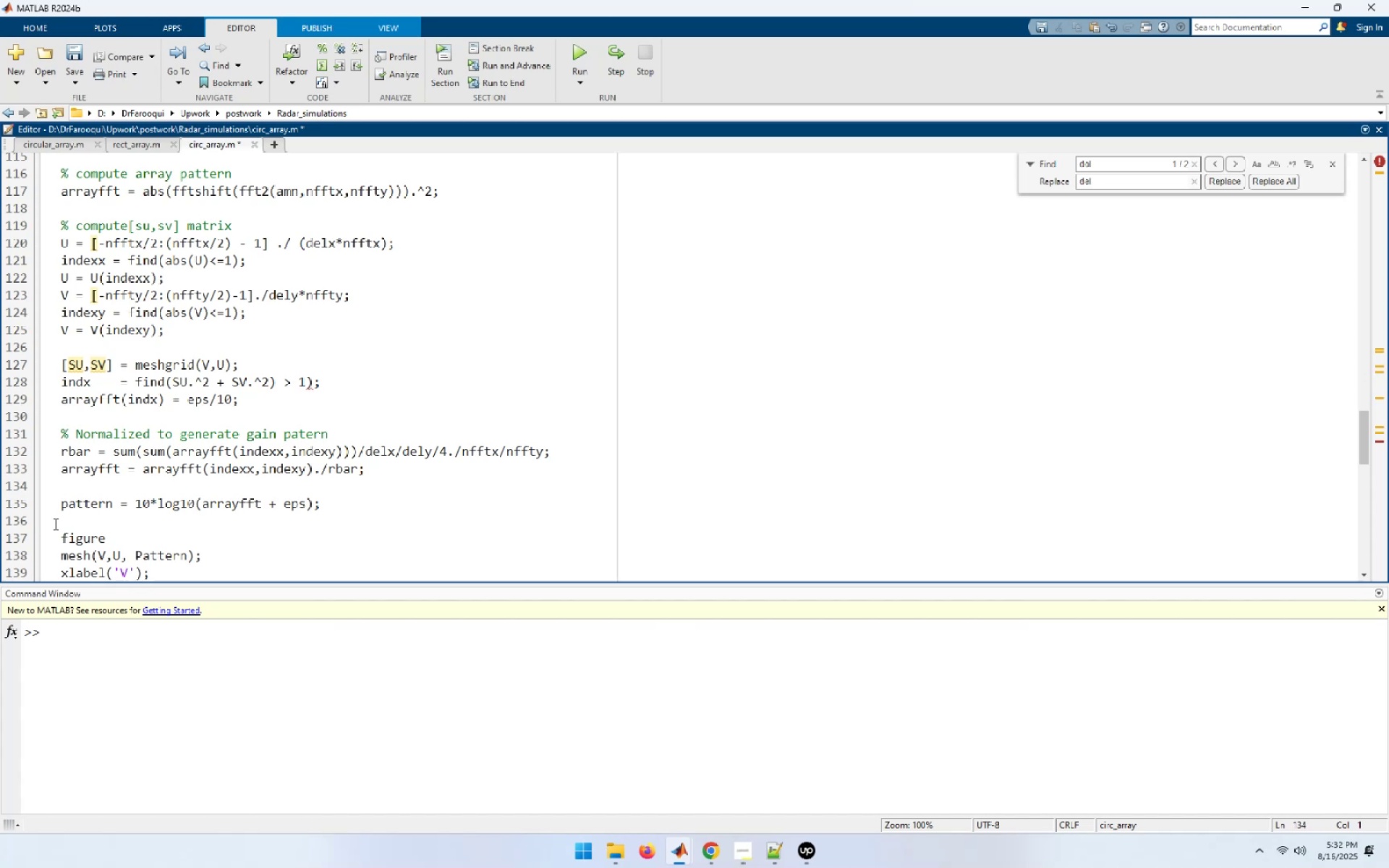 
wait(21.93)
 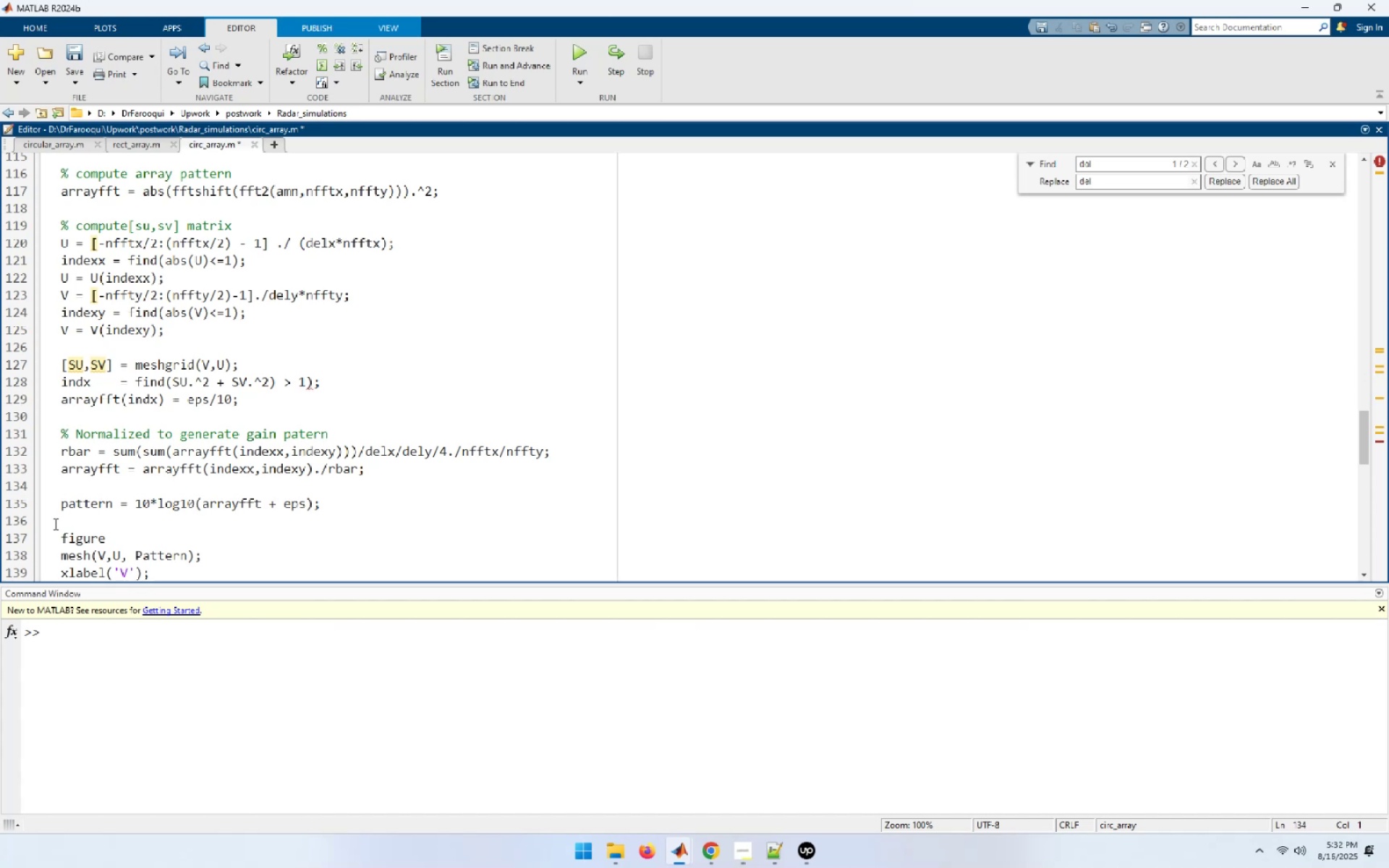 
left_click_drag(start_coordinate=[247, 401], to_coordinate=[59, 359])
 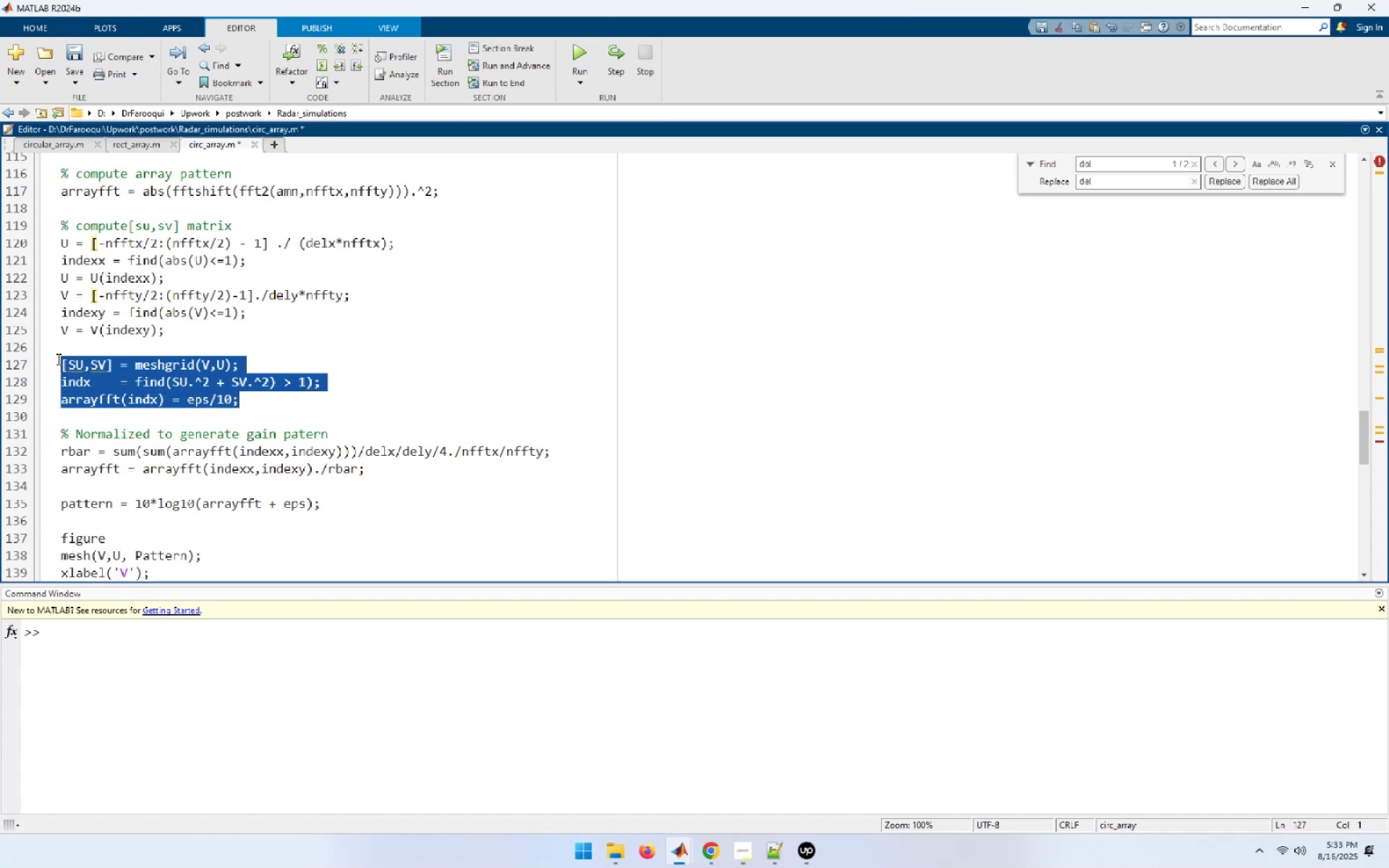 
key(Control+C)
 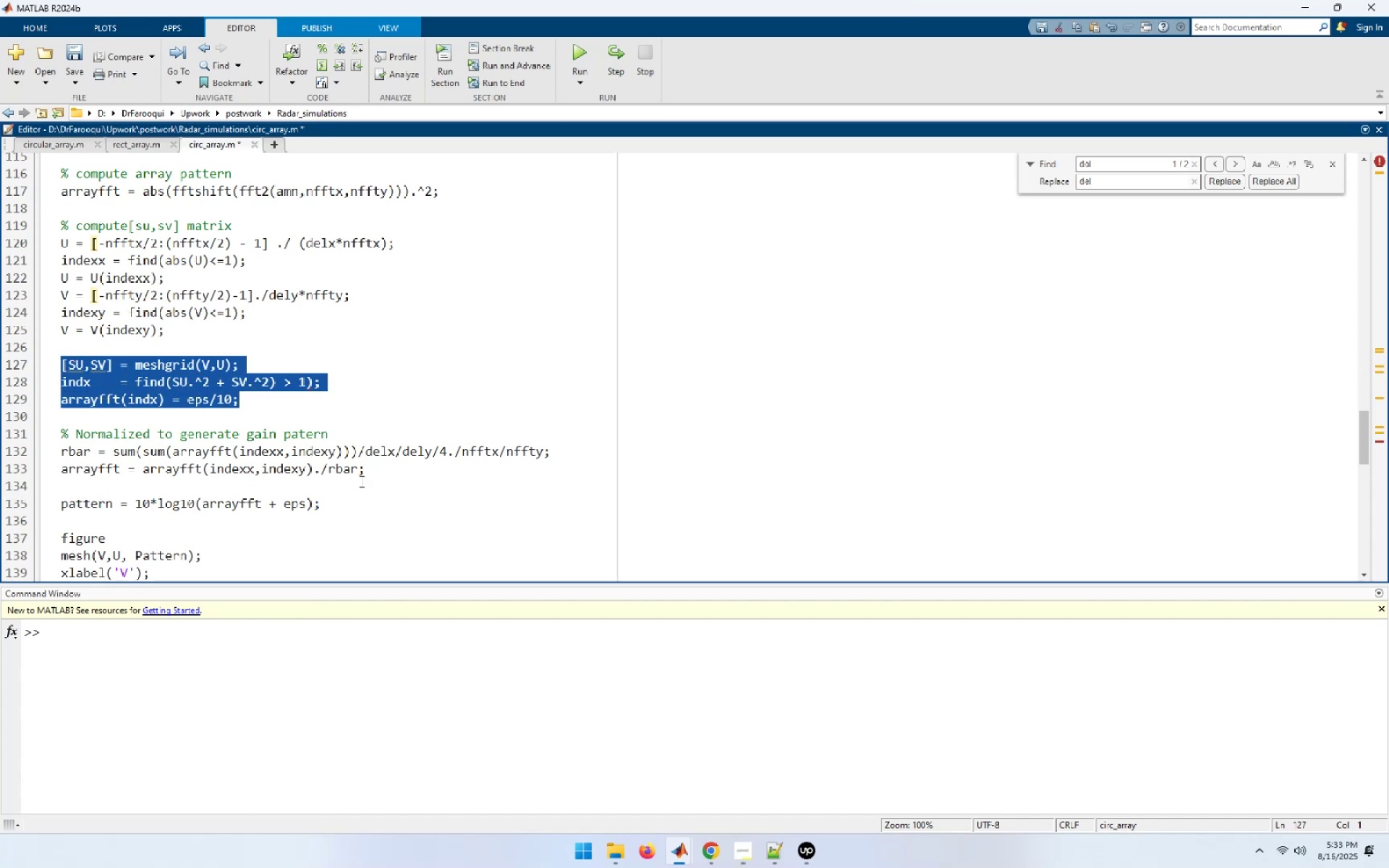 
left_click([382, 470])
 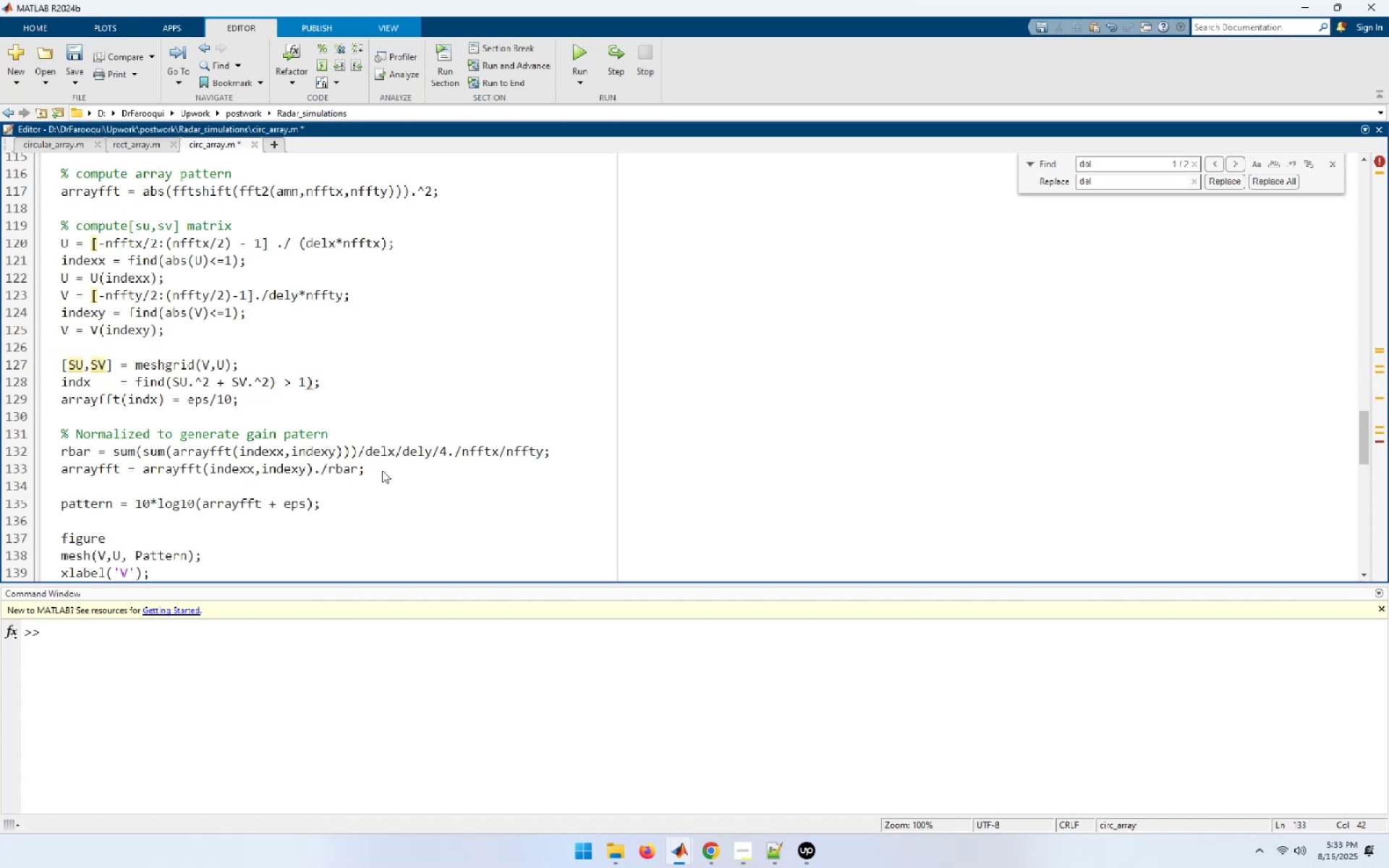 
key(NumpadEnter)
 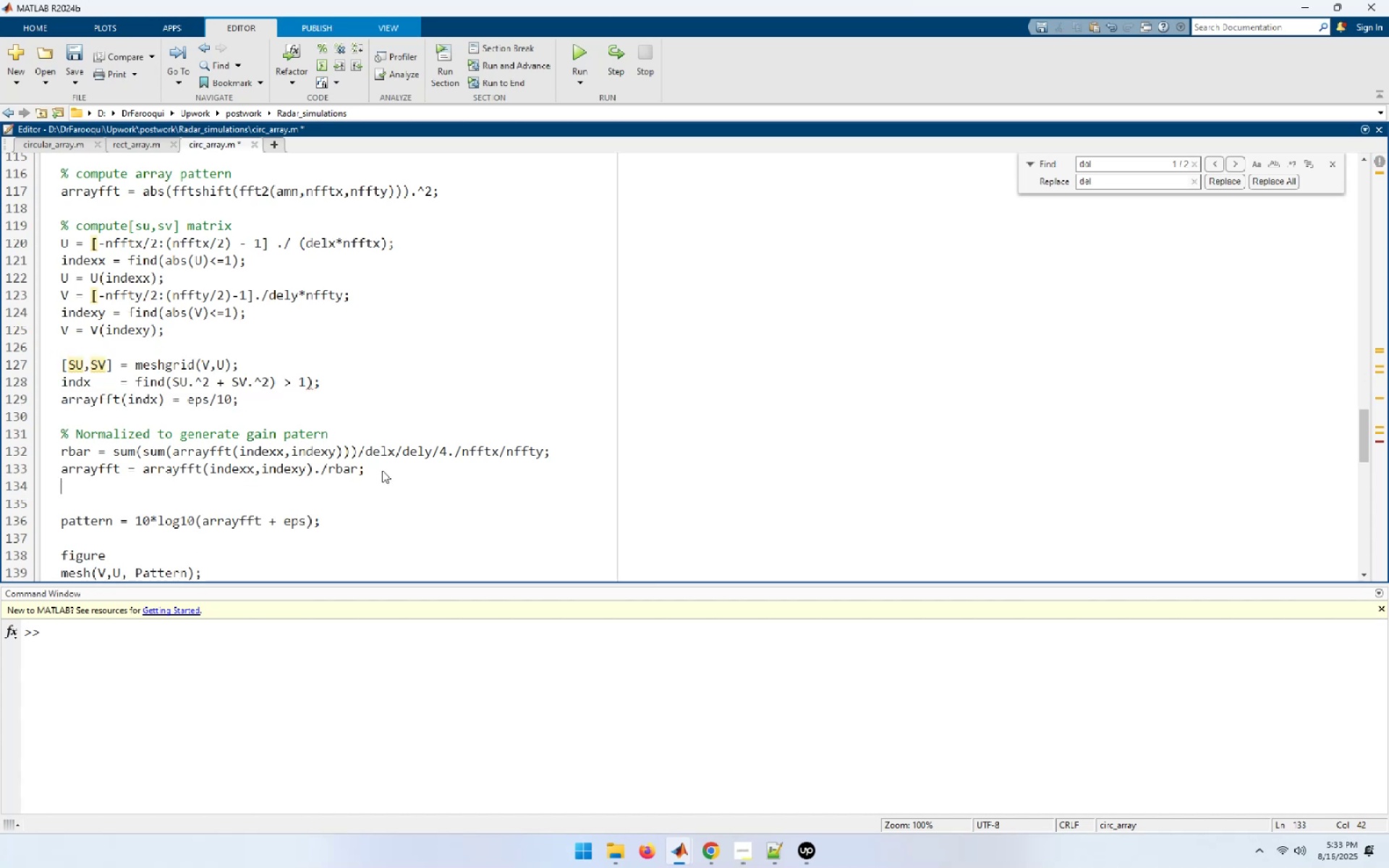 
key(NumpadEnter)
 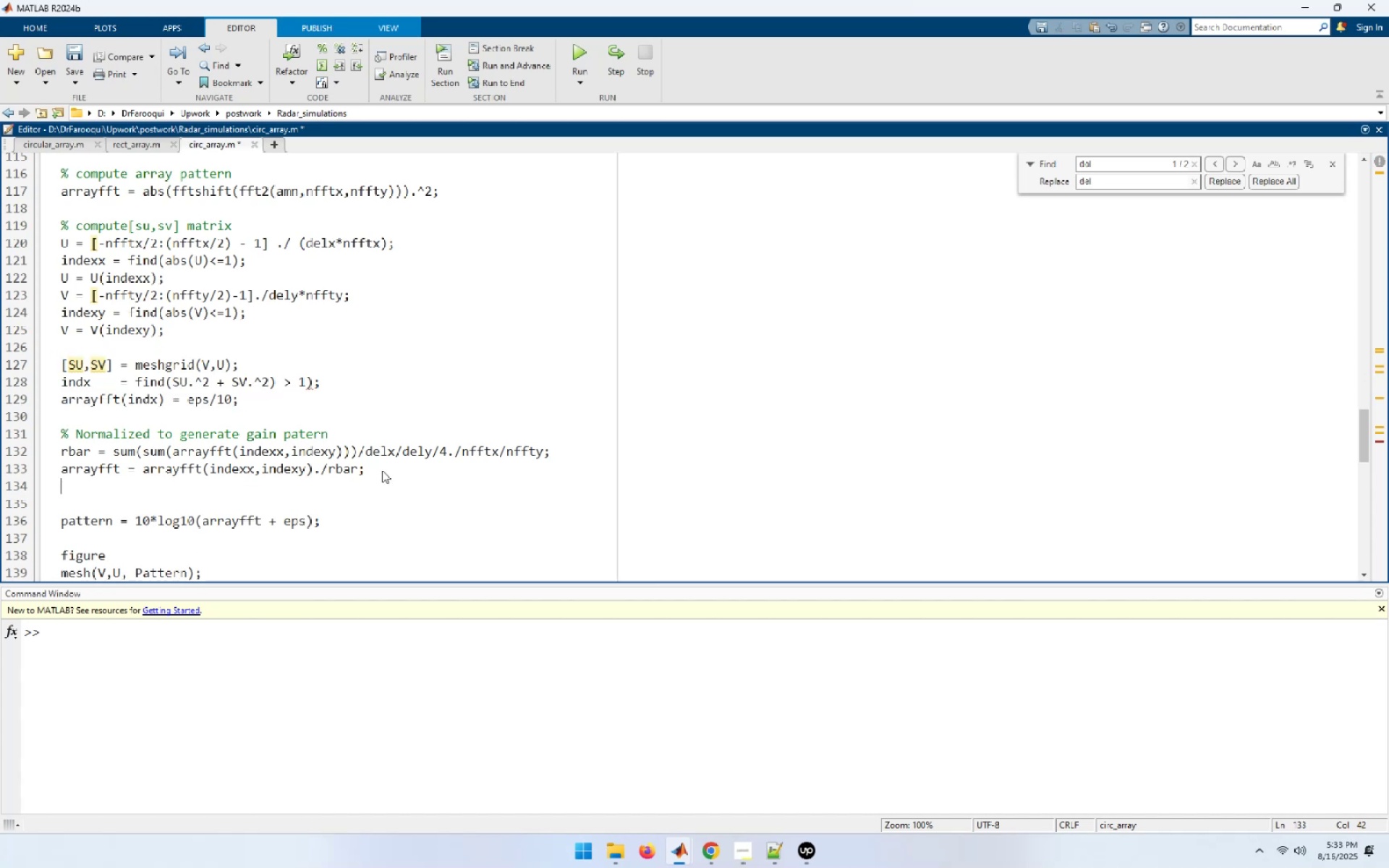 
key(Control+ControlLeft)
 